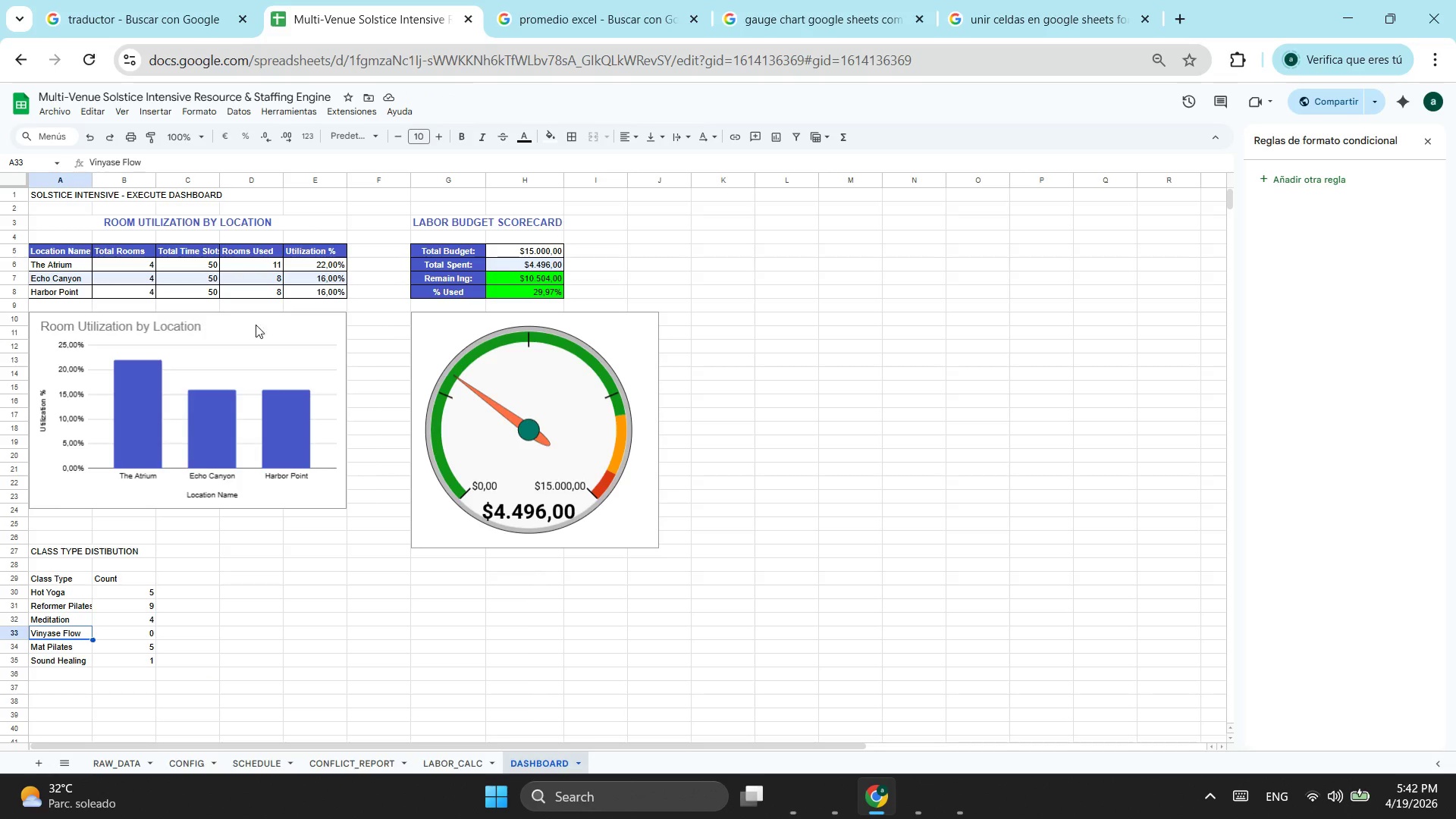 
left_click([120, 160])
 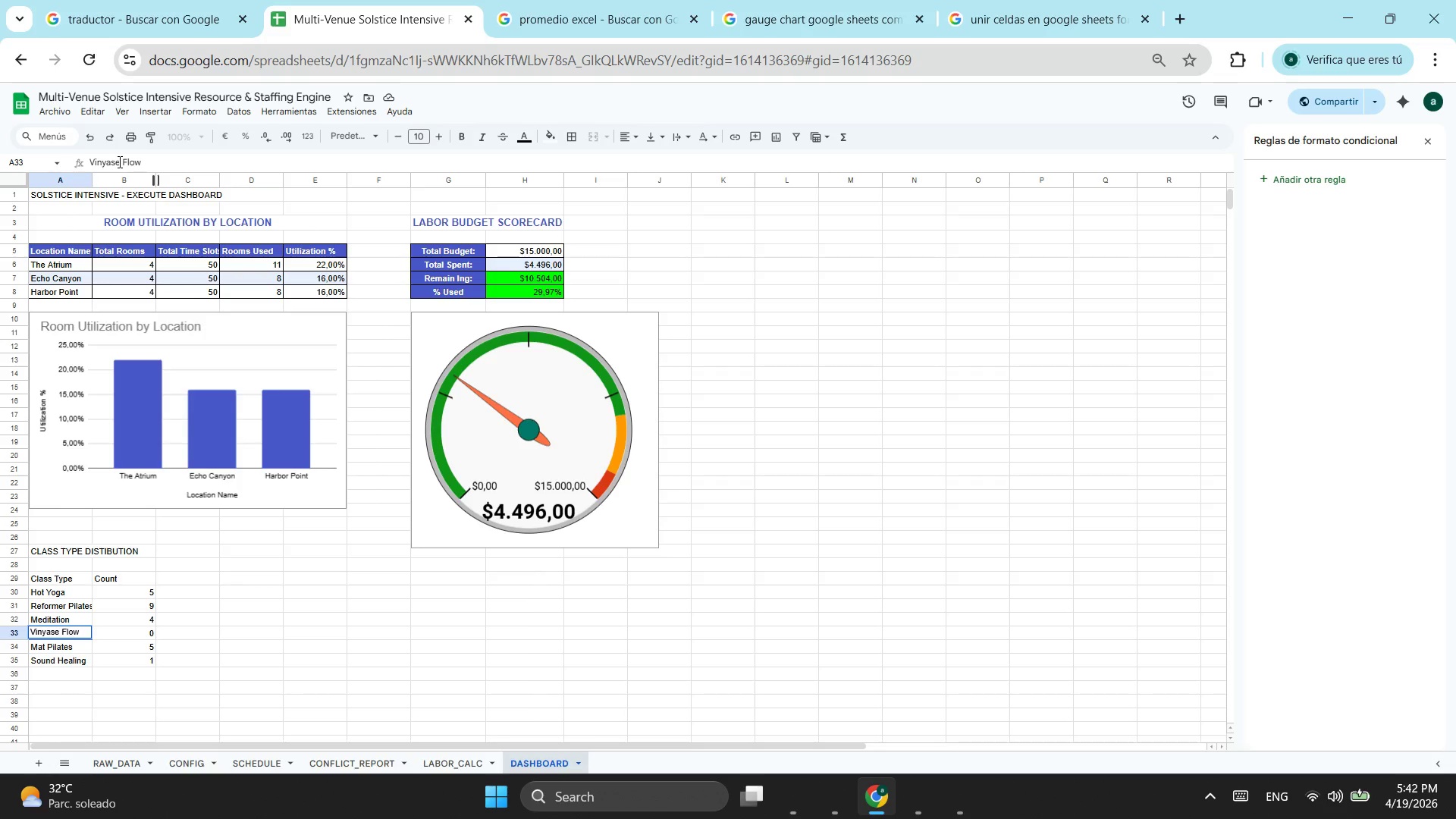 
key(Backspace)
 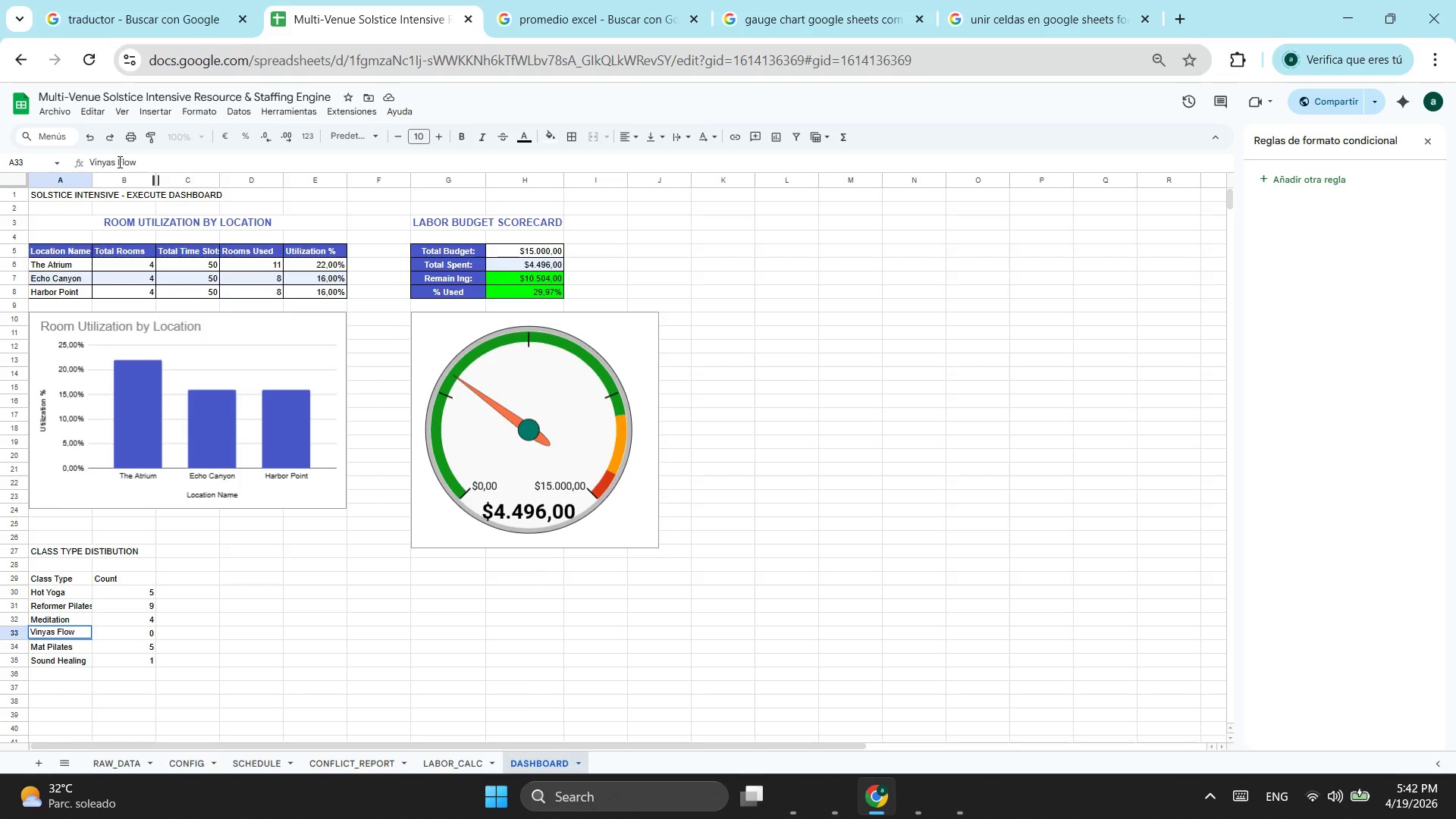 
key(A)
 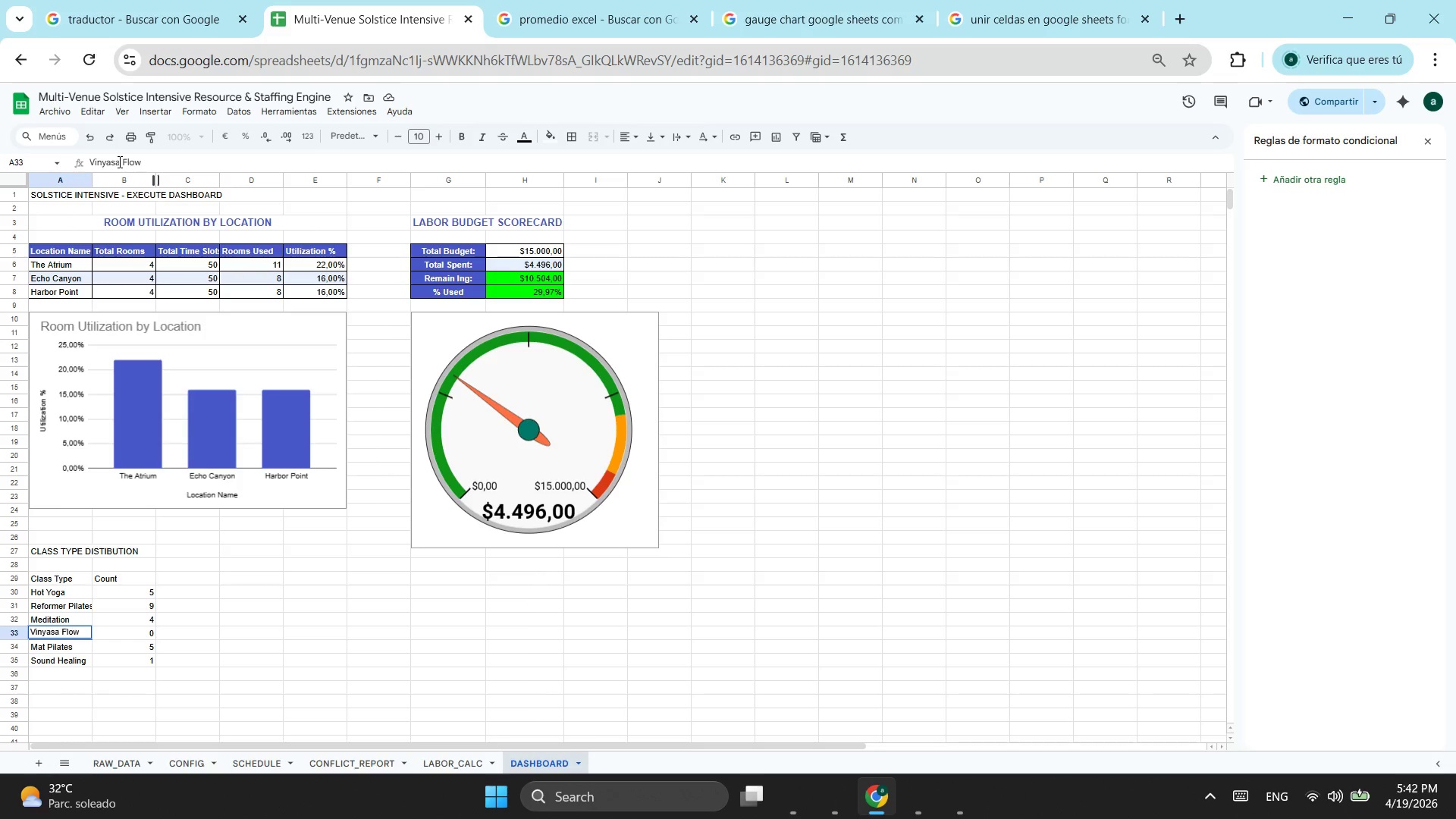 
key(Enter)
 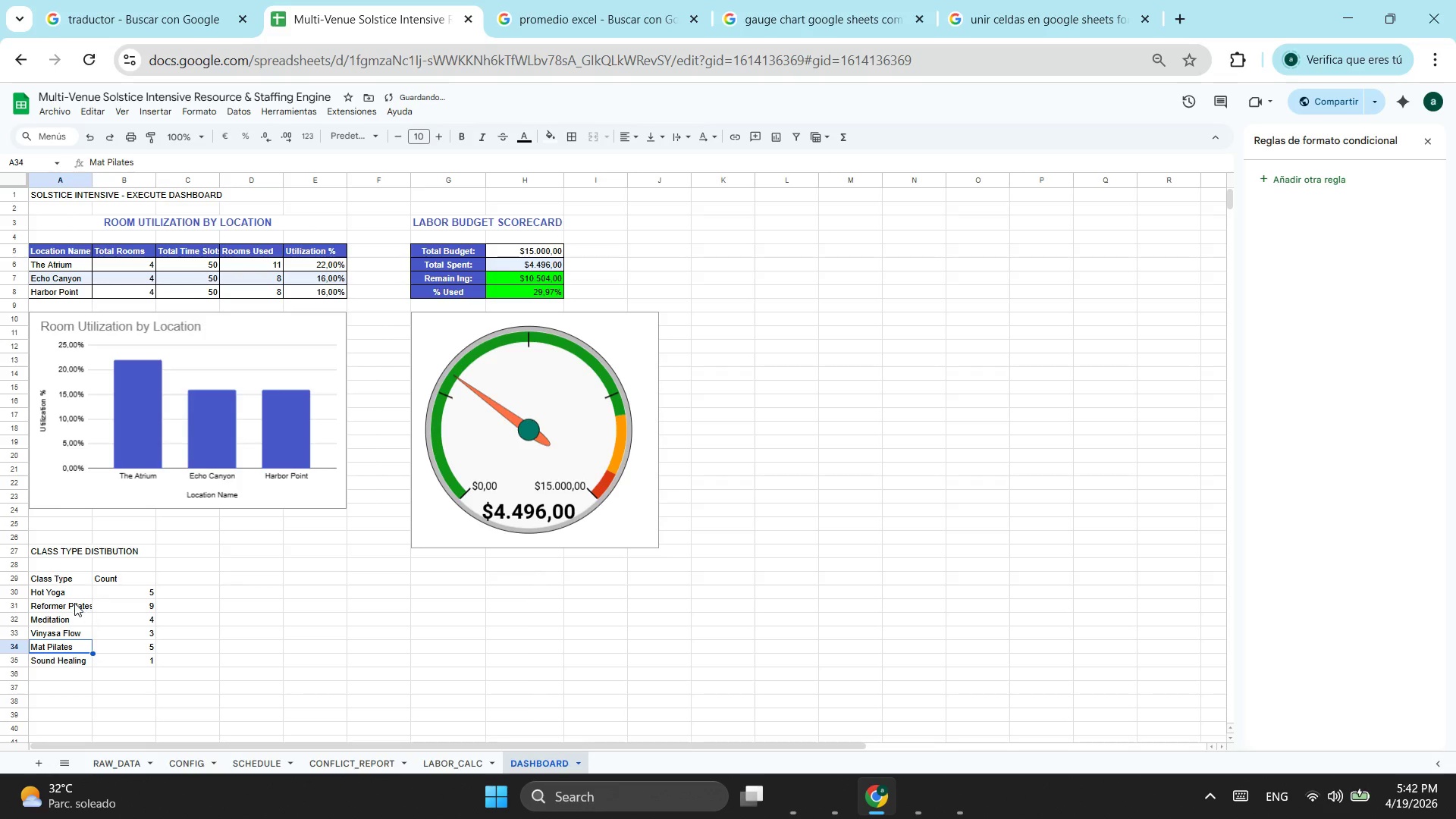 
left_click_drag(start_coordinate=[71, 583], to_coordinate=[143, 661])
 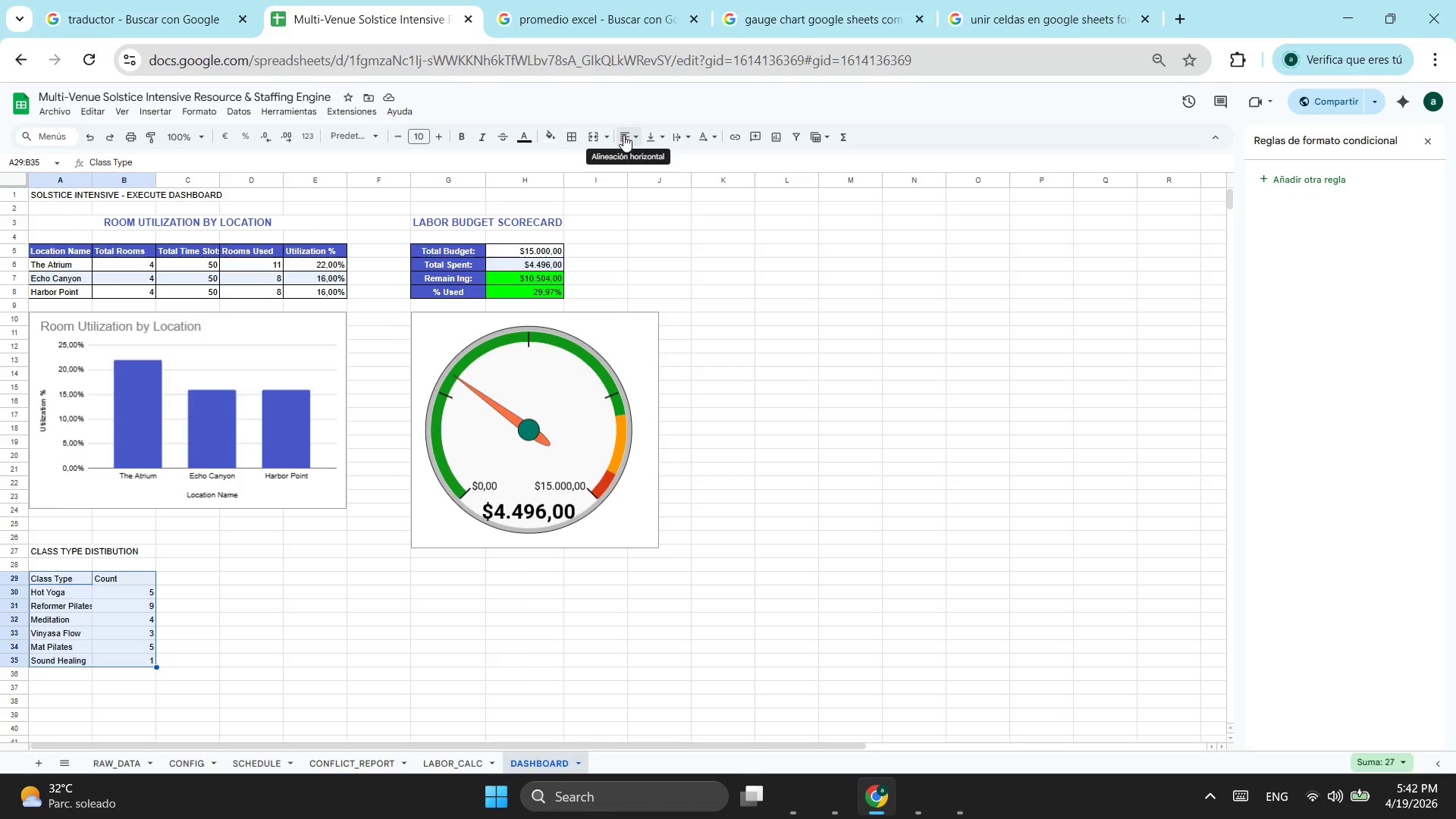 
left_click([576, 142])
 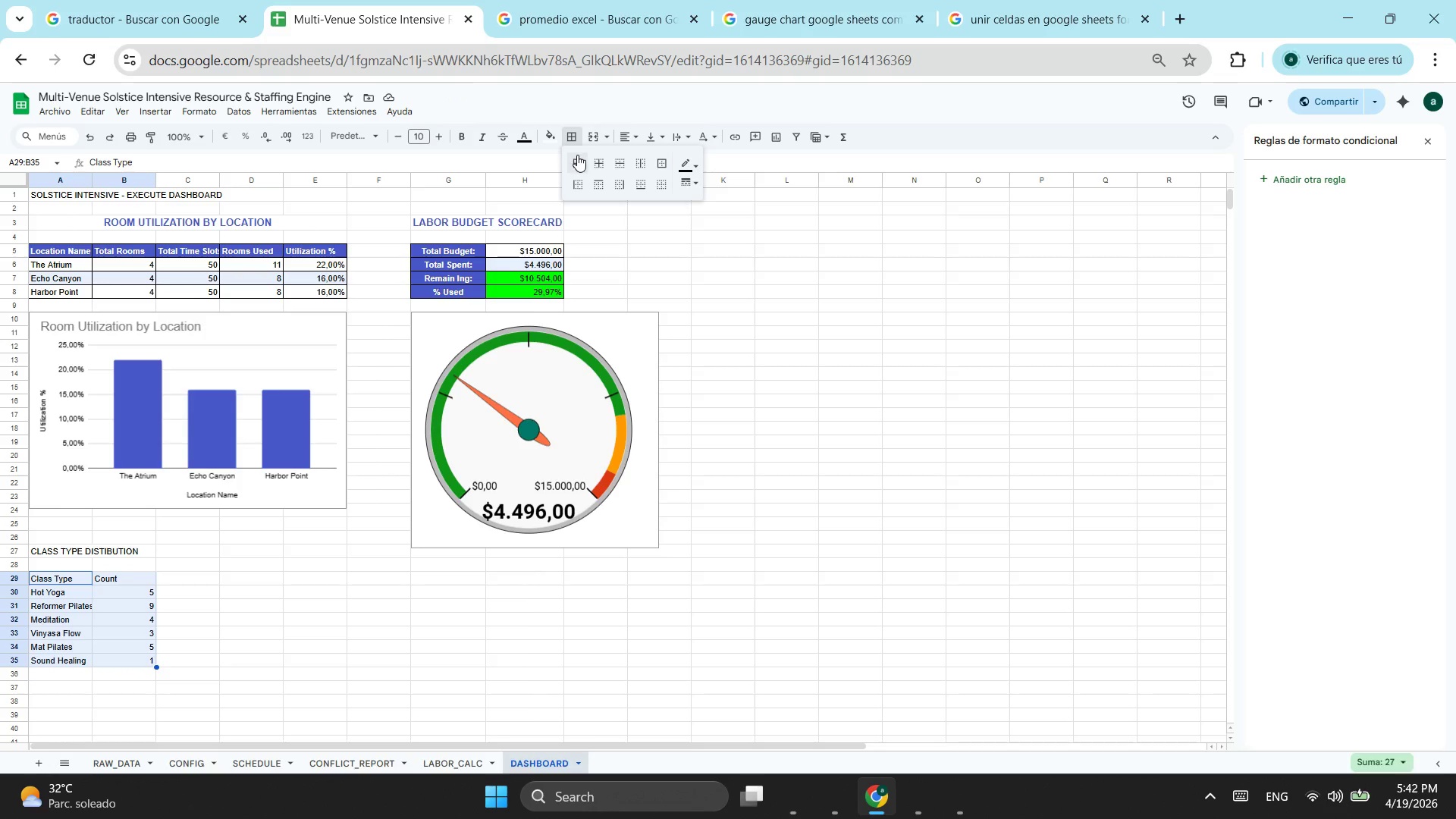 
left_click([577, 155])
 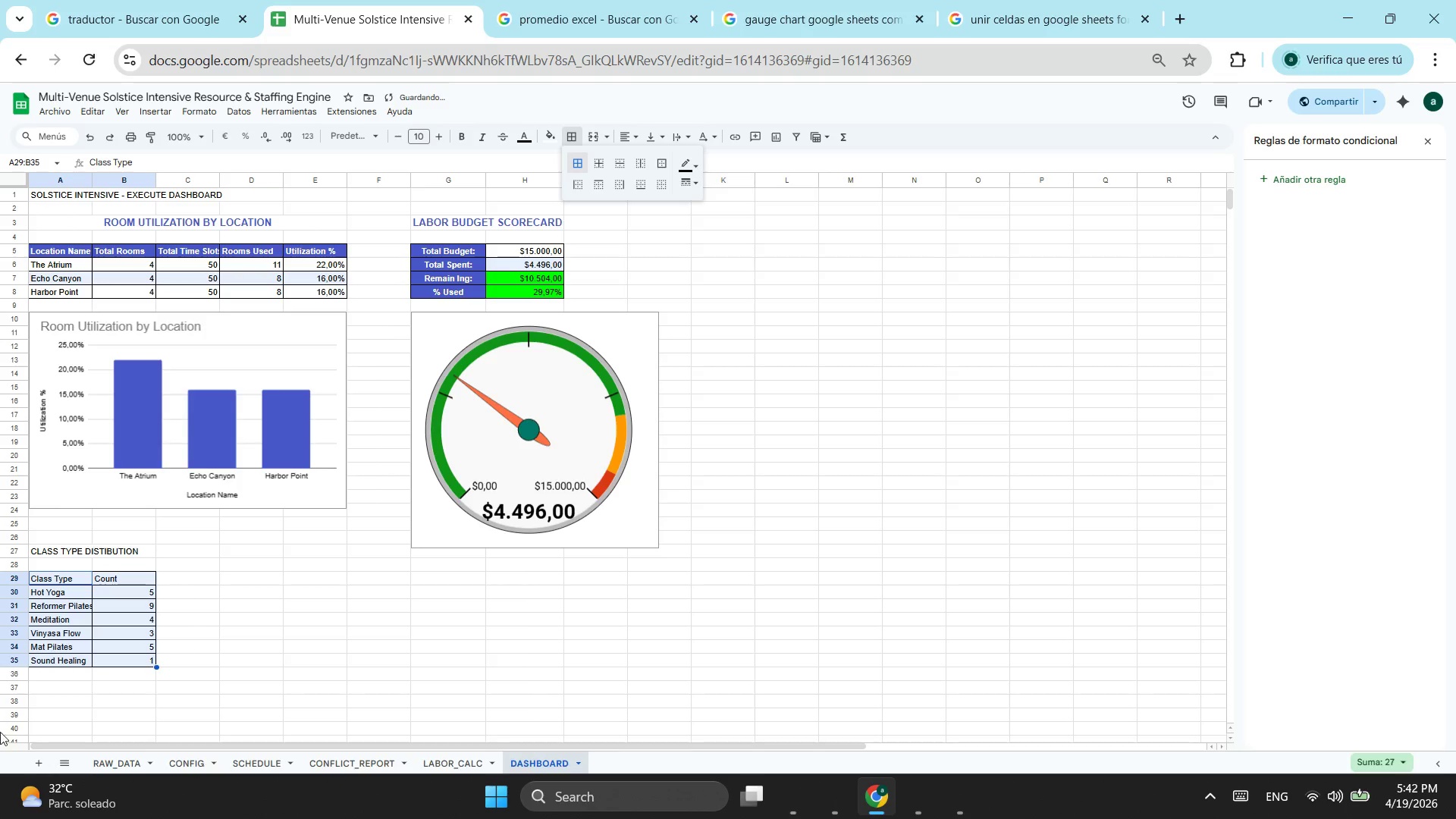 
left_click([119, 569])
 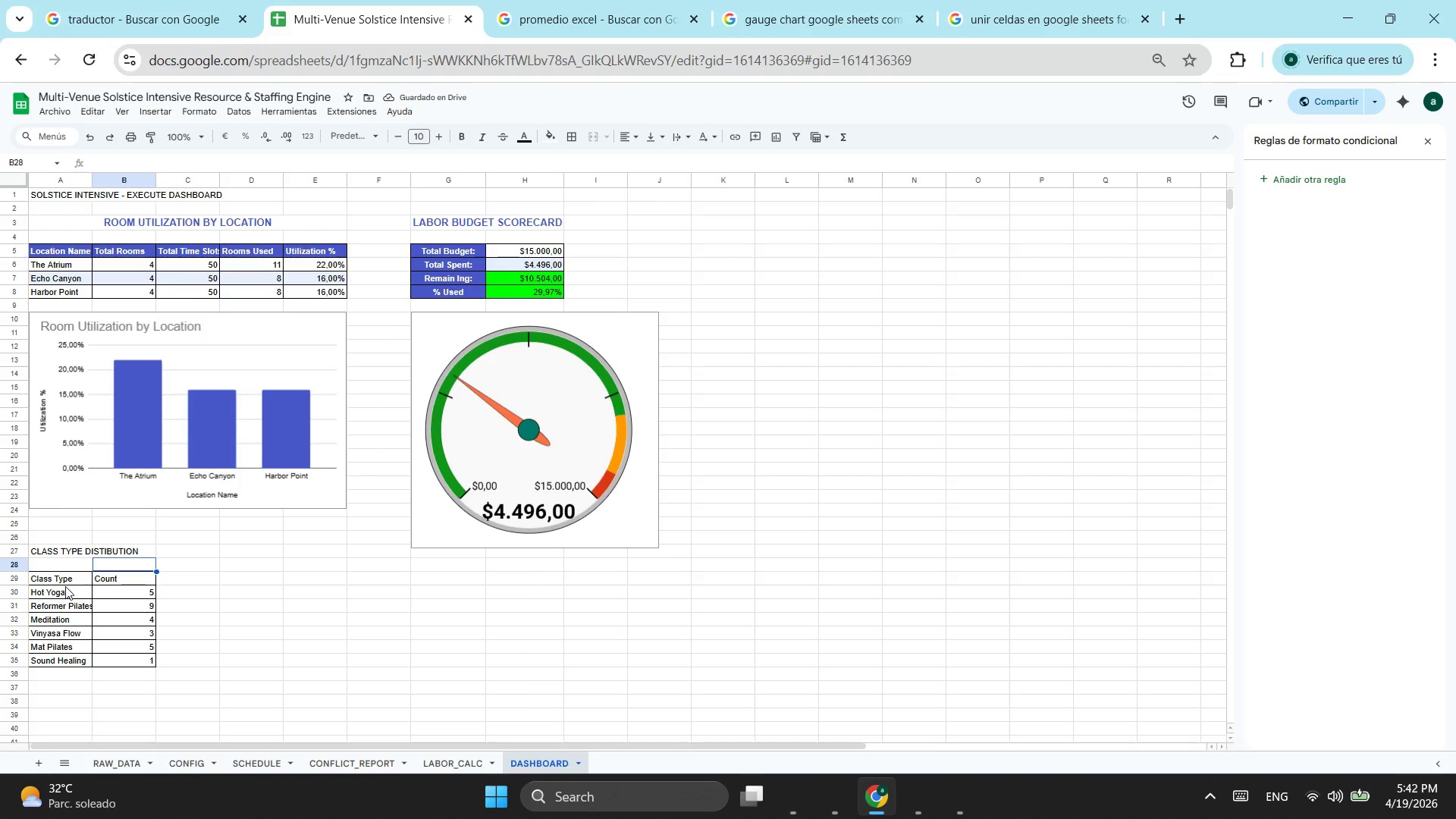 
left_click_drag(start_coordinate=[65, 585], to_coordinate=[137, 580])
 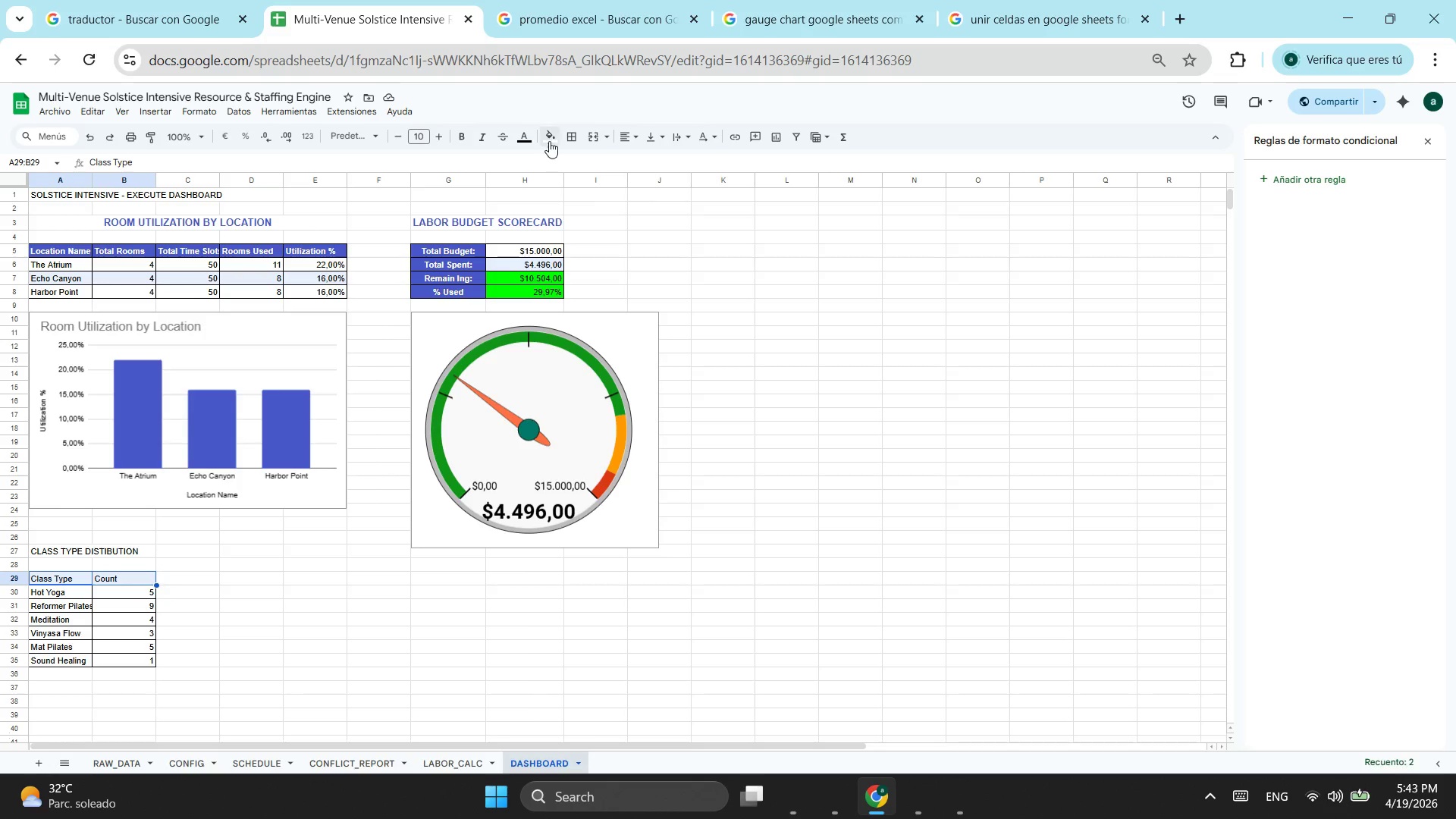 
double_click([528, 140])
 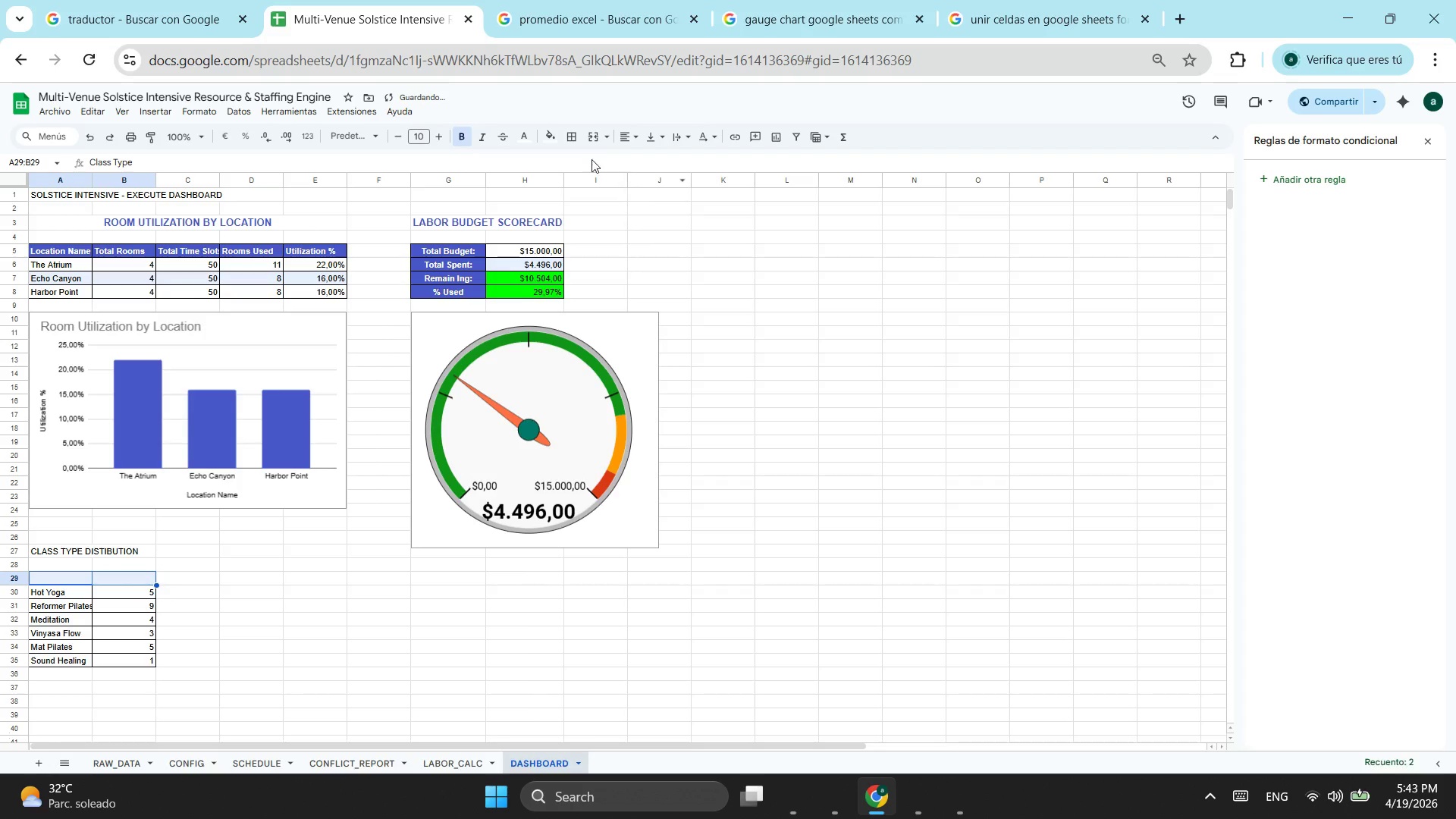 
double_click([553, 141])
 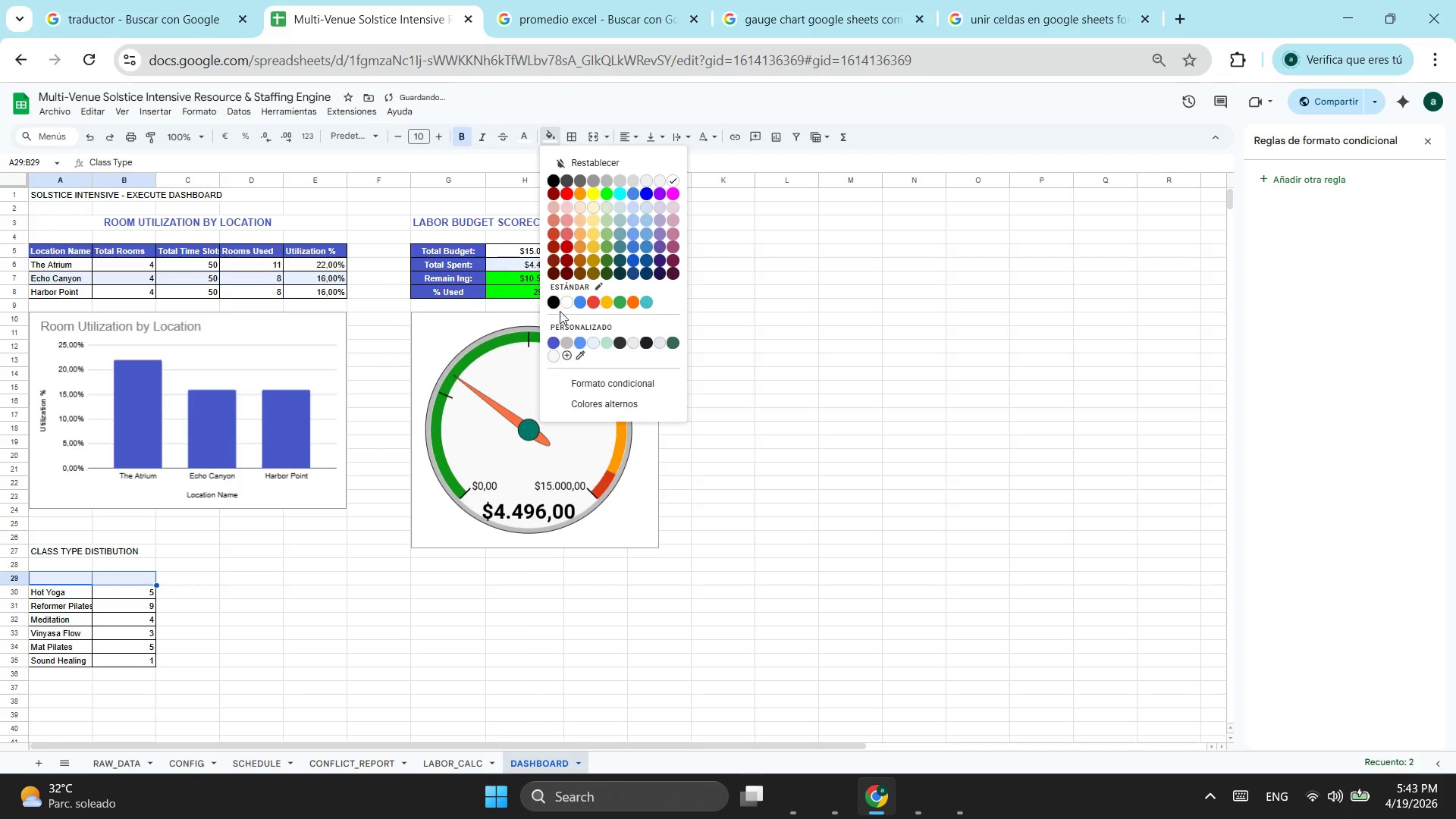 
left_click([554, 344])
 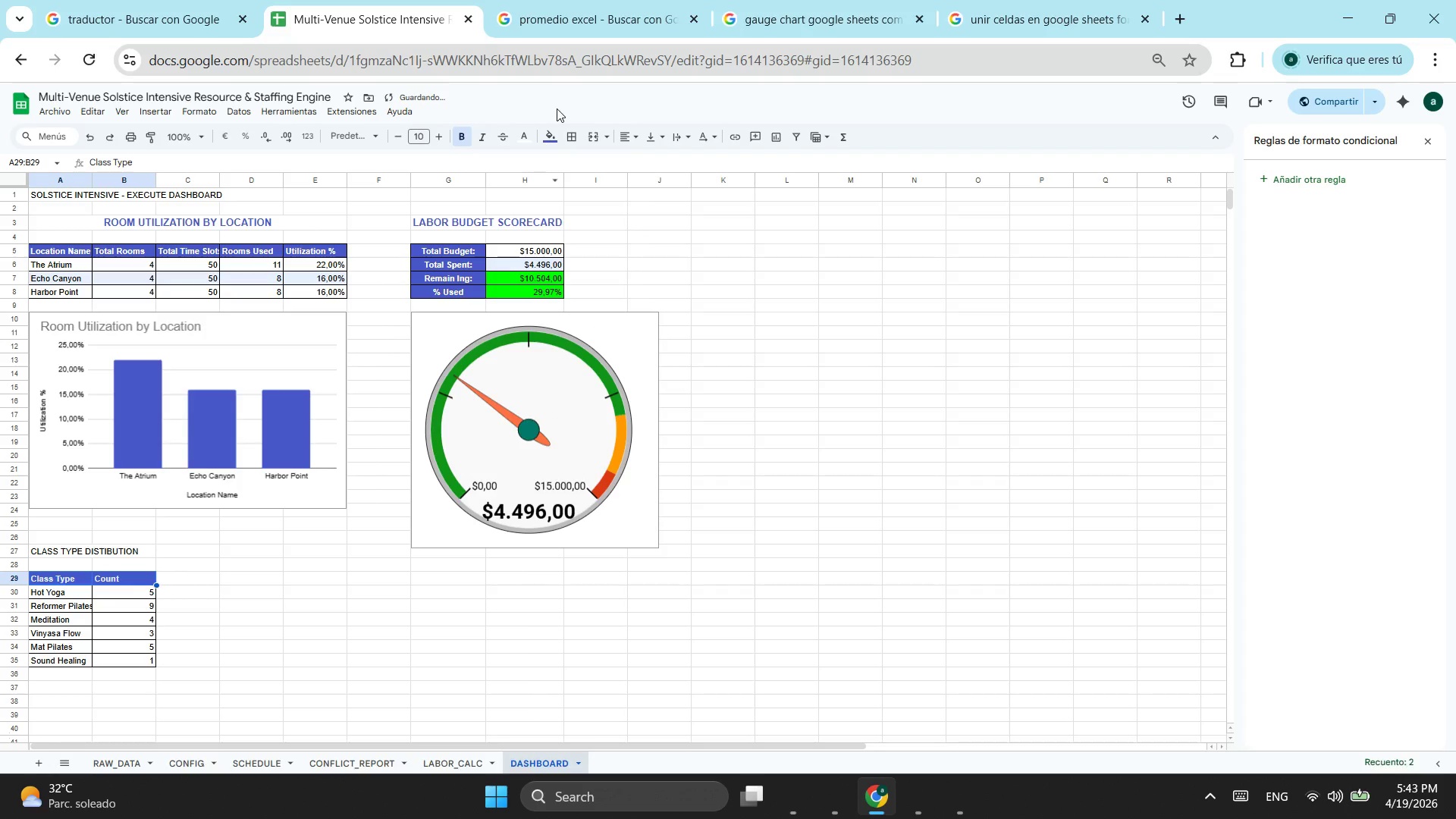 
mouse_move([601, 136])
 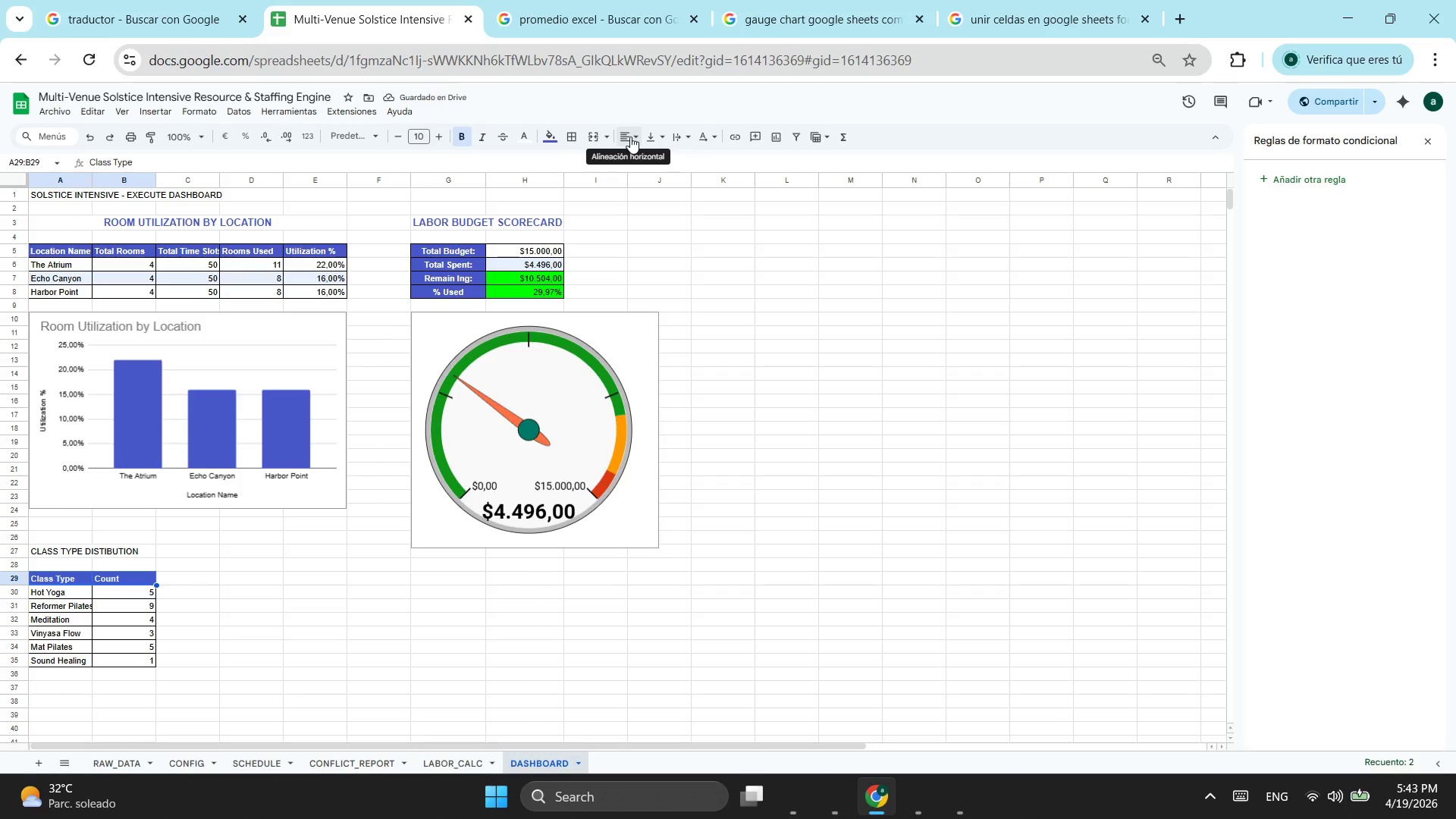 
left_click([630, 136])
 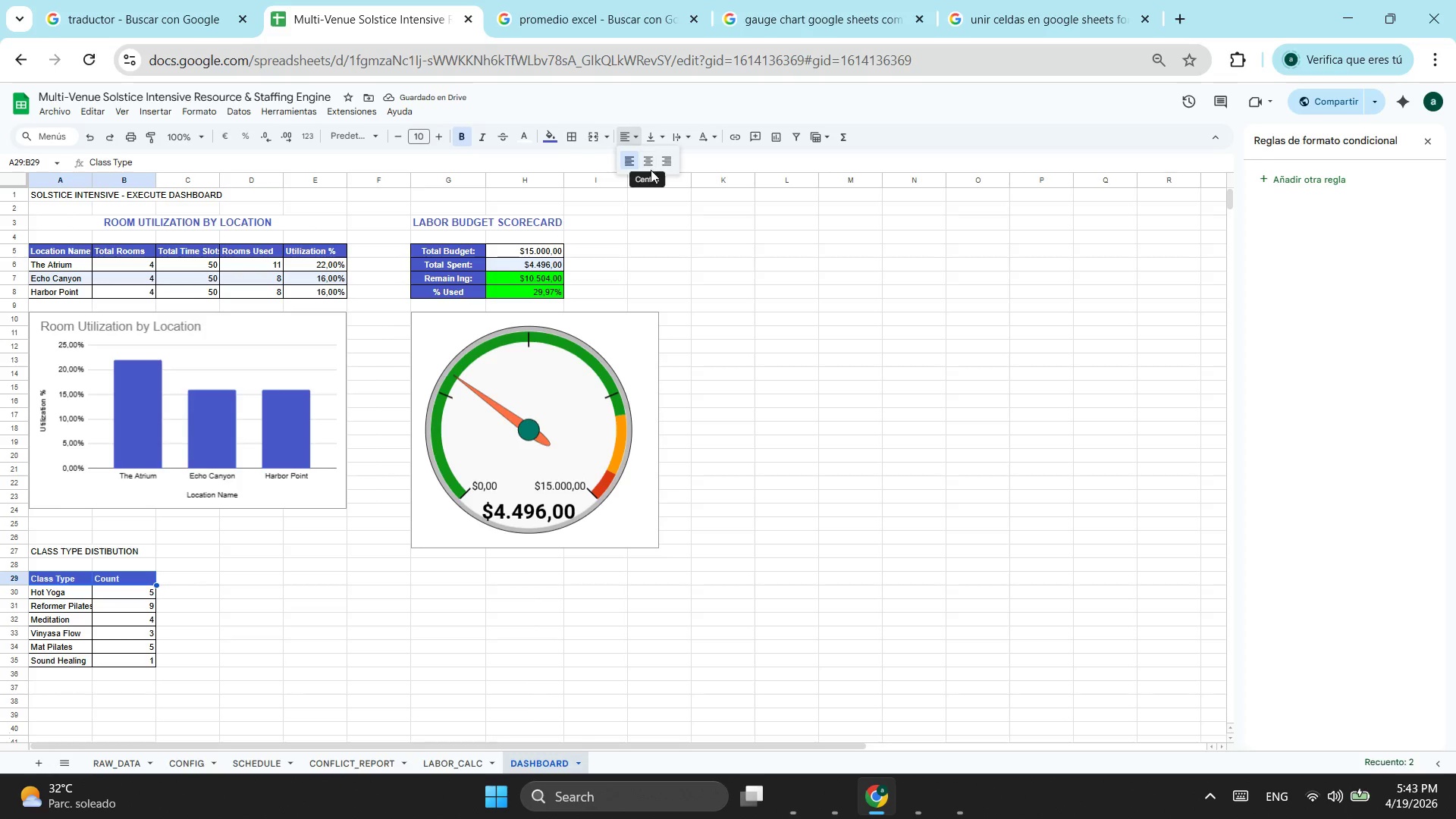 
left_click([651, 170])
 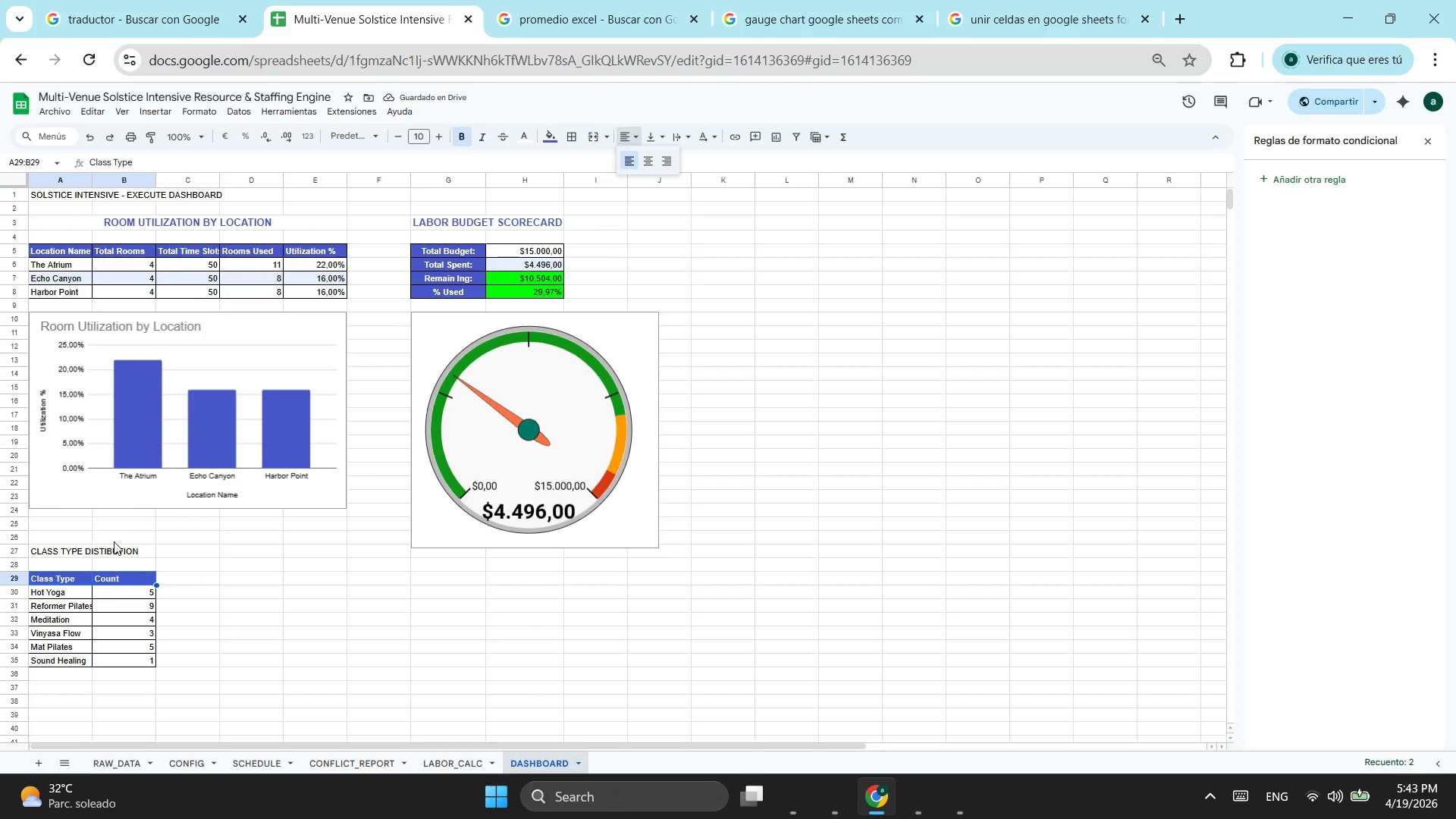 
left_click([123, 547])
 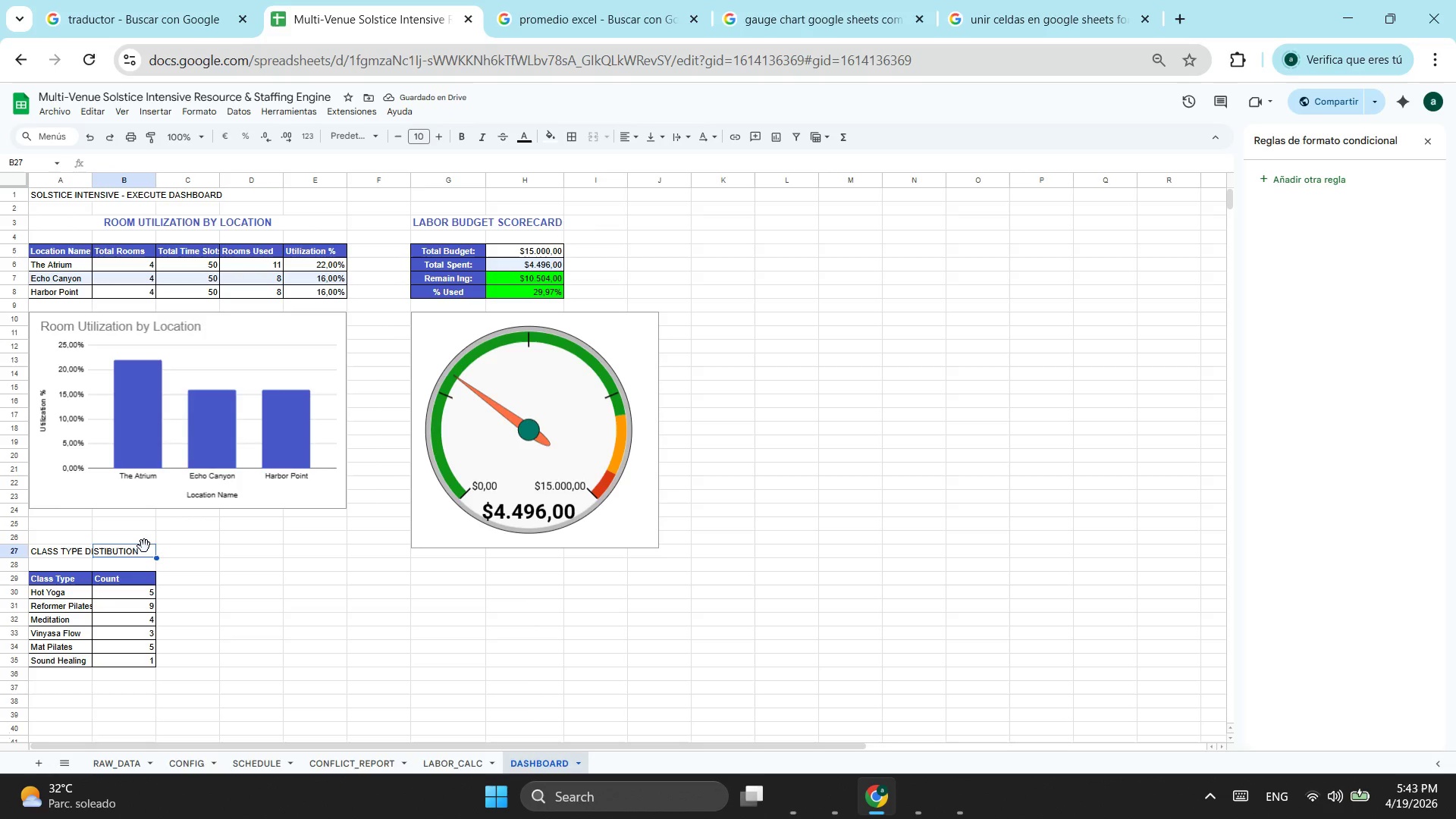 
left_click_drag(start_coordinate=[144, 546], to_coordinate=[67, 553])
 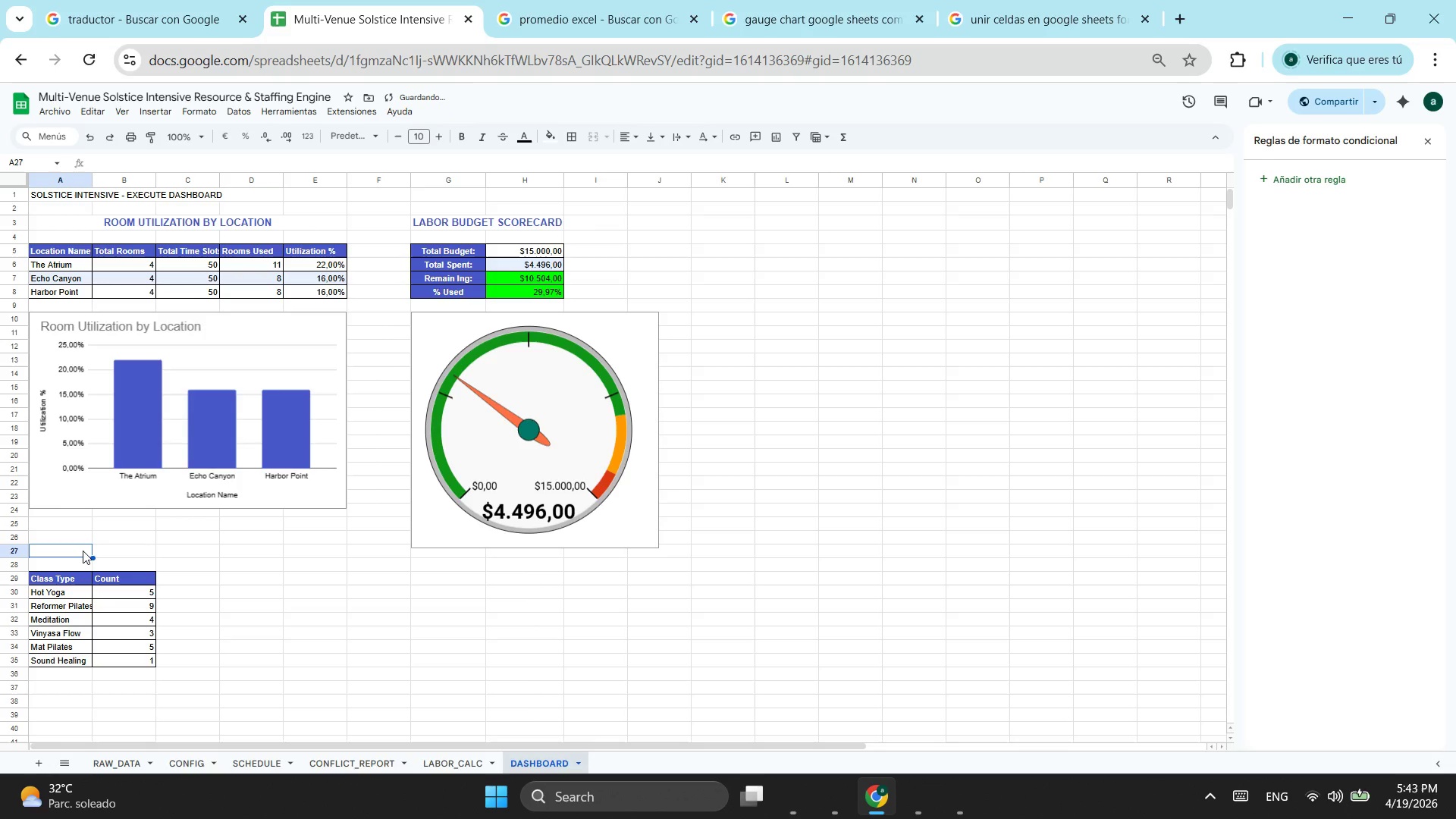 
key(Control+ControlLeft)
 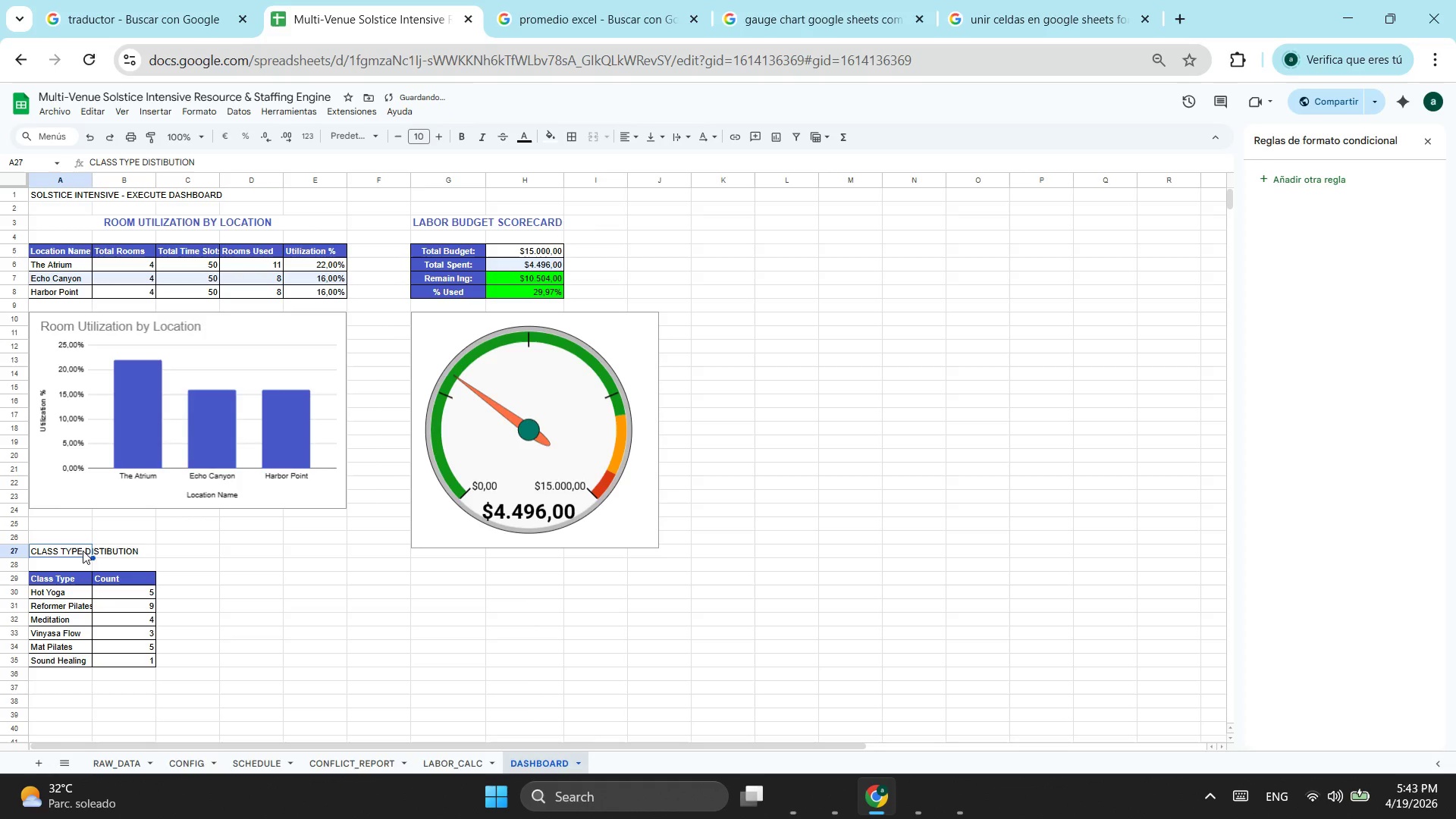 
key(Control+Z)
 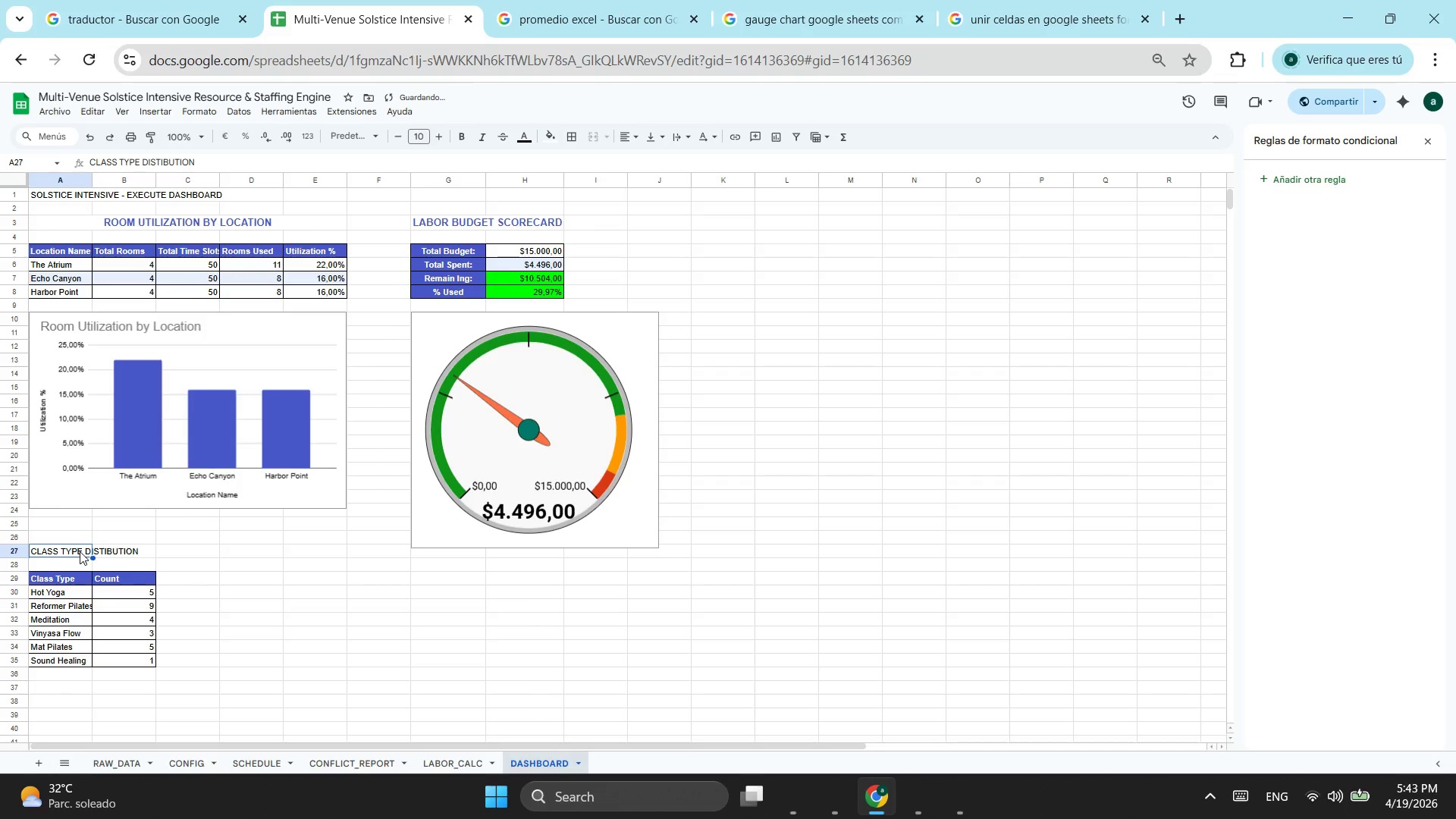 
left_click_drag(start_coordinate=[80, 551], to_coordinate=[136, 548])
 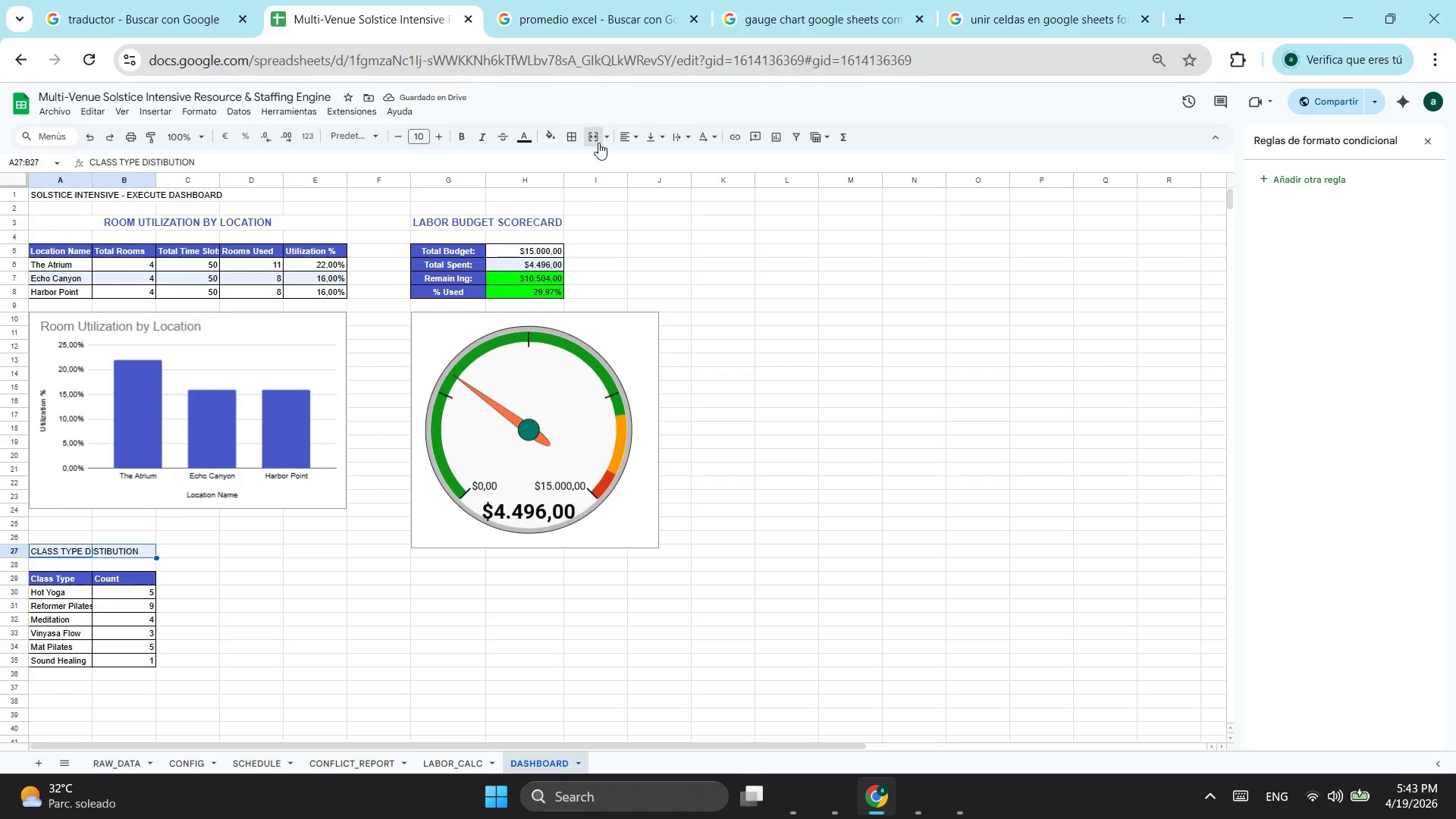 
double_click([628, 136])
 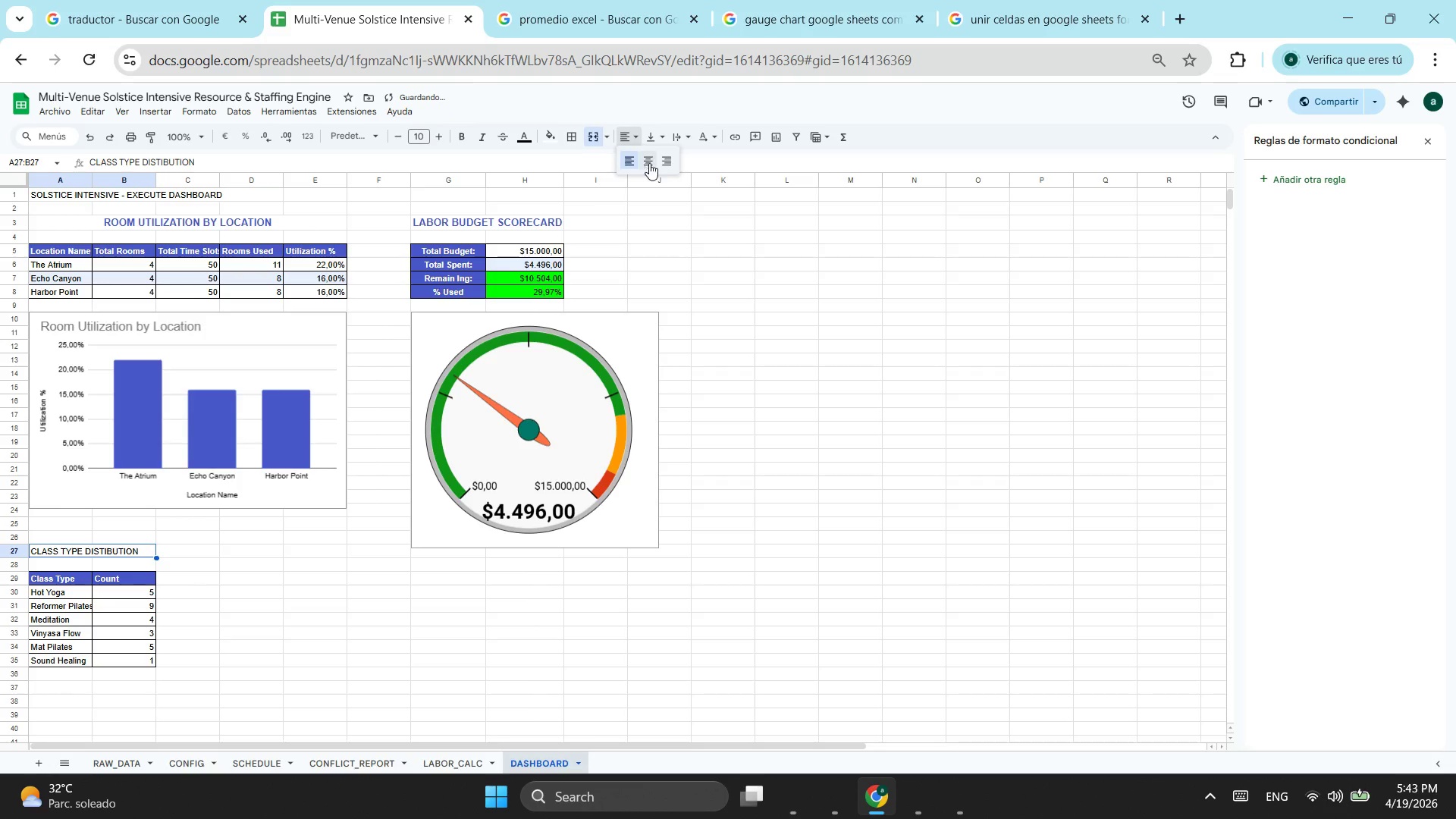 
triple_click([649, 163])
 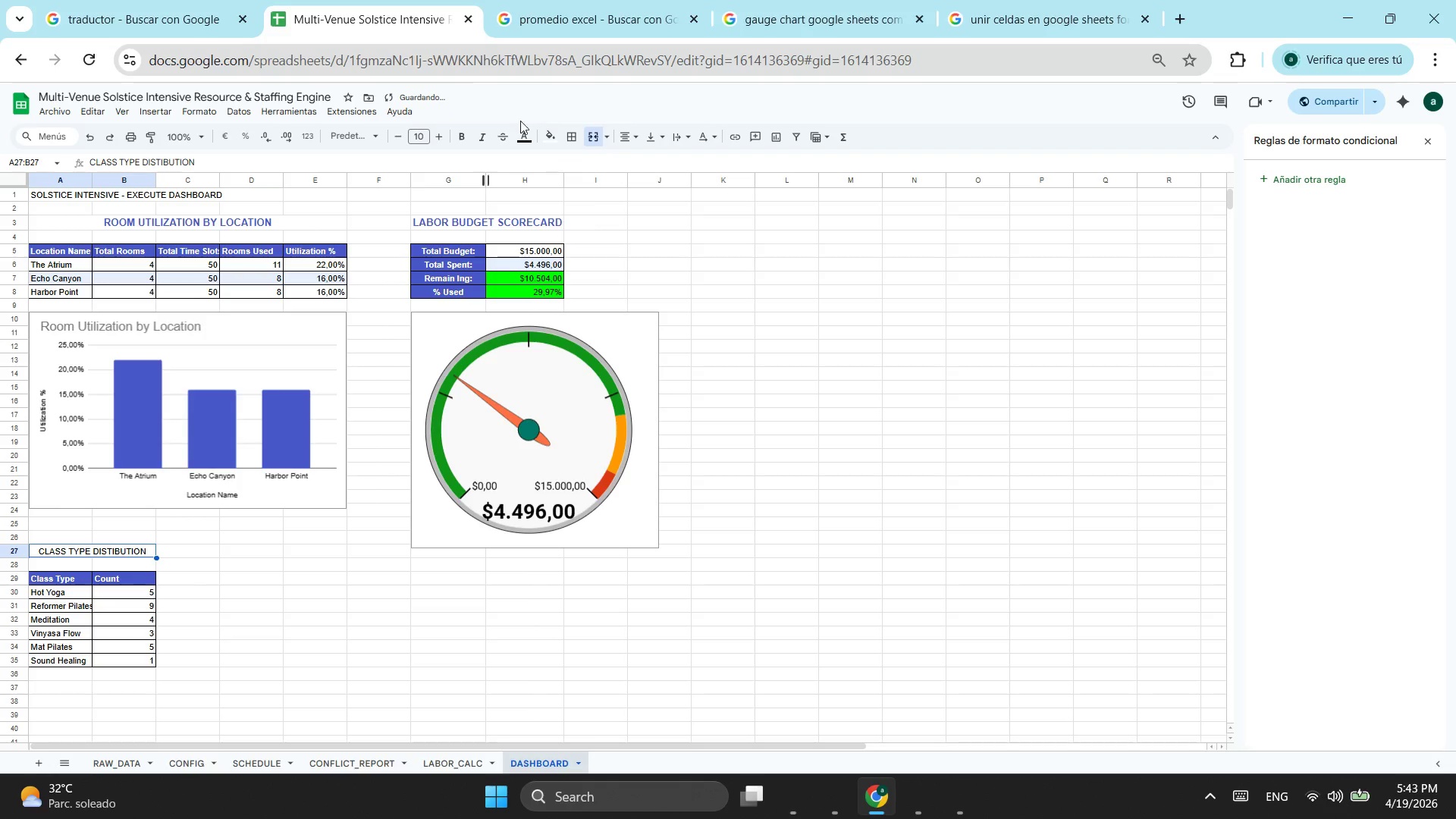 
left_click([434, 132])
 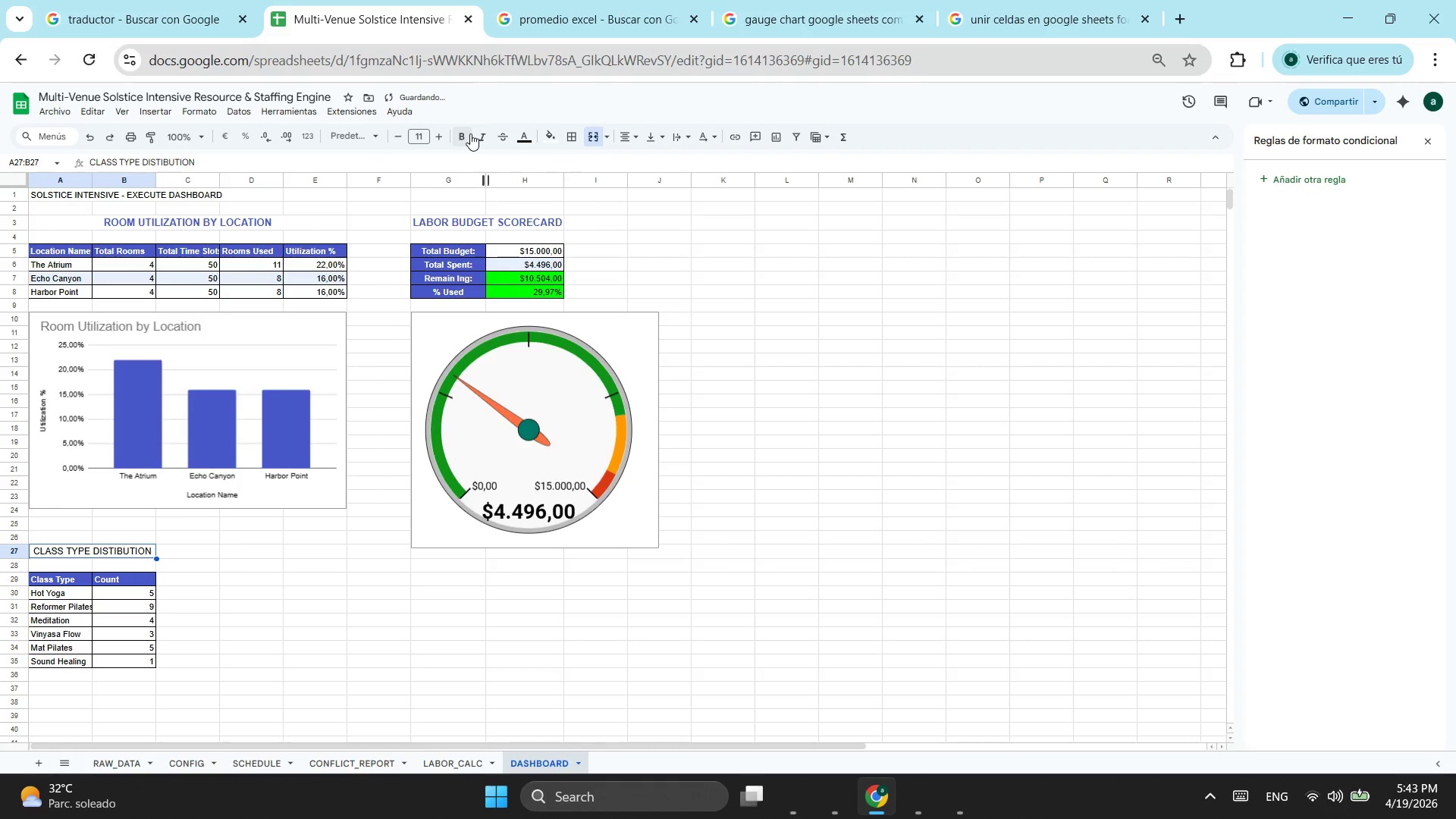 
left_click([465, 134])
 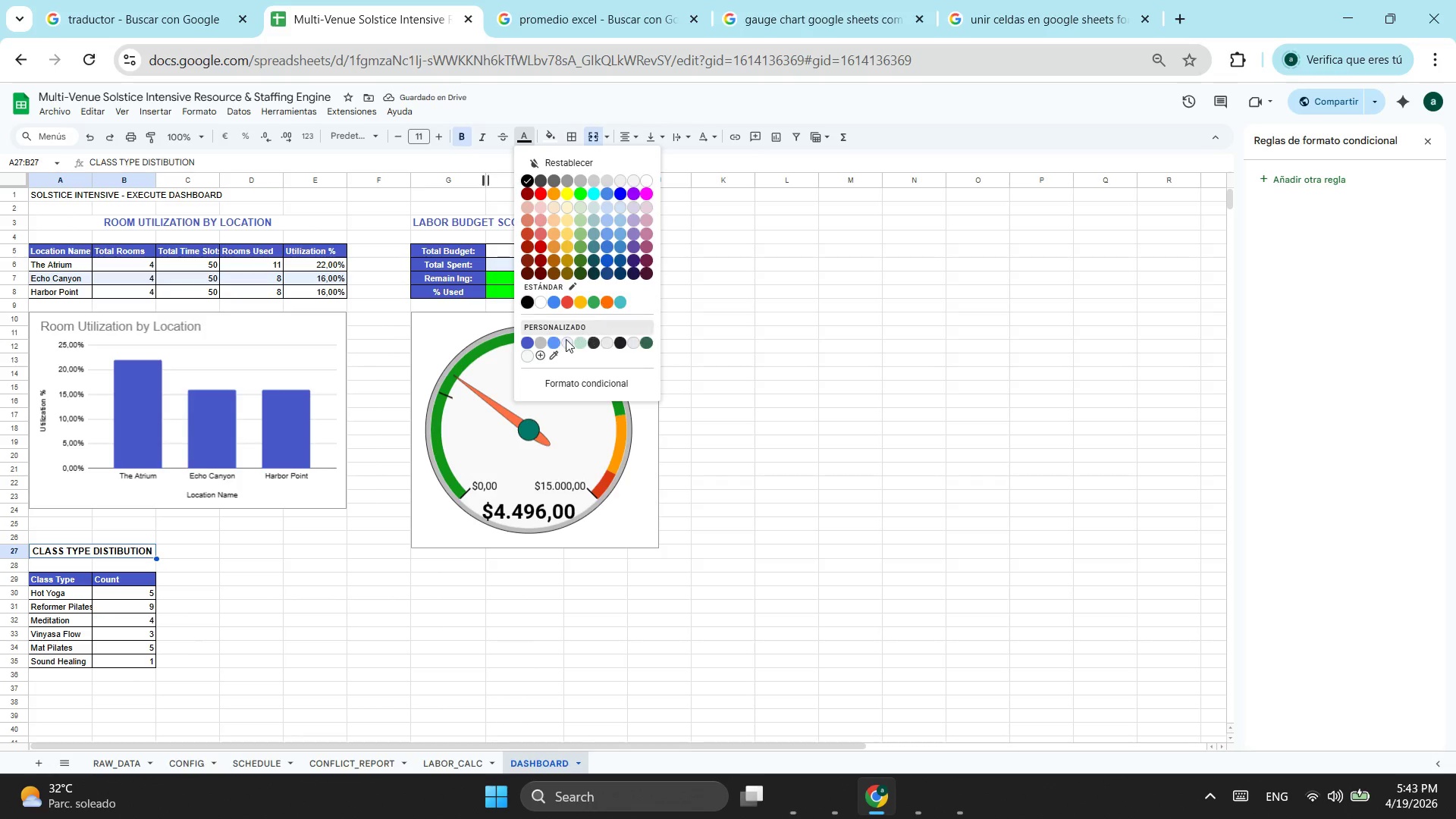 
left_click([529, 341])
 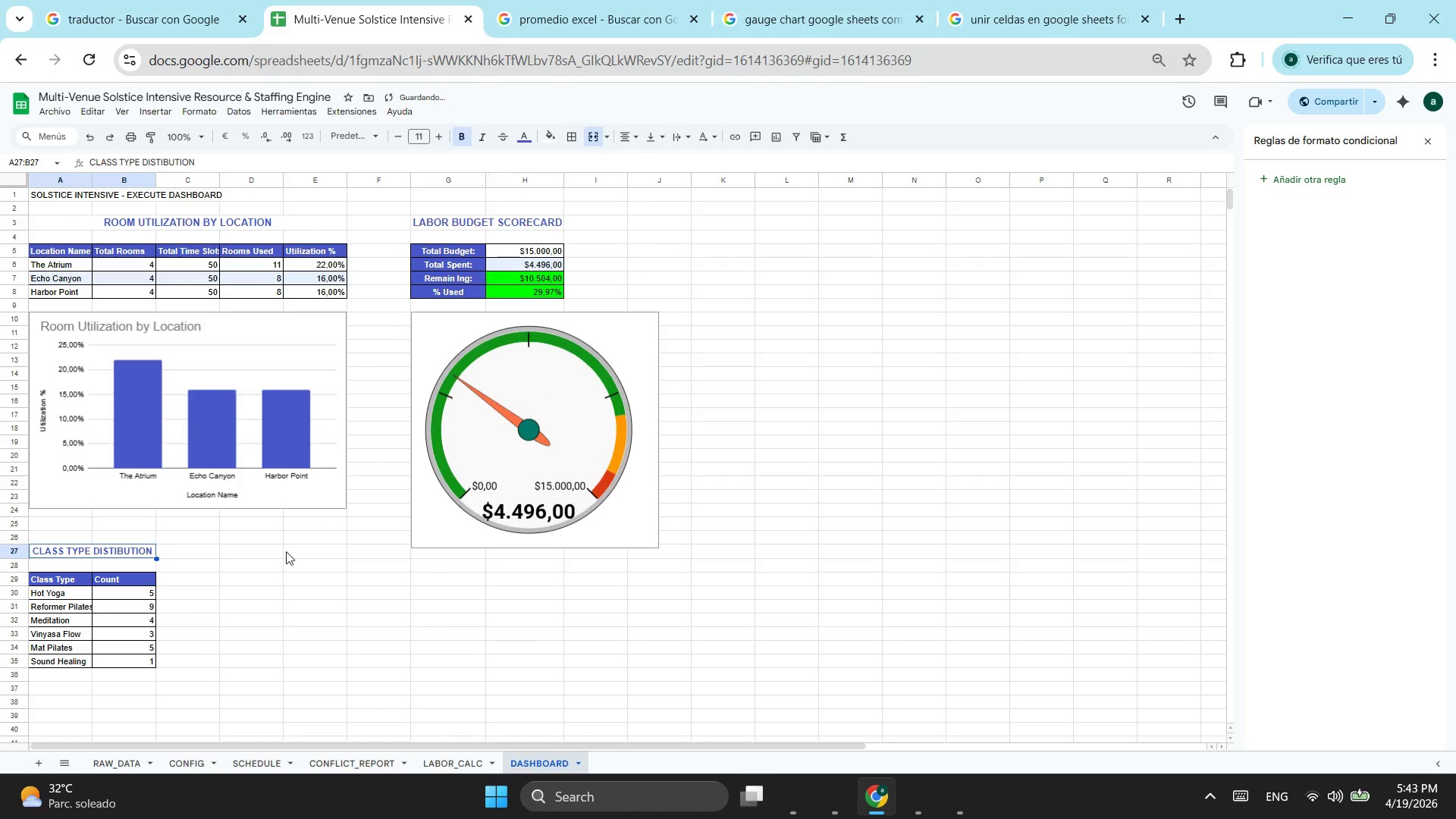 
left_click([286, 551])
 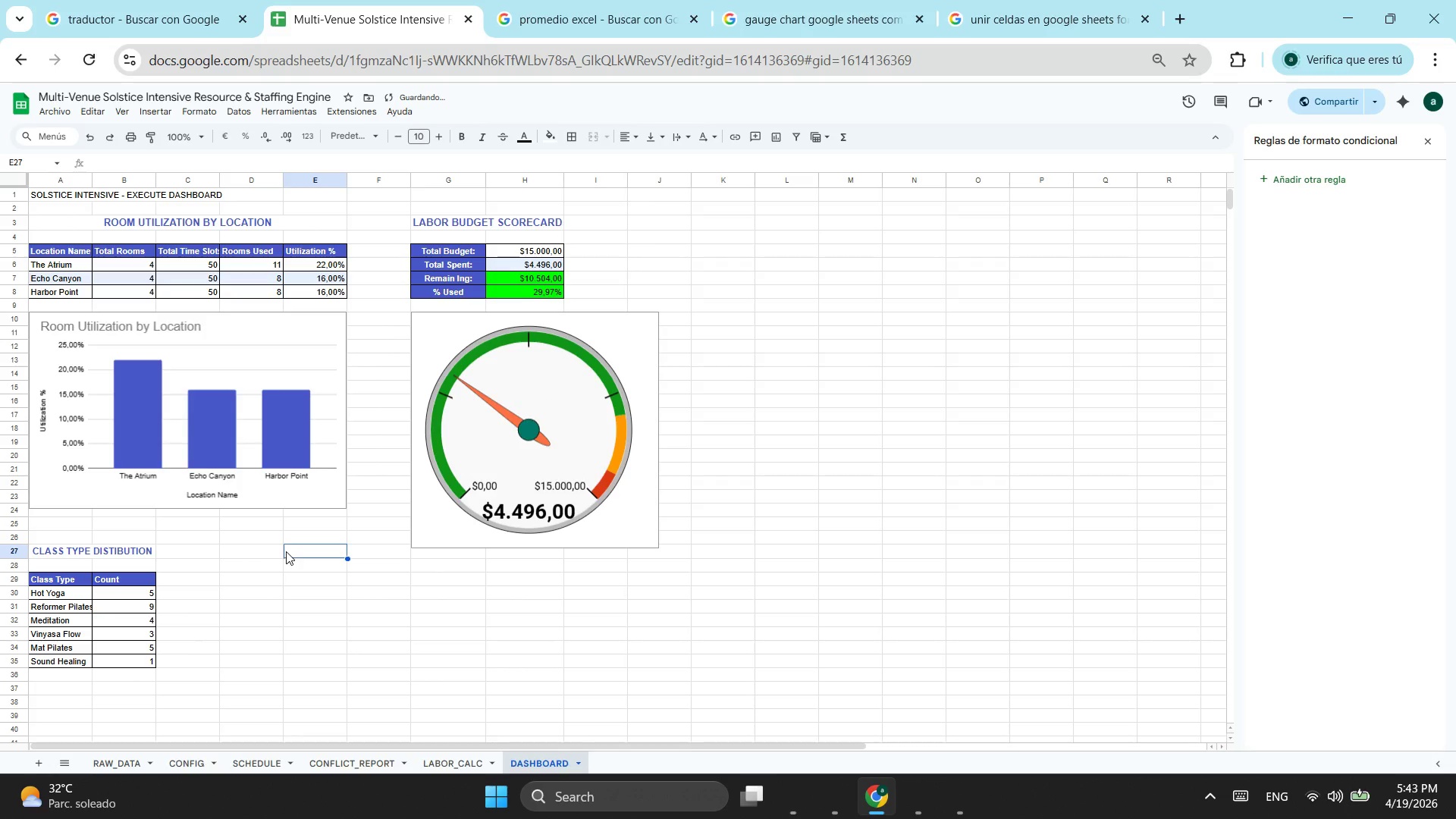 
scroll: coordinate [286, 551], scroll_direction: up, amount: 1.0
 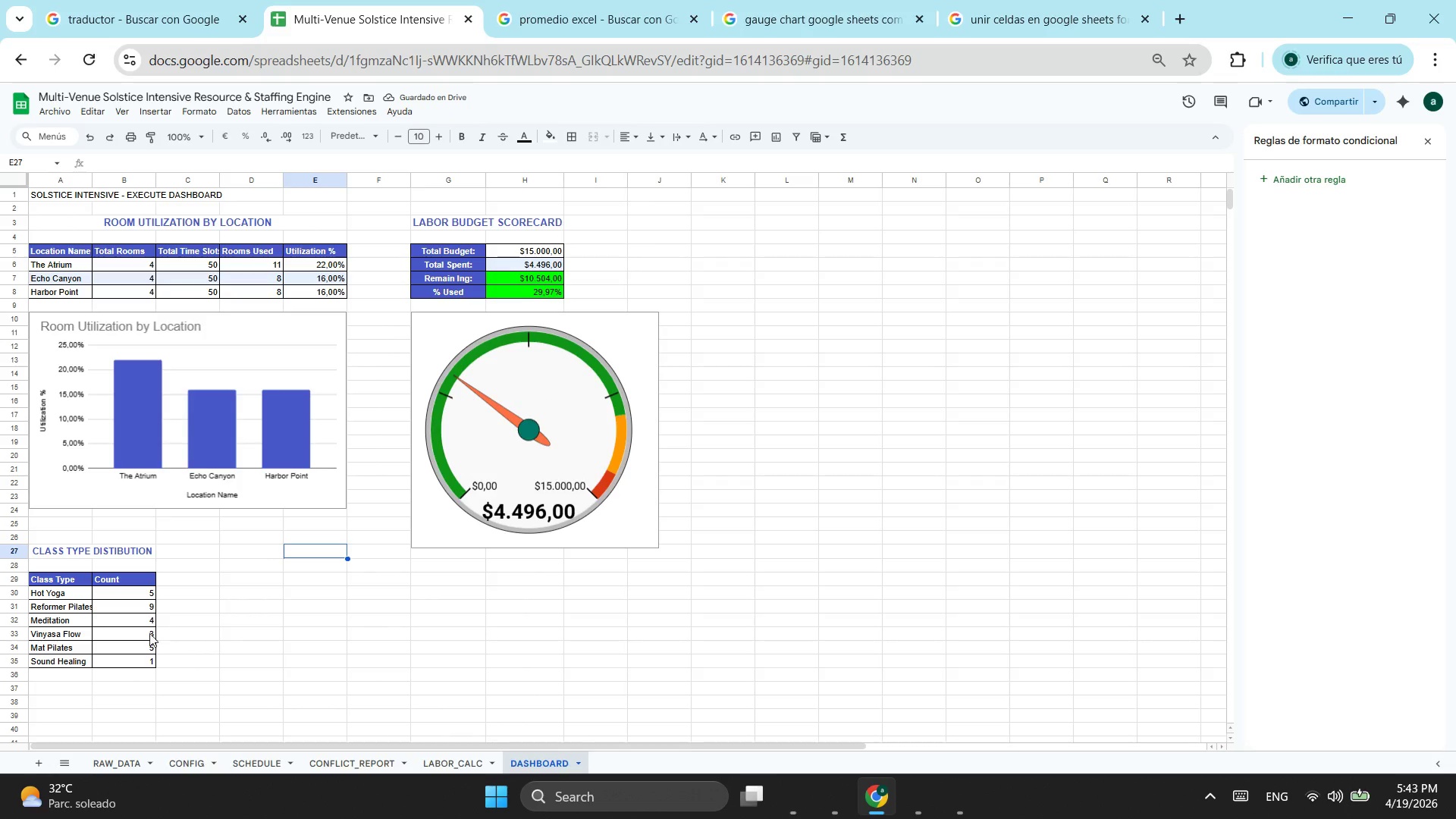 
left_click_drag(start_coordinate=[46, 596], to_coordinate=[136, 663])
 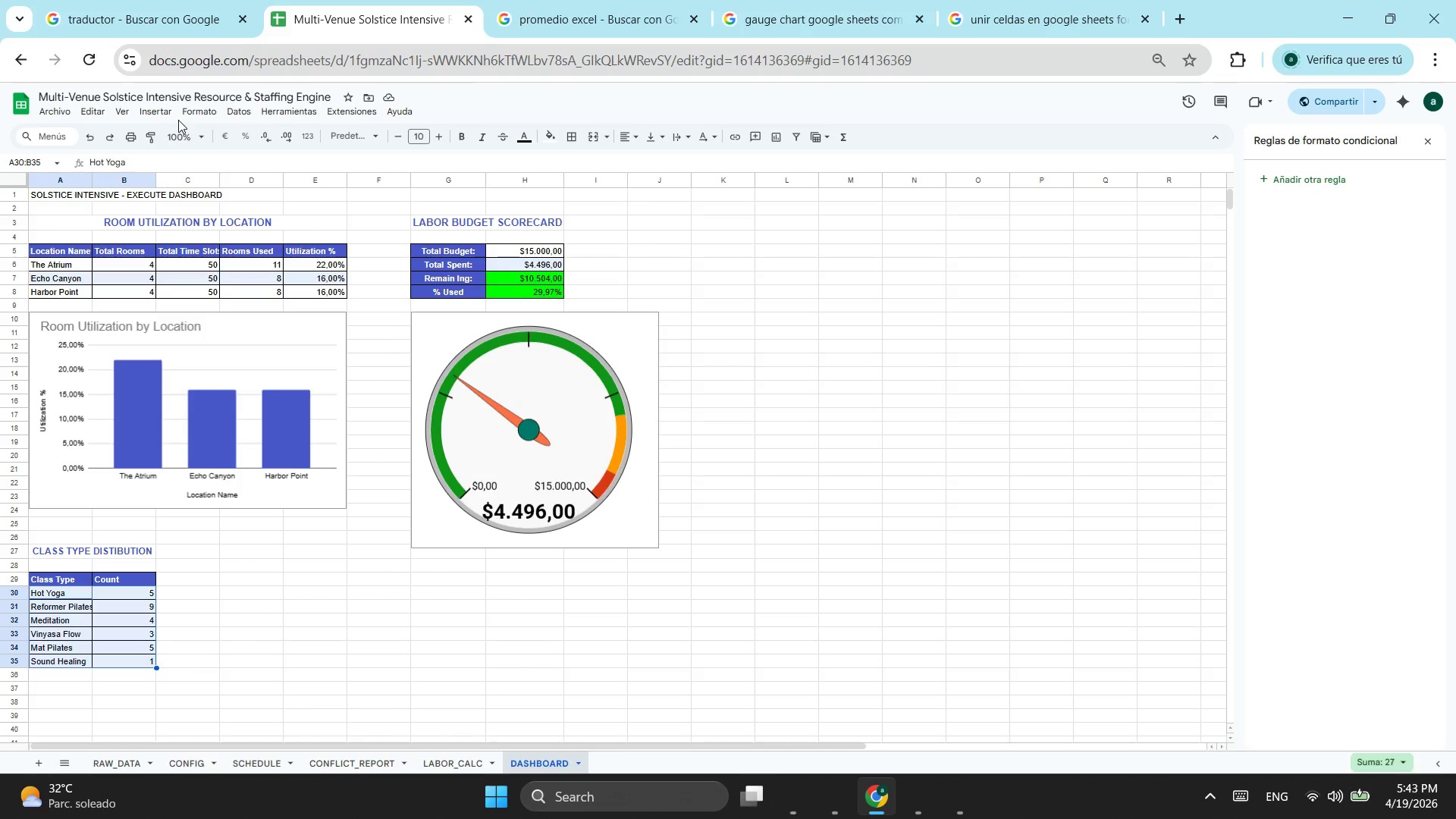 
left_click([185, 115])
 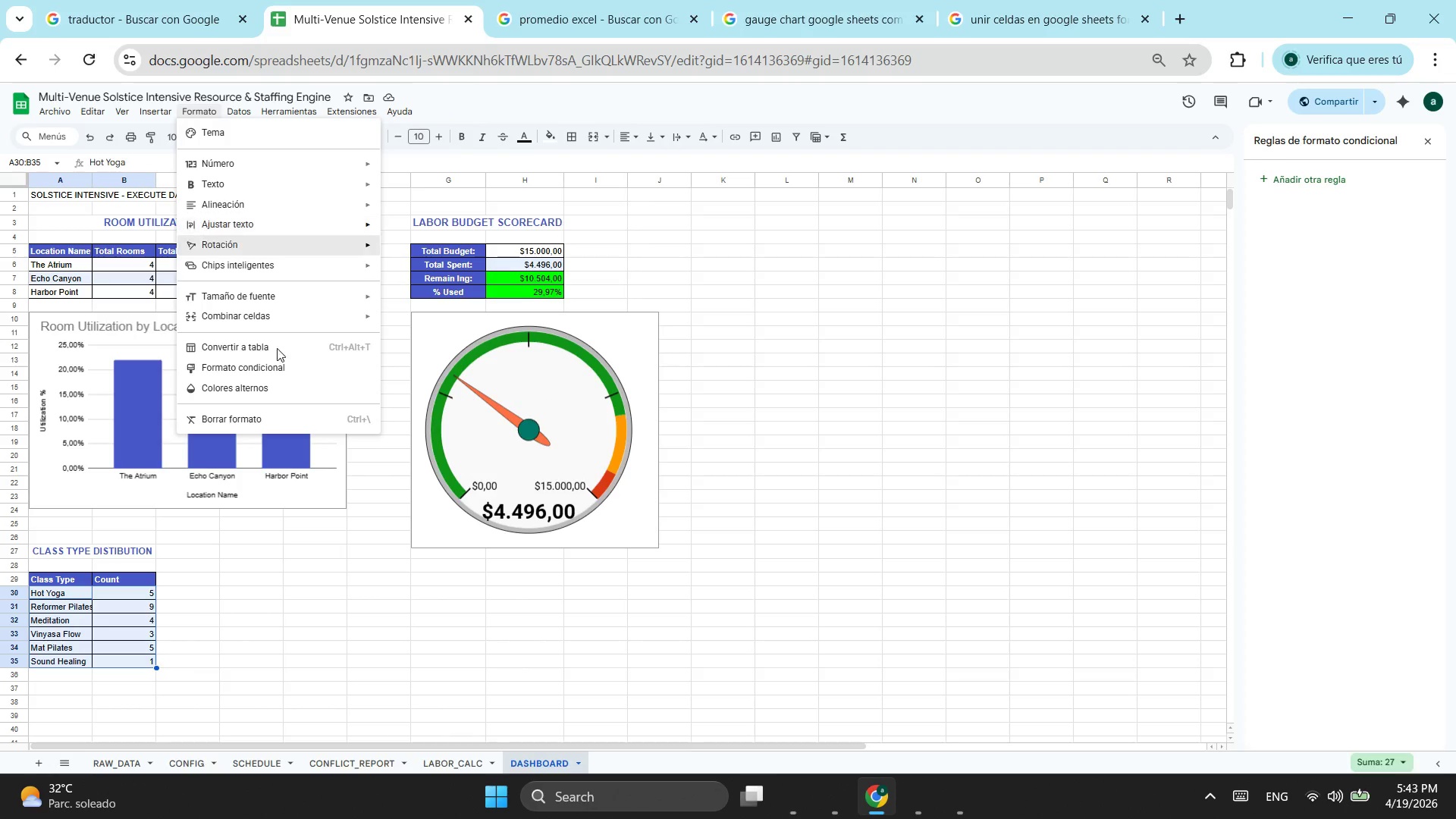 
left_click([268, 387])
 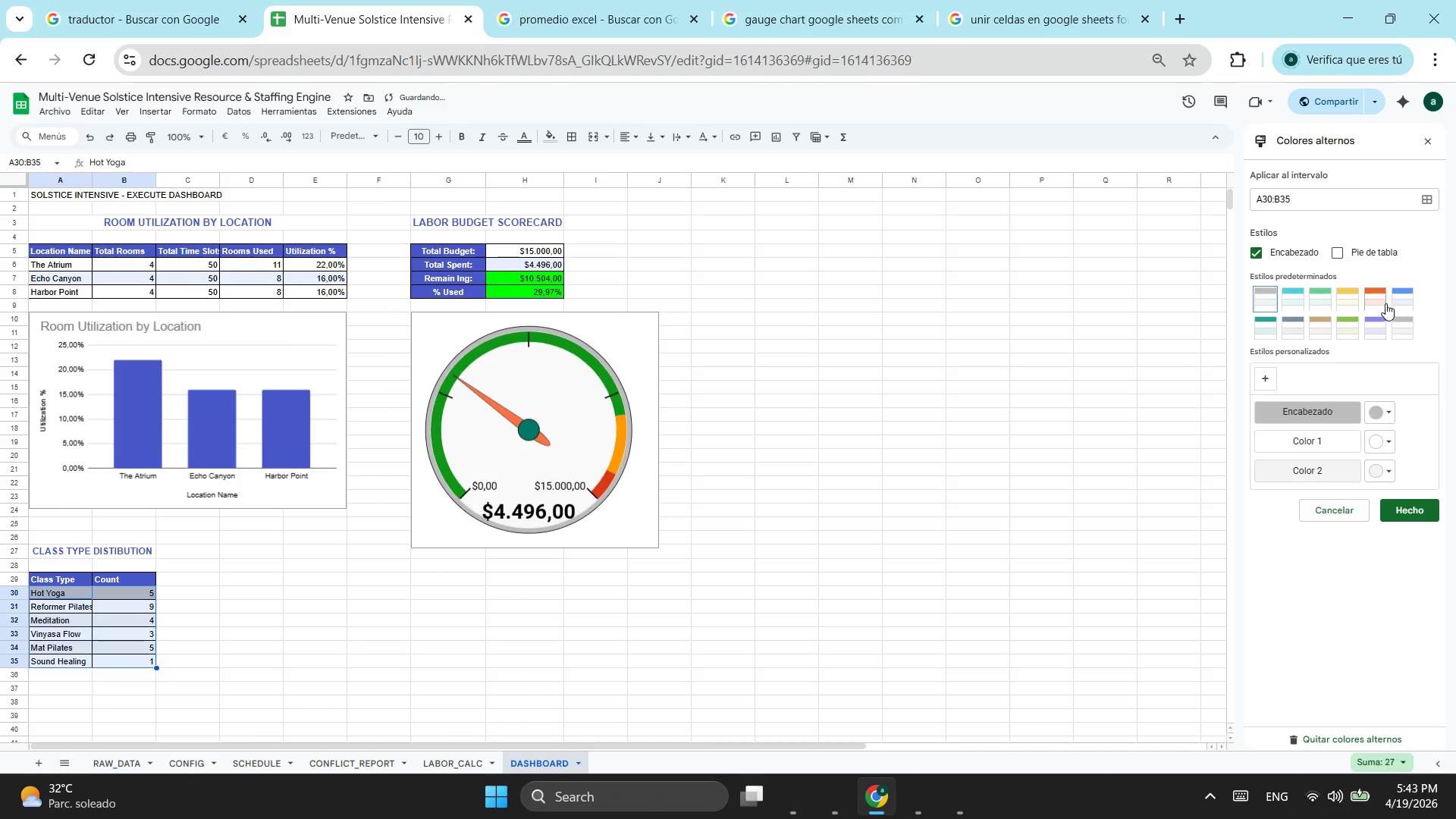 
left_click([1402, 297])
 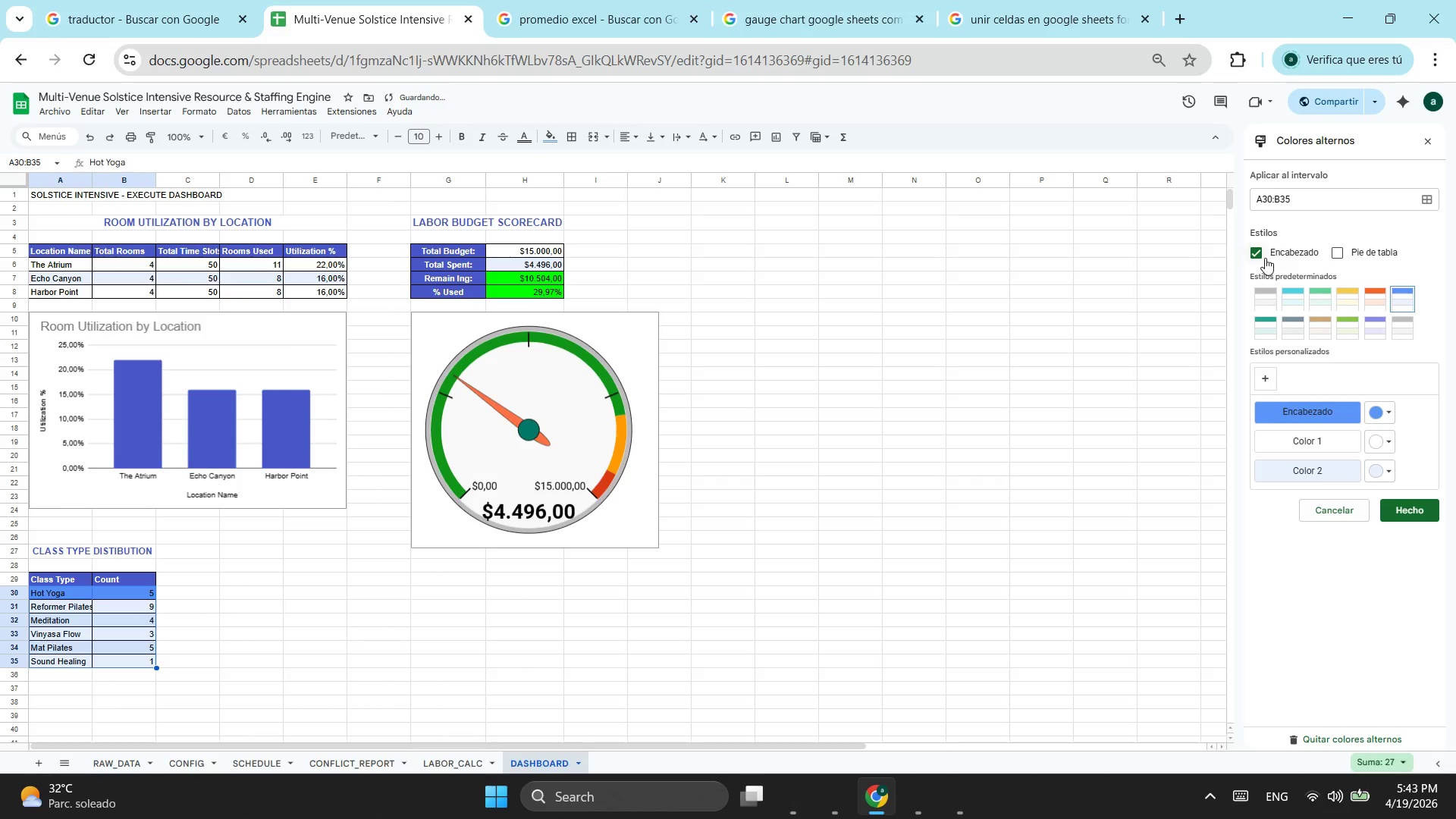 
left_click([1258, 253])
 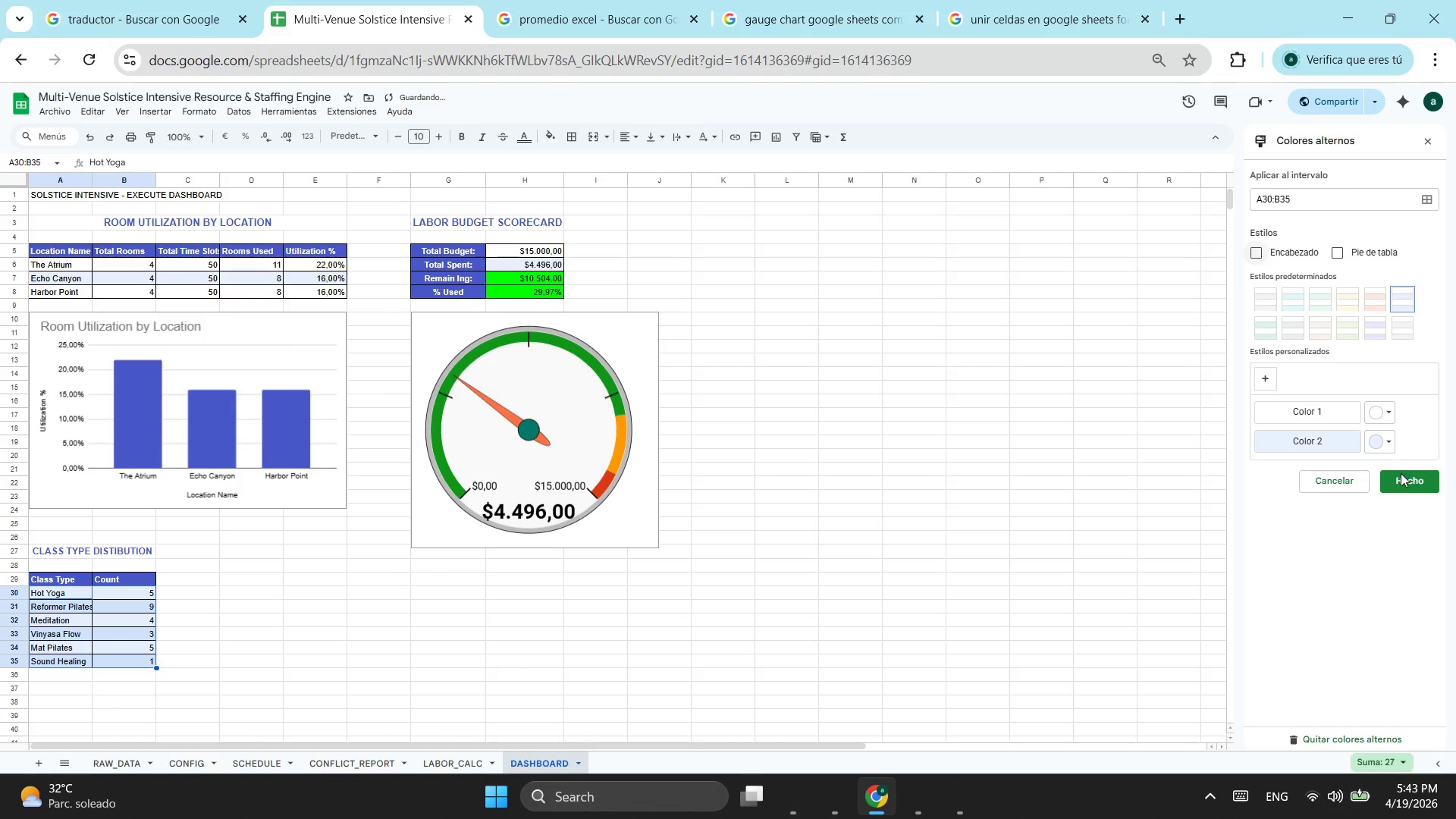 
left_click([1404, 487])
 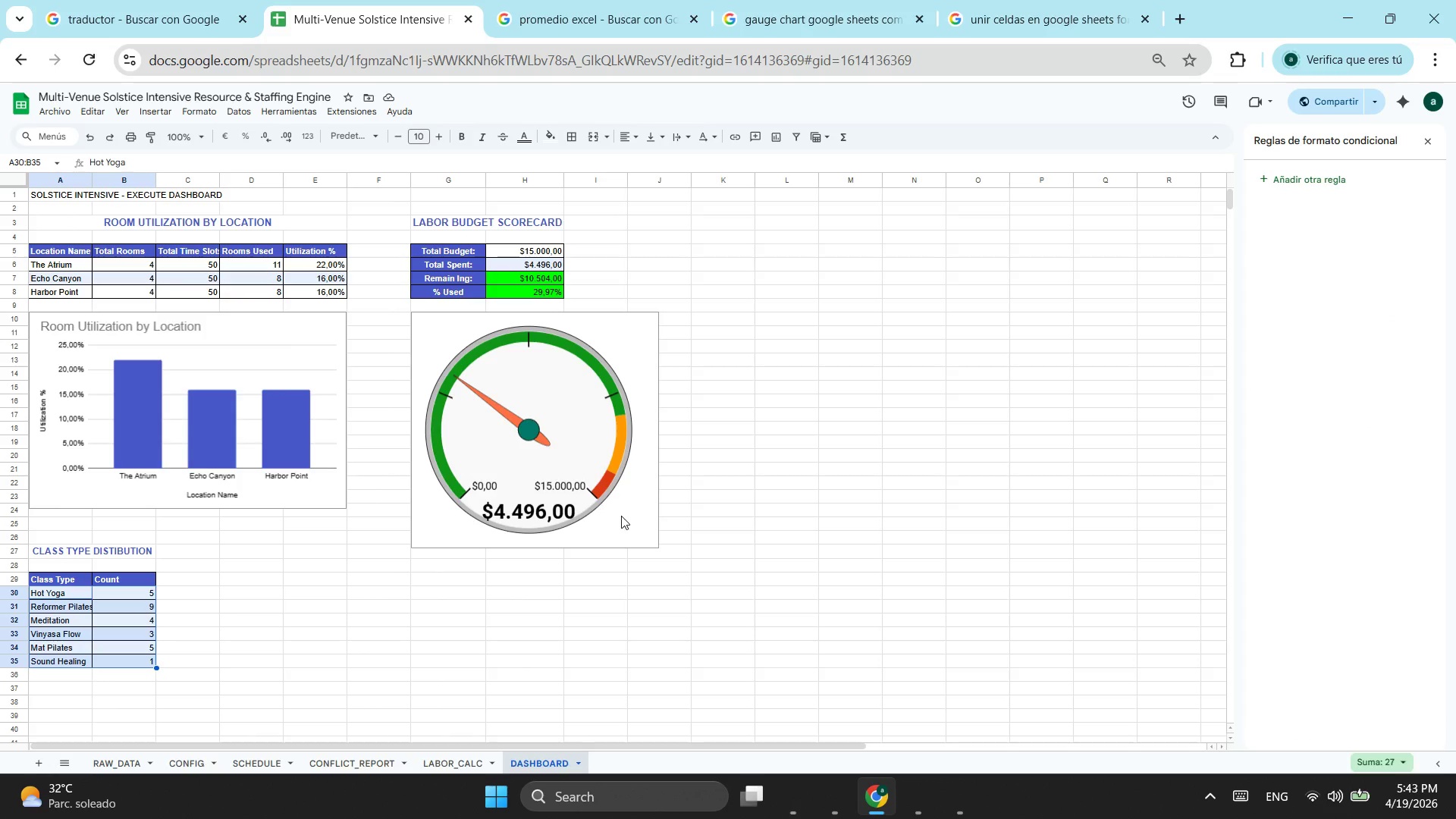 
wait(17.97)
 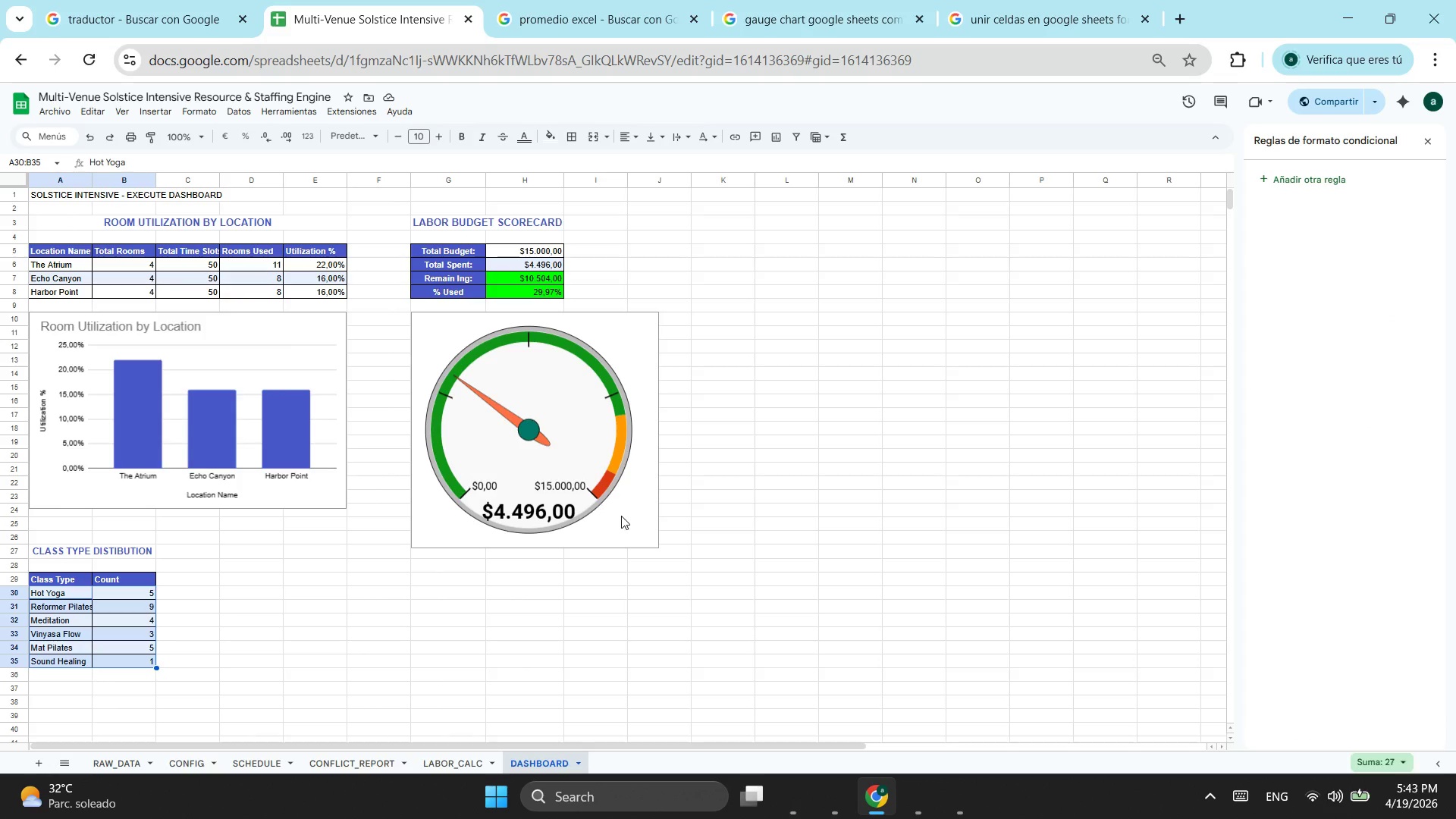 
left_click([187, 666])
 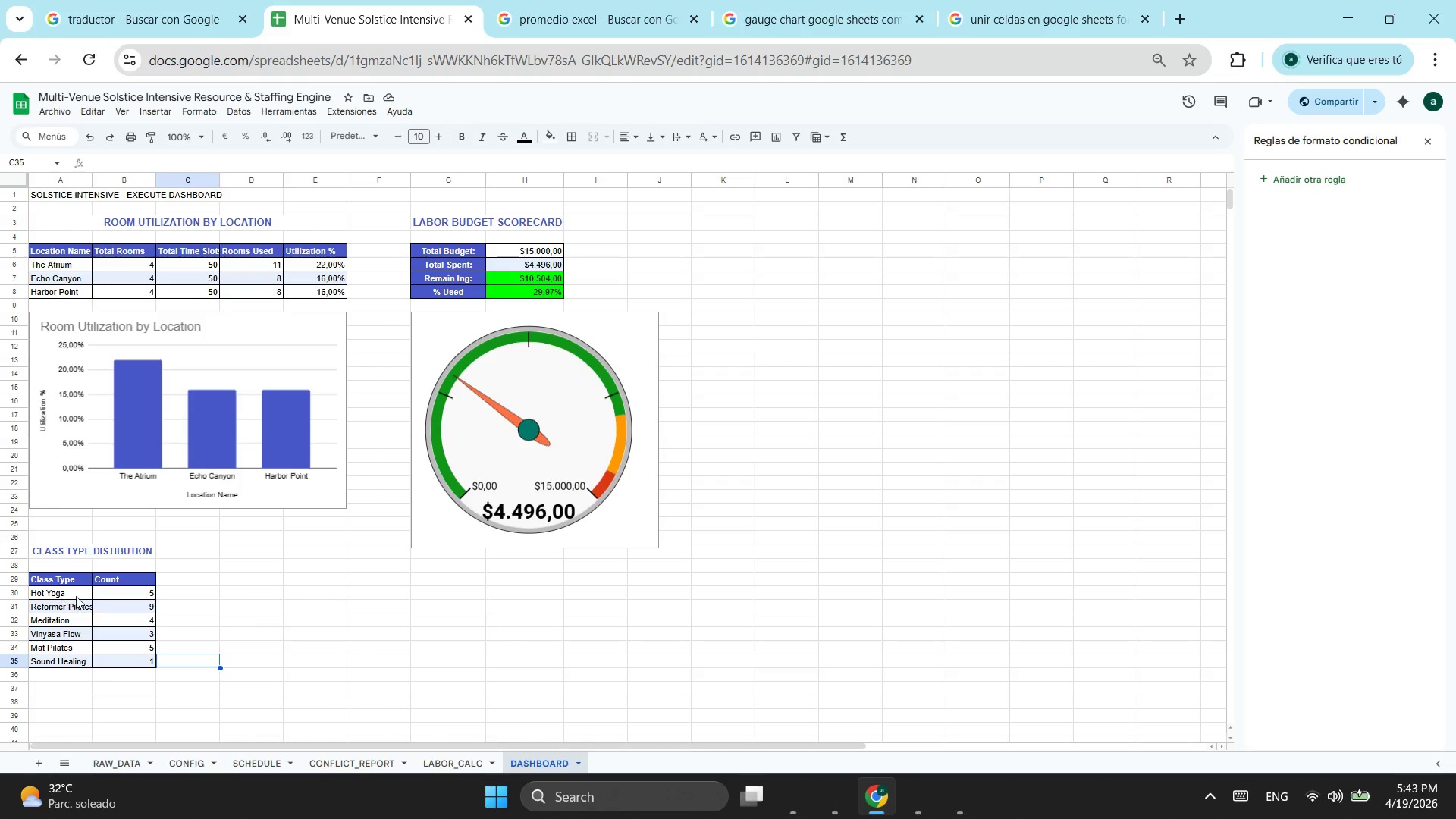 
left_click_drag(start_coordinate=[76, 596], to_coordinate=[148, 668])
 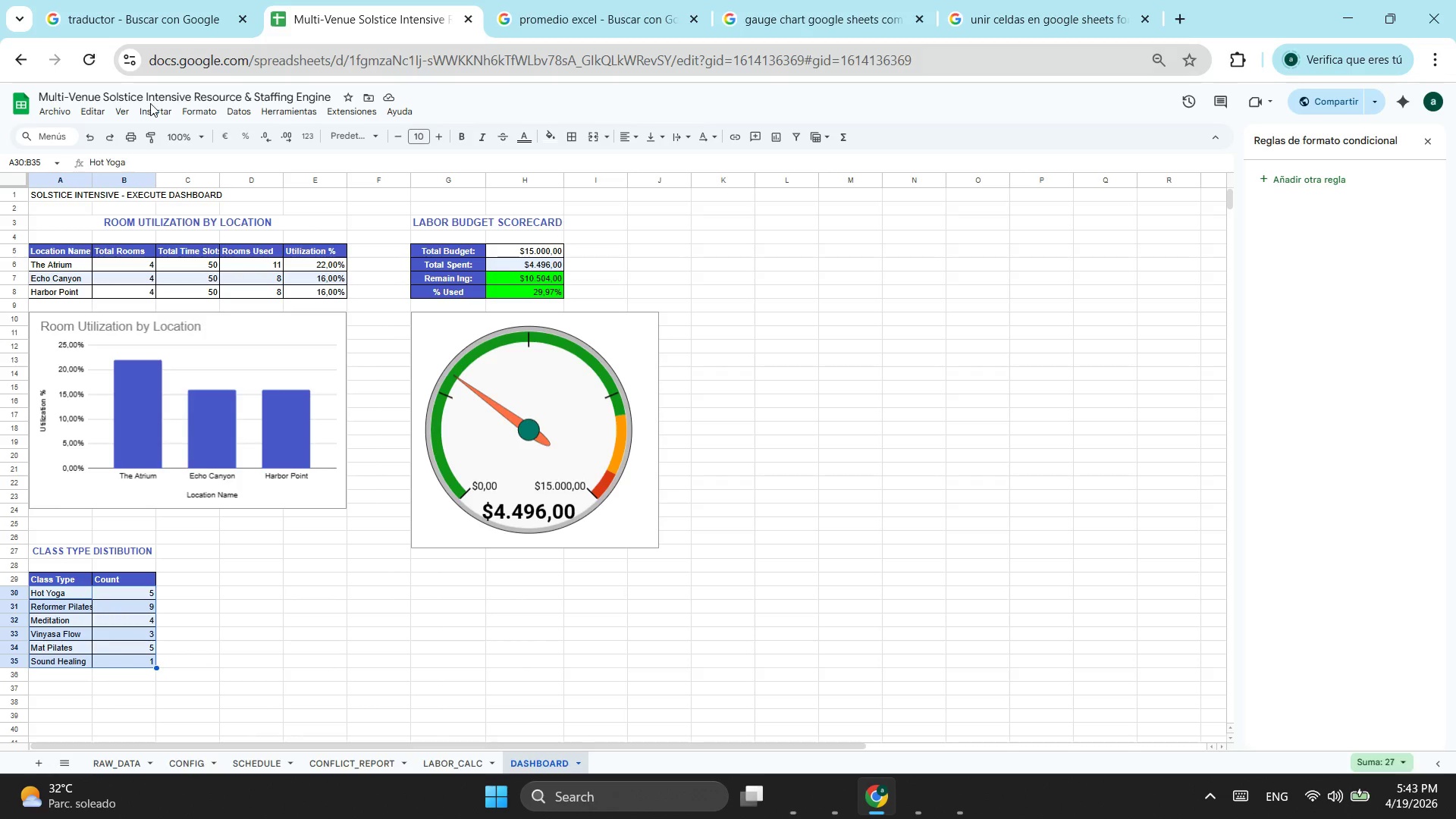 
left_click([150, 108])
 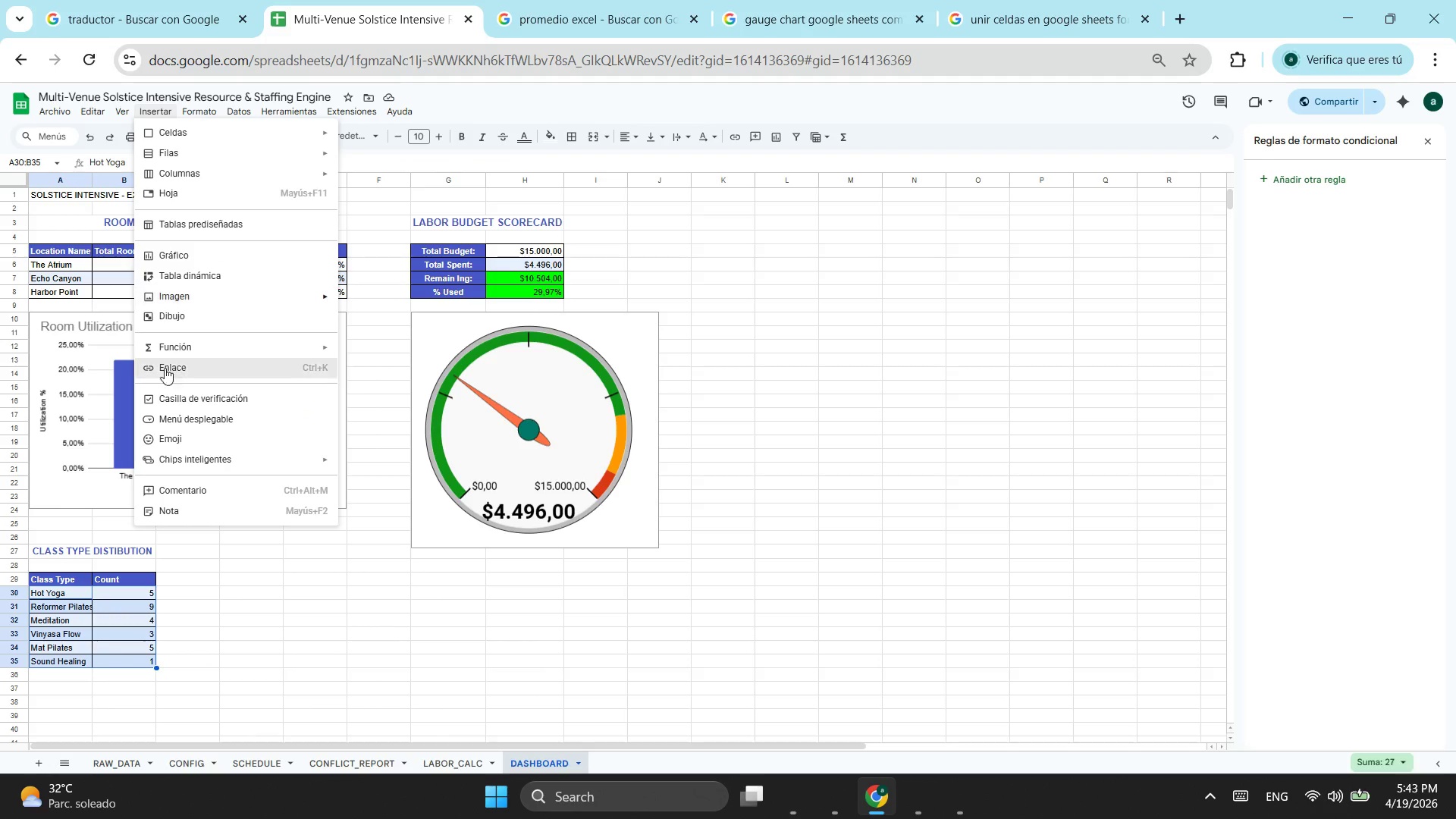 
left_click([226, 259])
 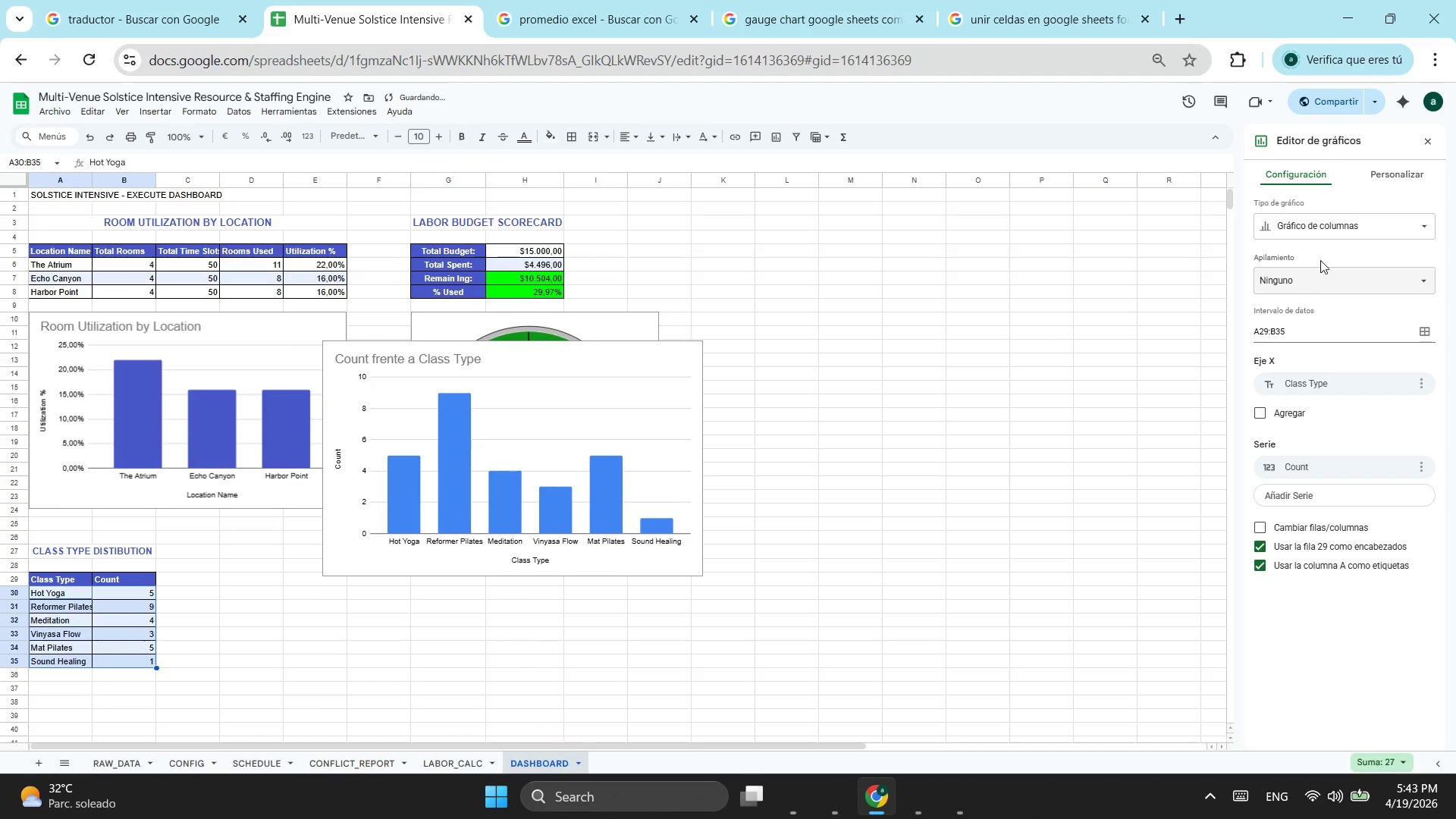 
left_click([1341, 239])
 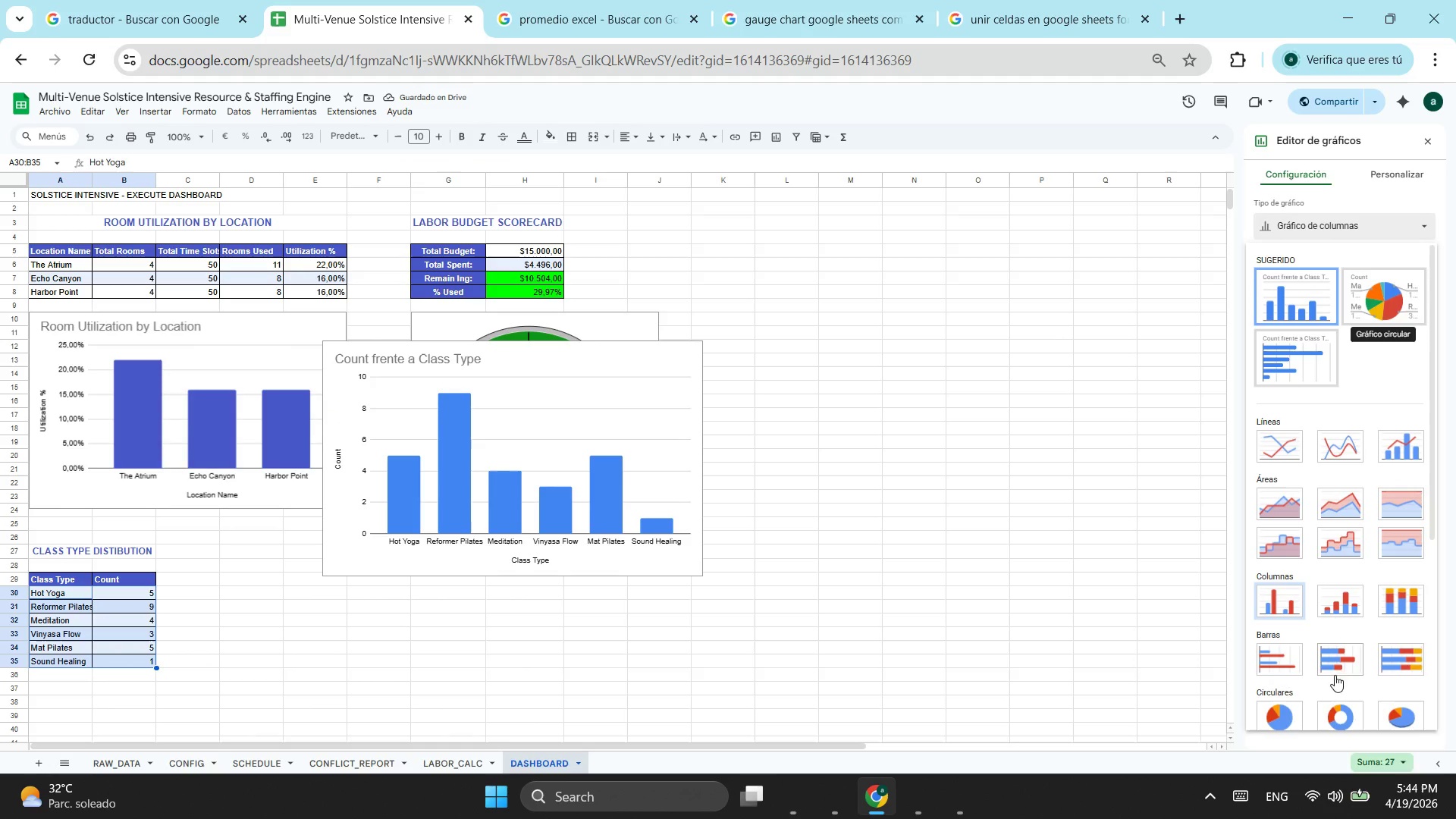 
left_click([1338, 711])
 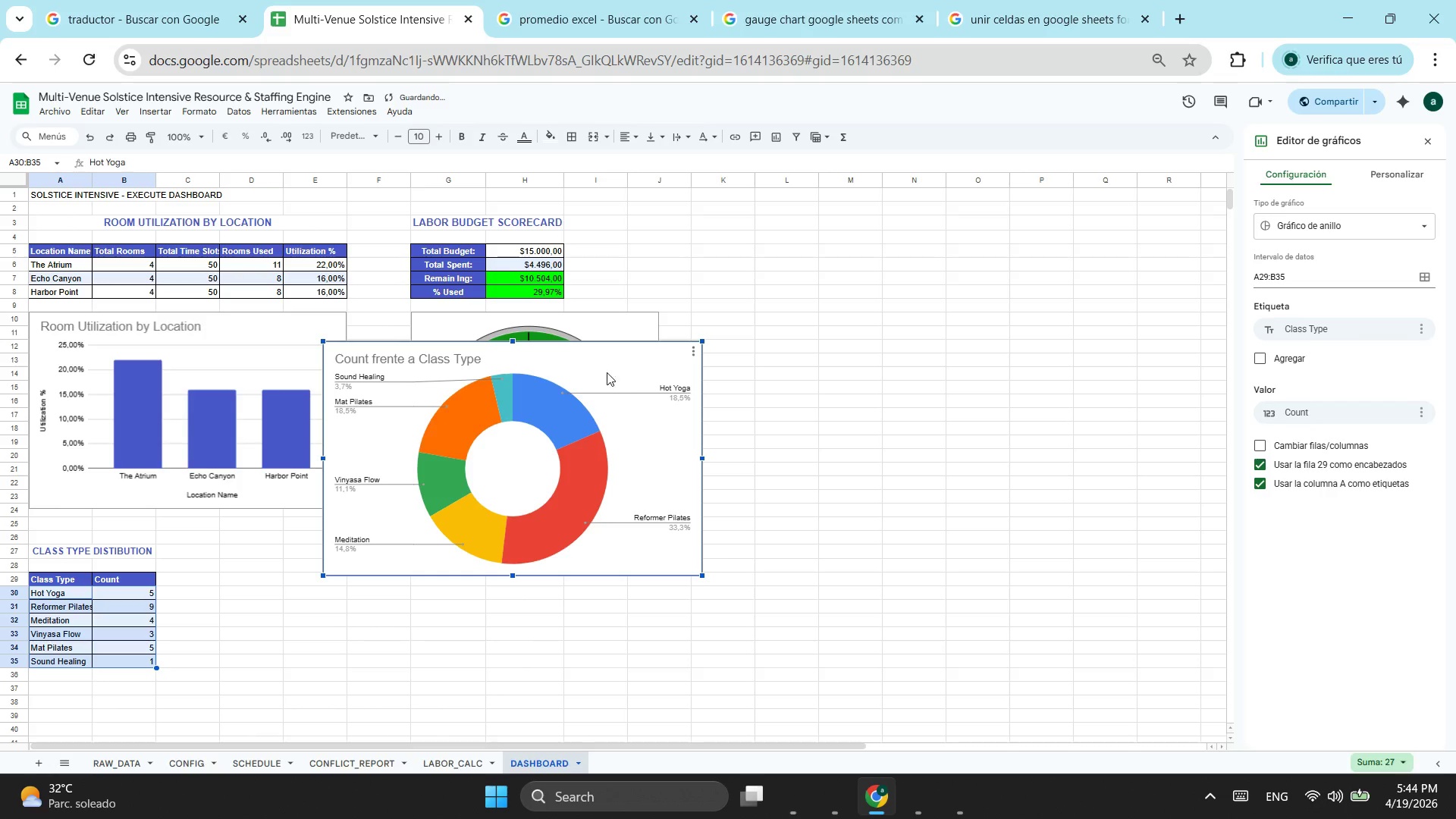 
left_click_drag(start_coordinate=[598, 350], to_coordinate=[596, 536])
 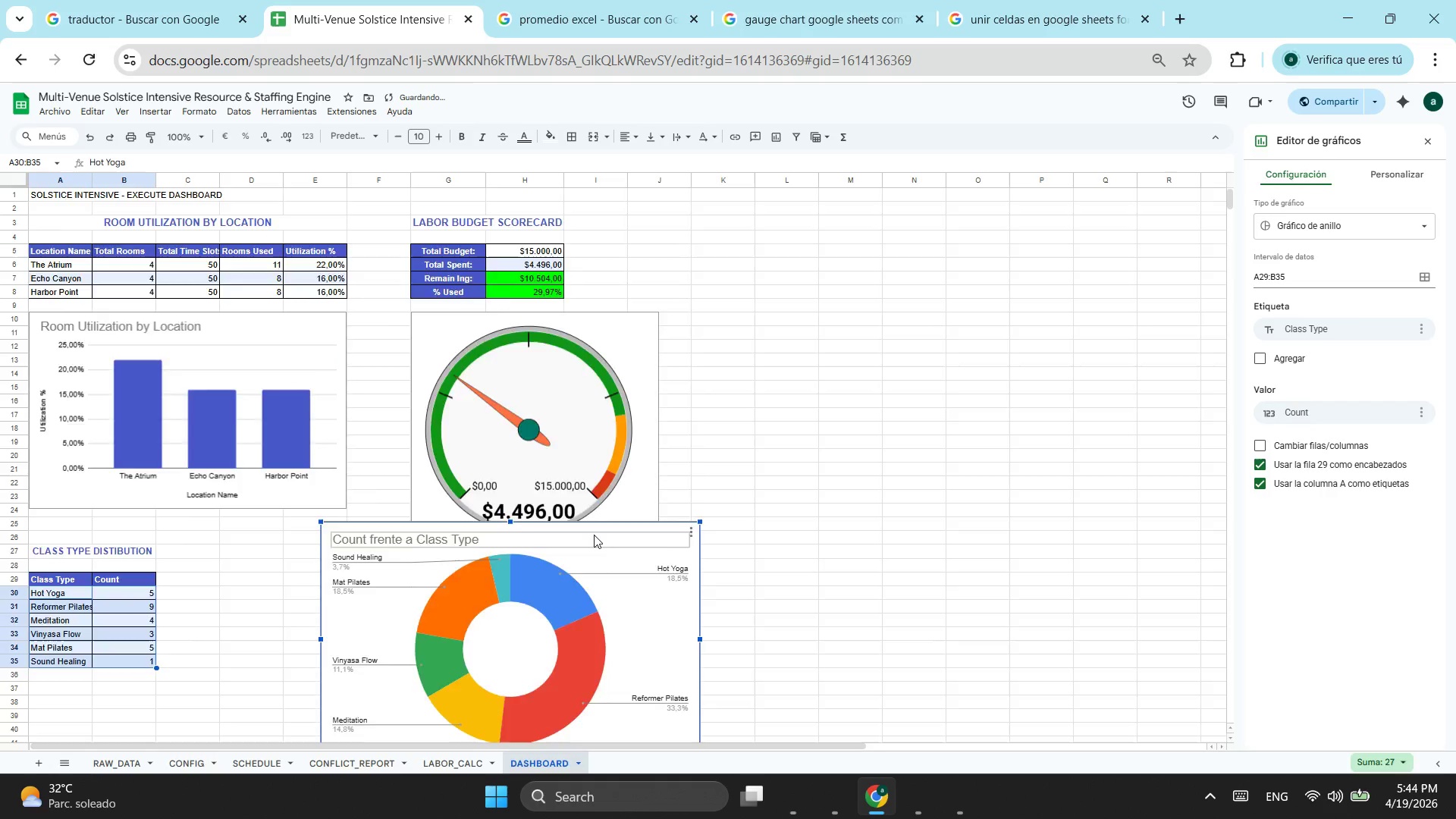 
scroll: coordinate [594, 535], scroll_direction: down, amount: 2.0
 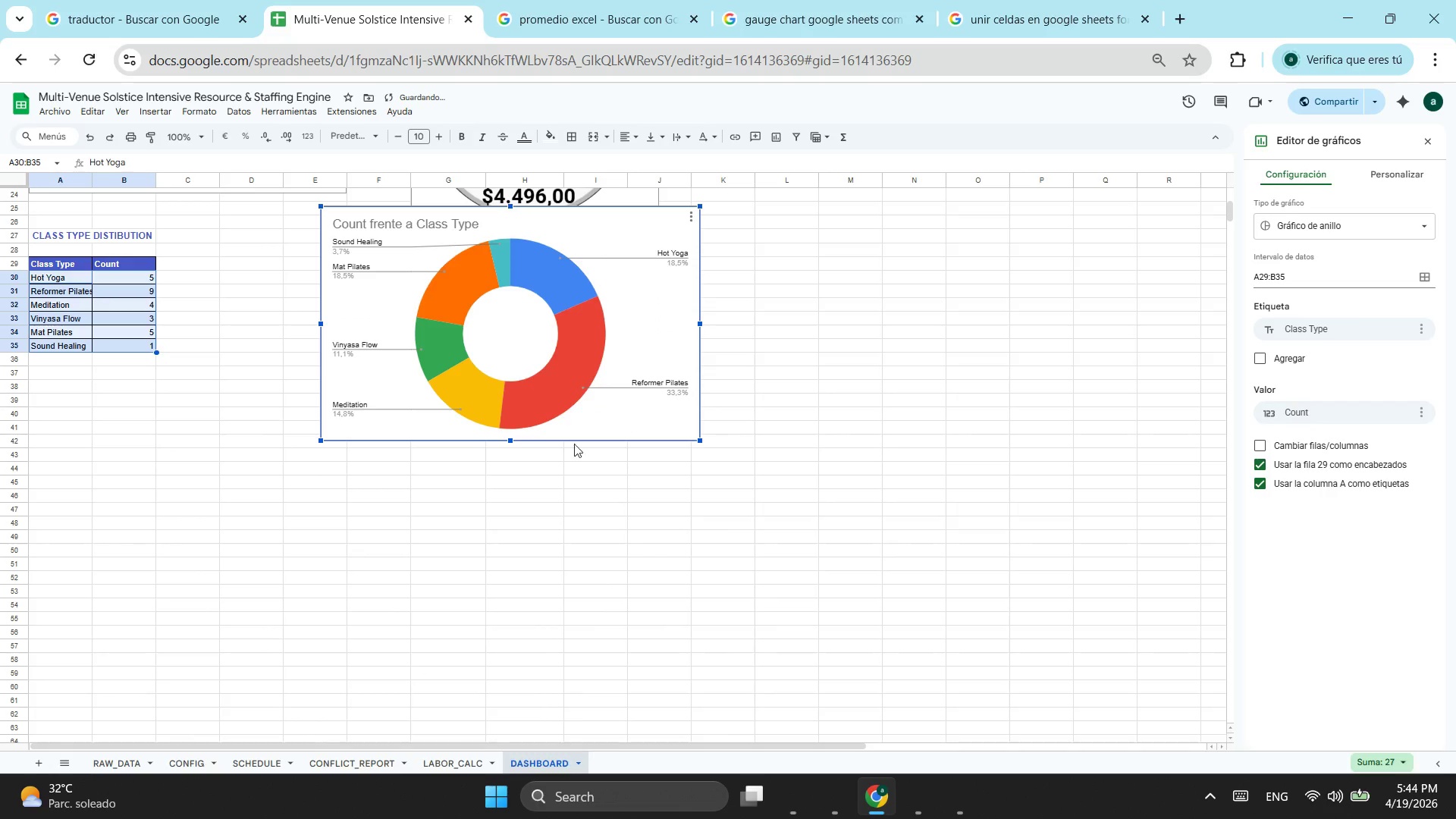 
scroll: coordinate [623, 485], scroll_direction: up, amount: 2.0
 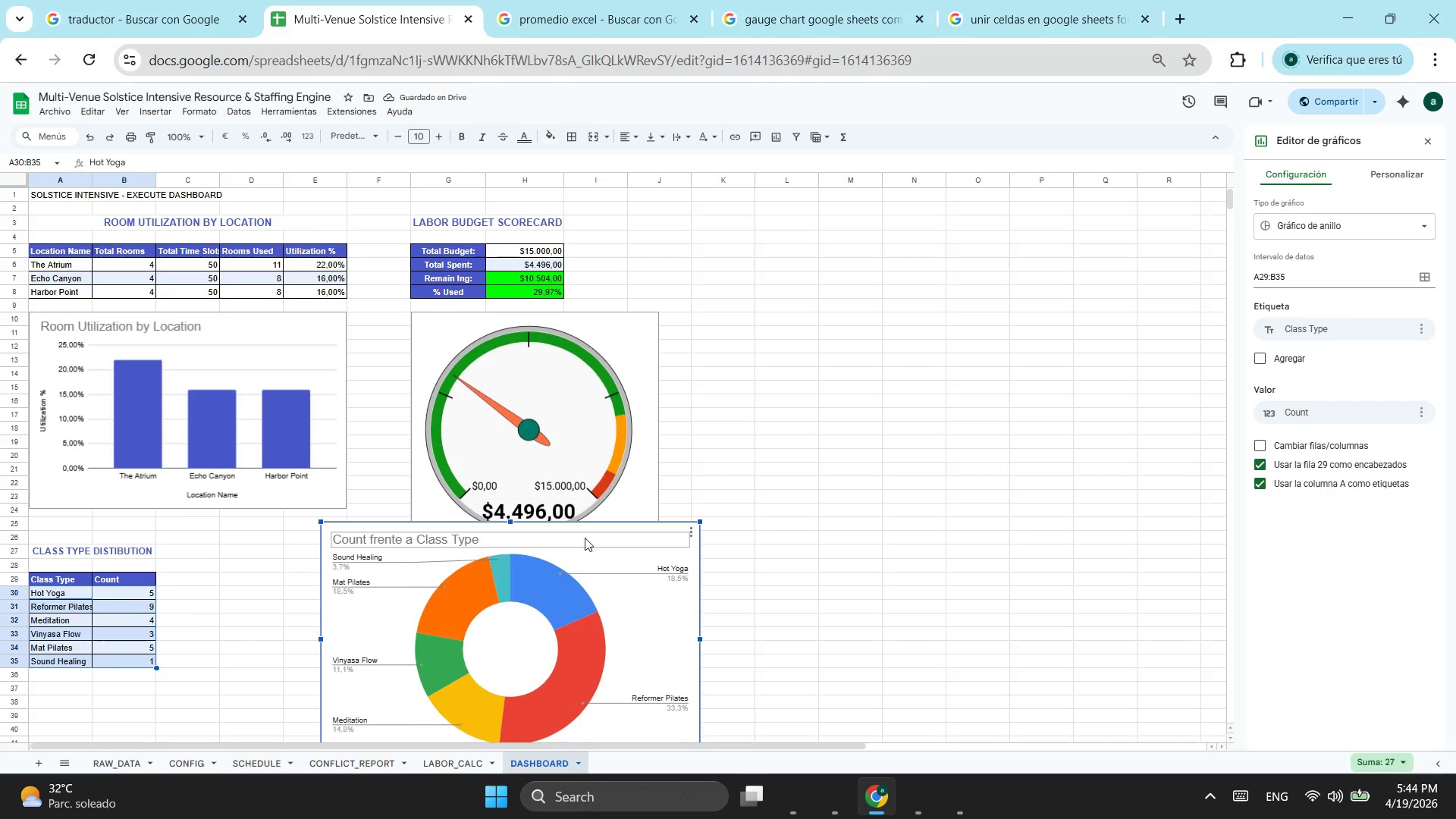 
left_click([531, 397])
 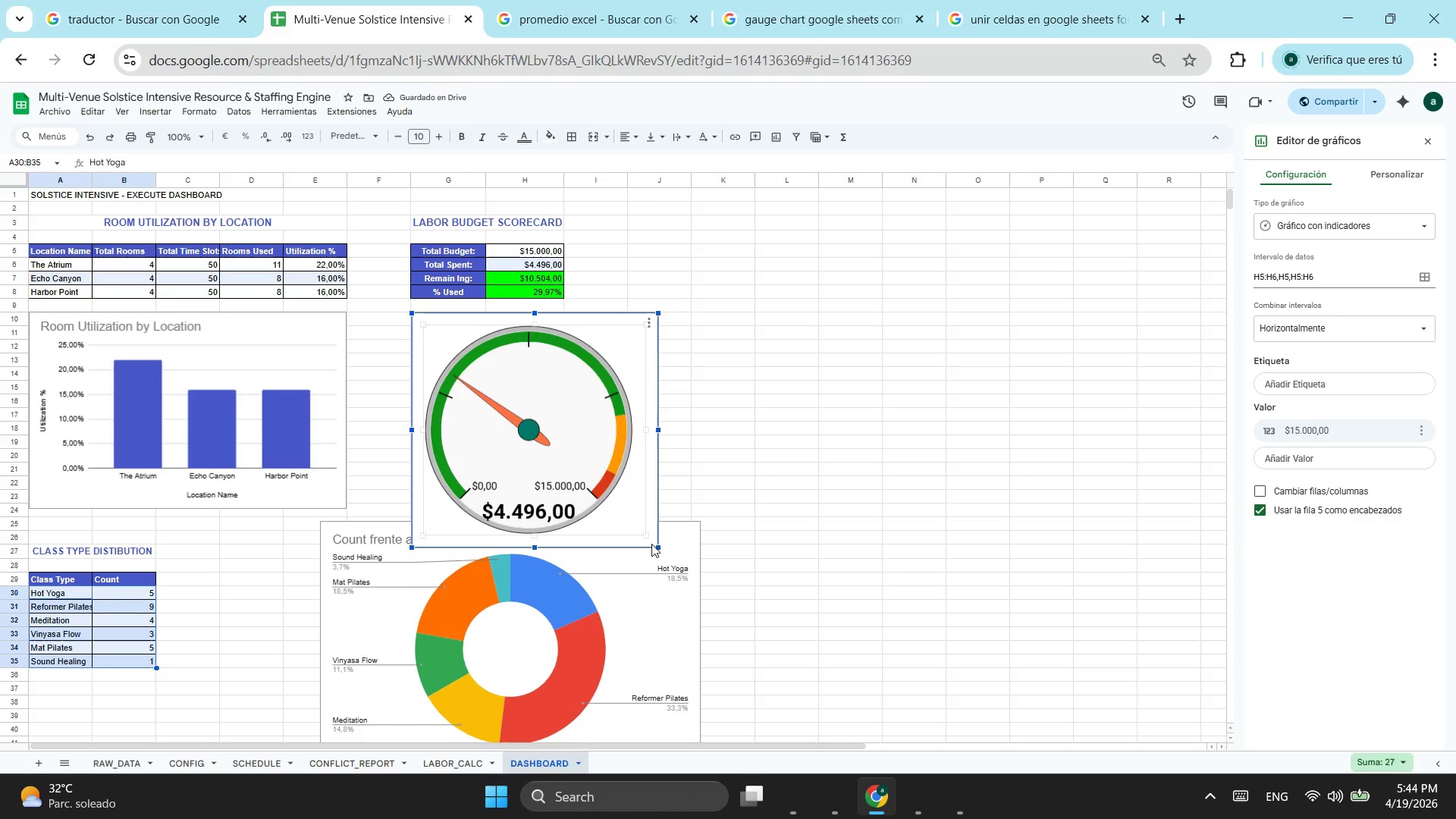 
left_click_drag(start_coordinate=[656, 544], to_coordinate=[579, 505])
 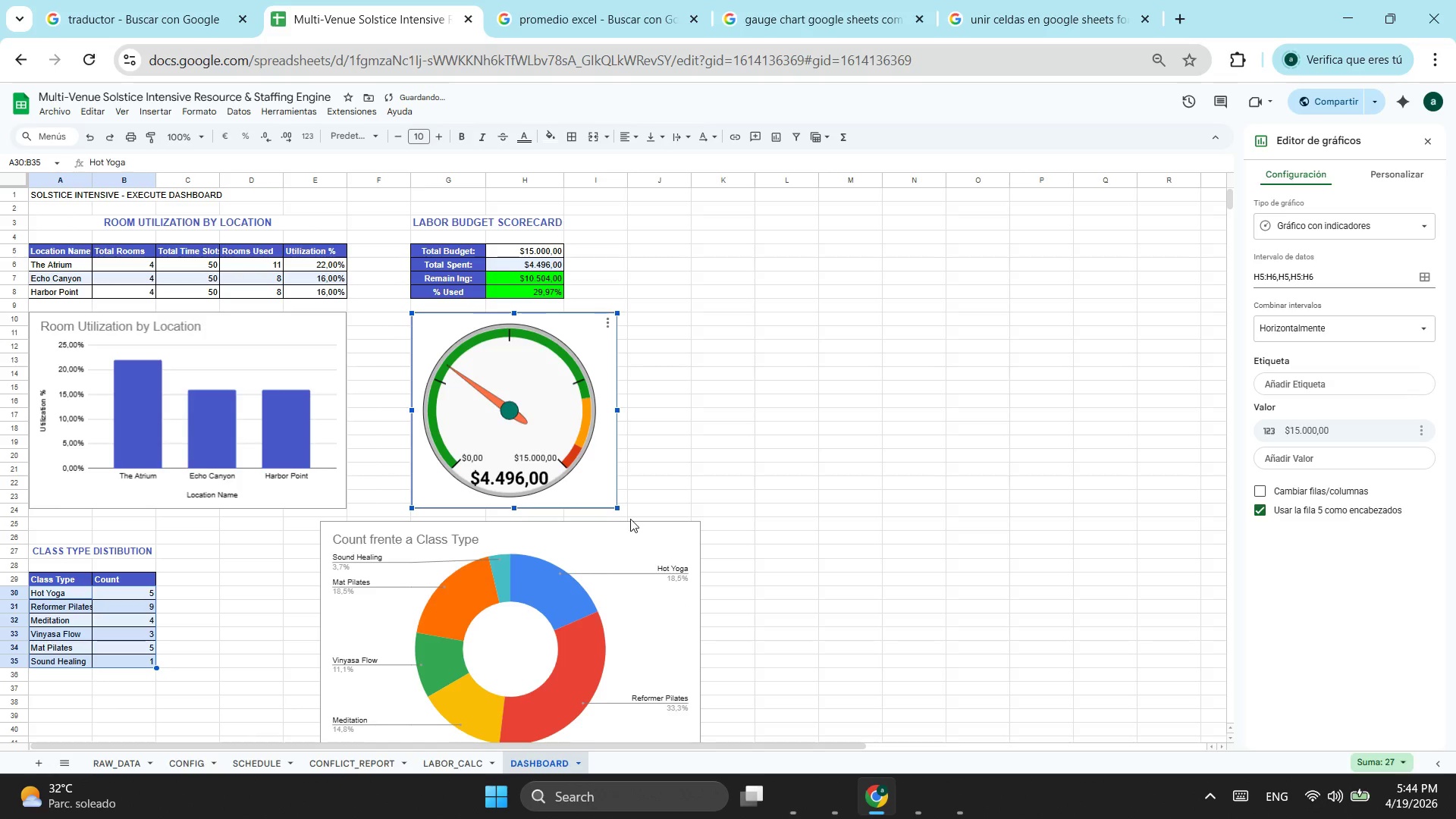 
left_click([655, 538])
 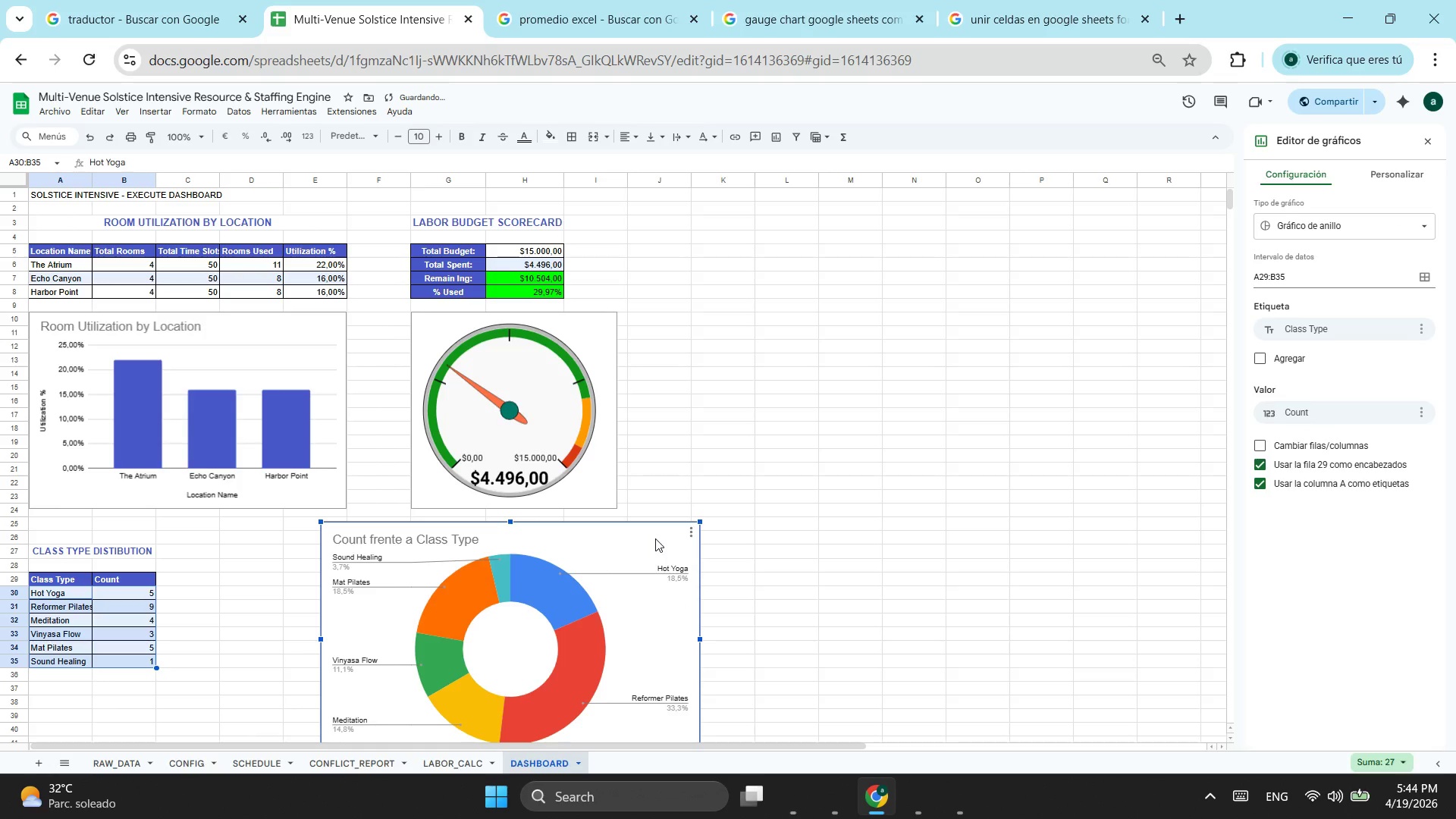 
left_click_drag(start_coordinate=[655, 538], to_coordinate=[554, 537])
 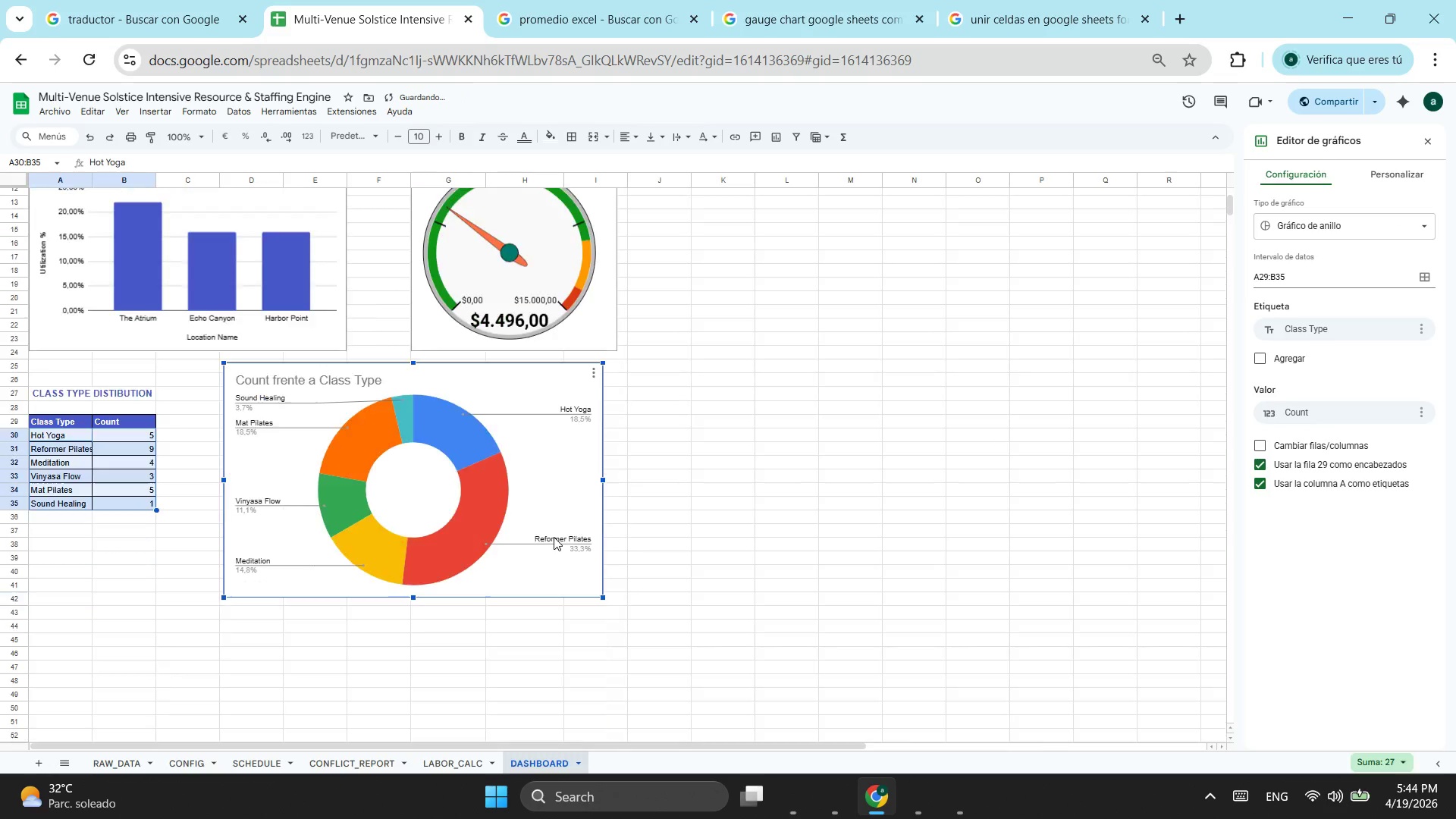 
scroll: coordinate [554, 537], scroll_direction: down, amount: 1.0
 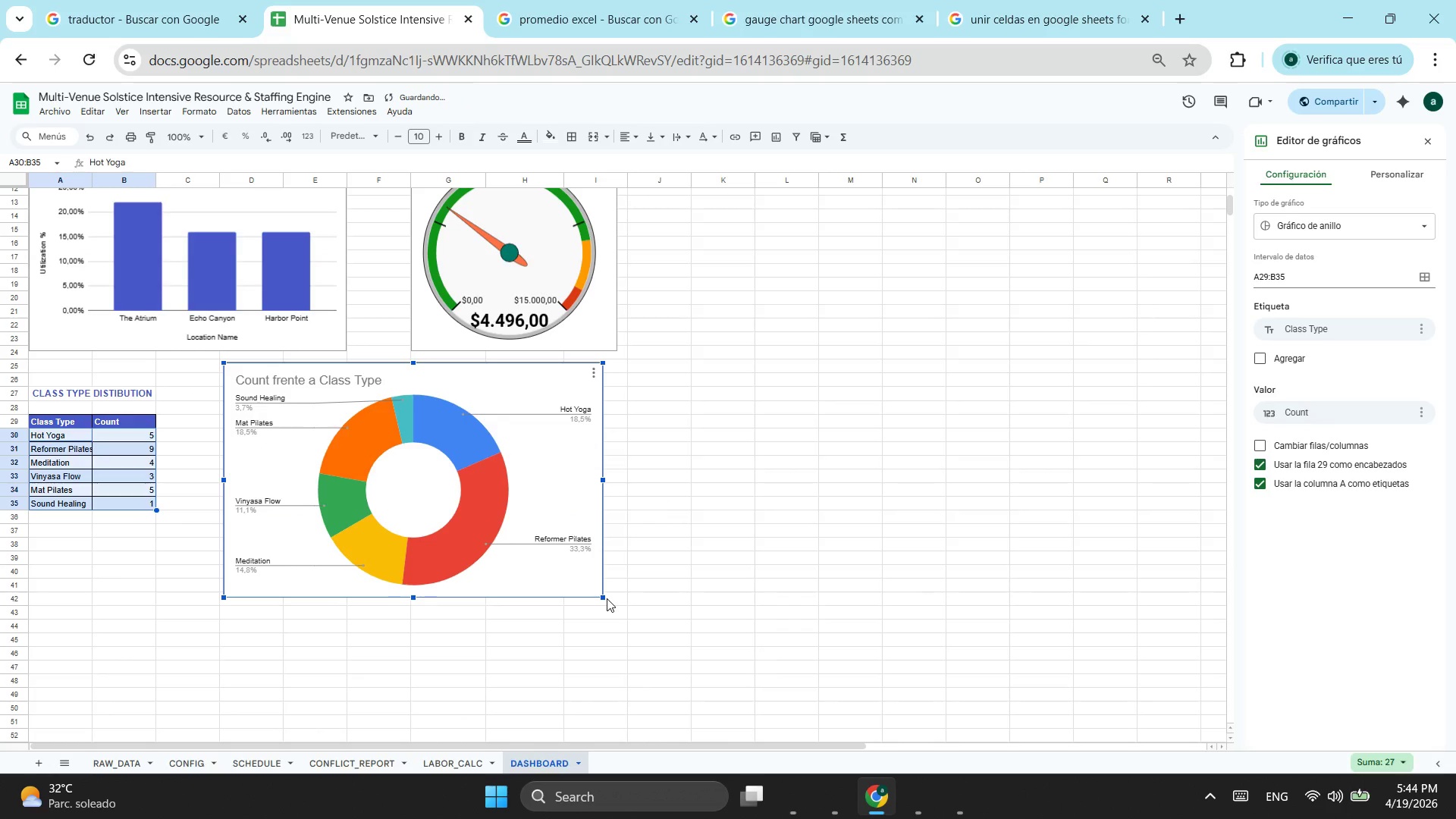 
left_click_drag(start_coordinate=[604, 598], to_coordinate=[528, 554])
 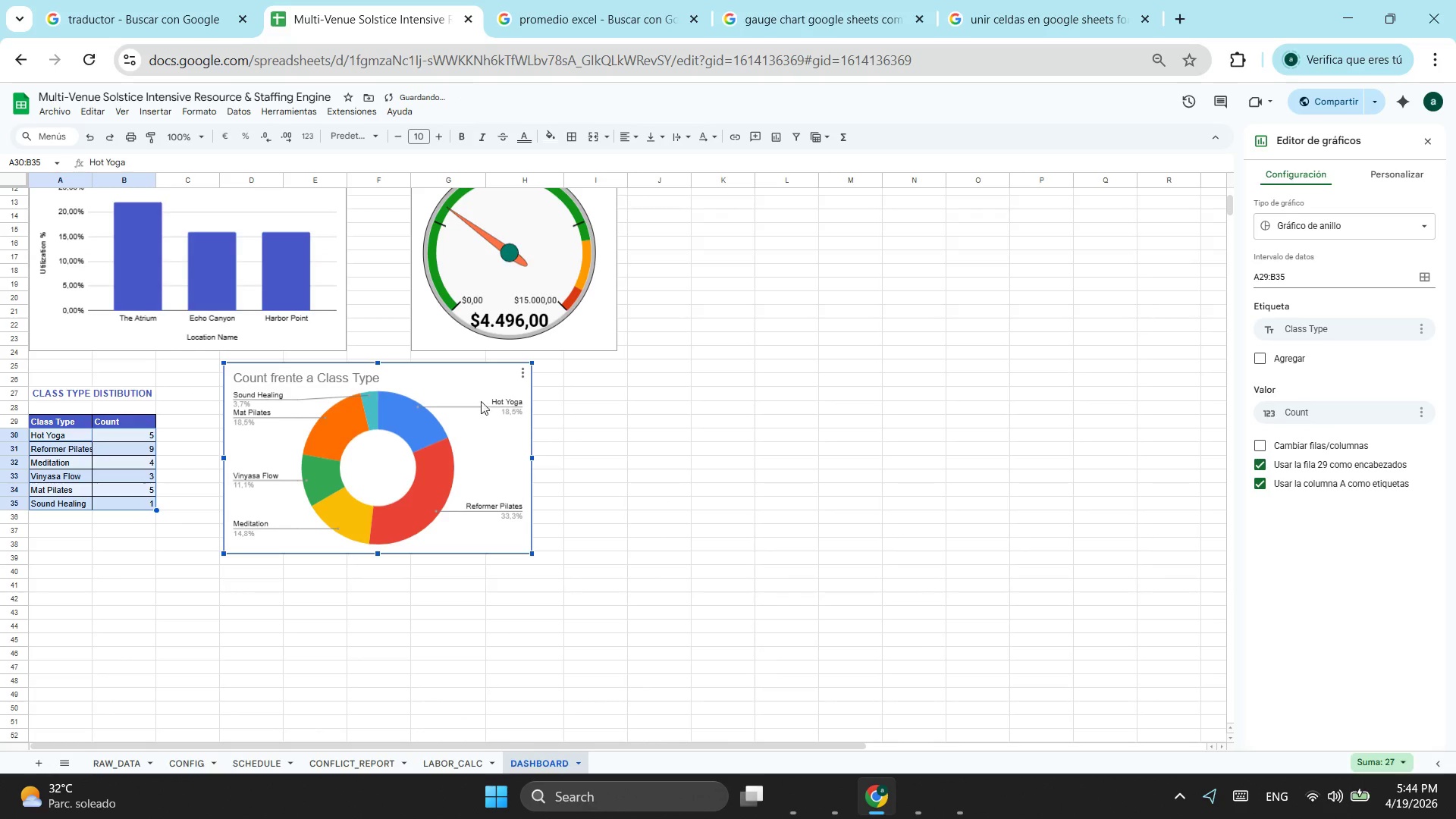 
left_click_drag(start_coordinate=[472, 385], to_coordinate=[564, 384])
 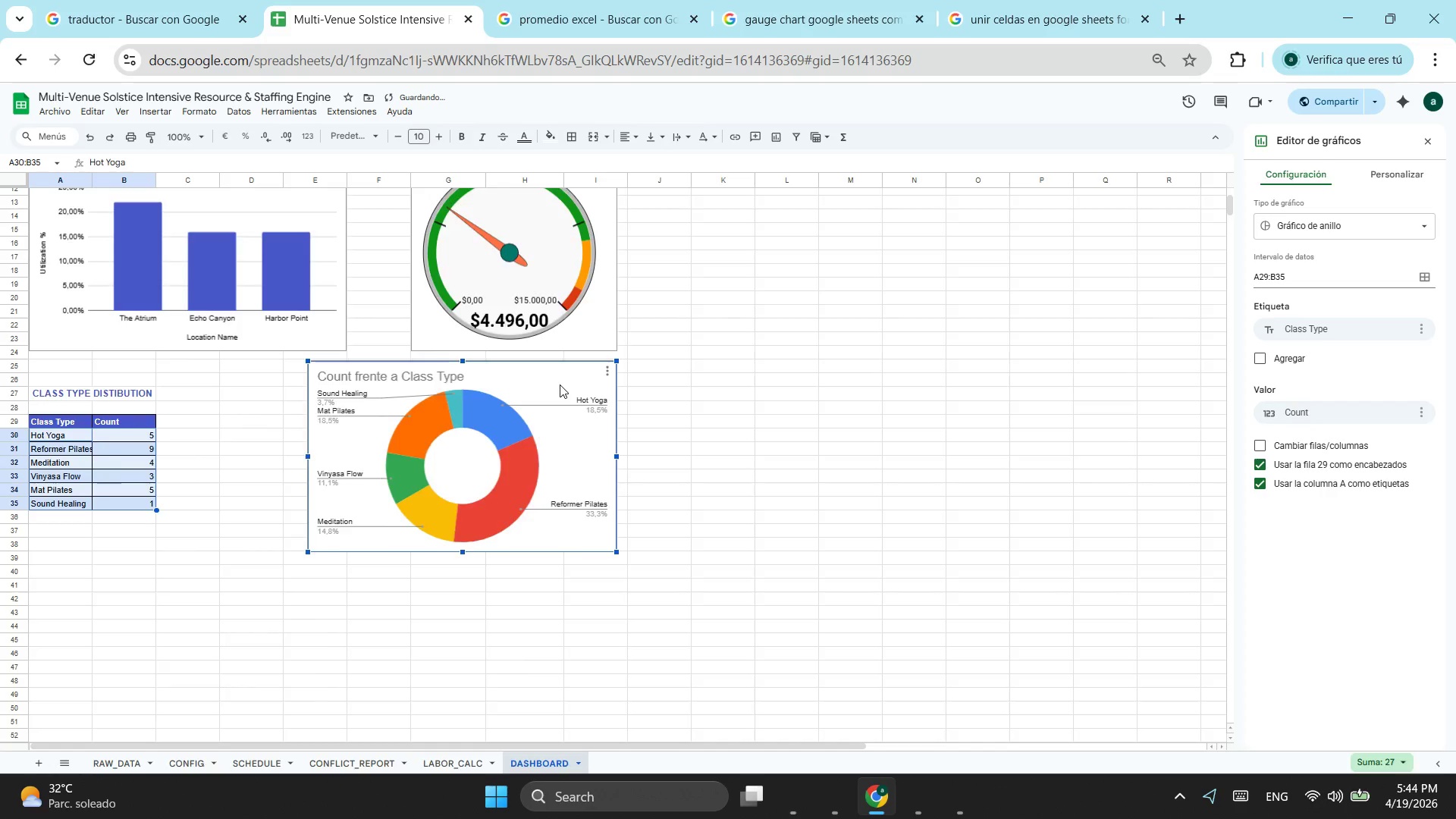 
scroll: coordinate [560, 384], scroll_direction: up, amount: 2.0
 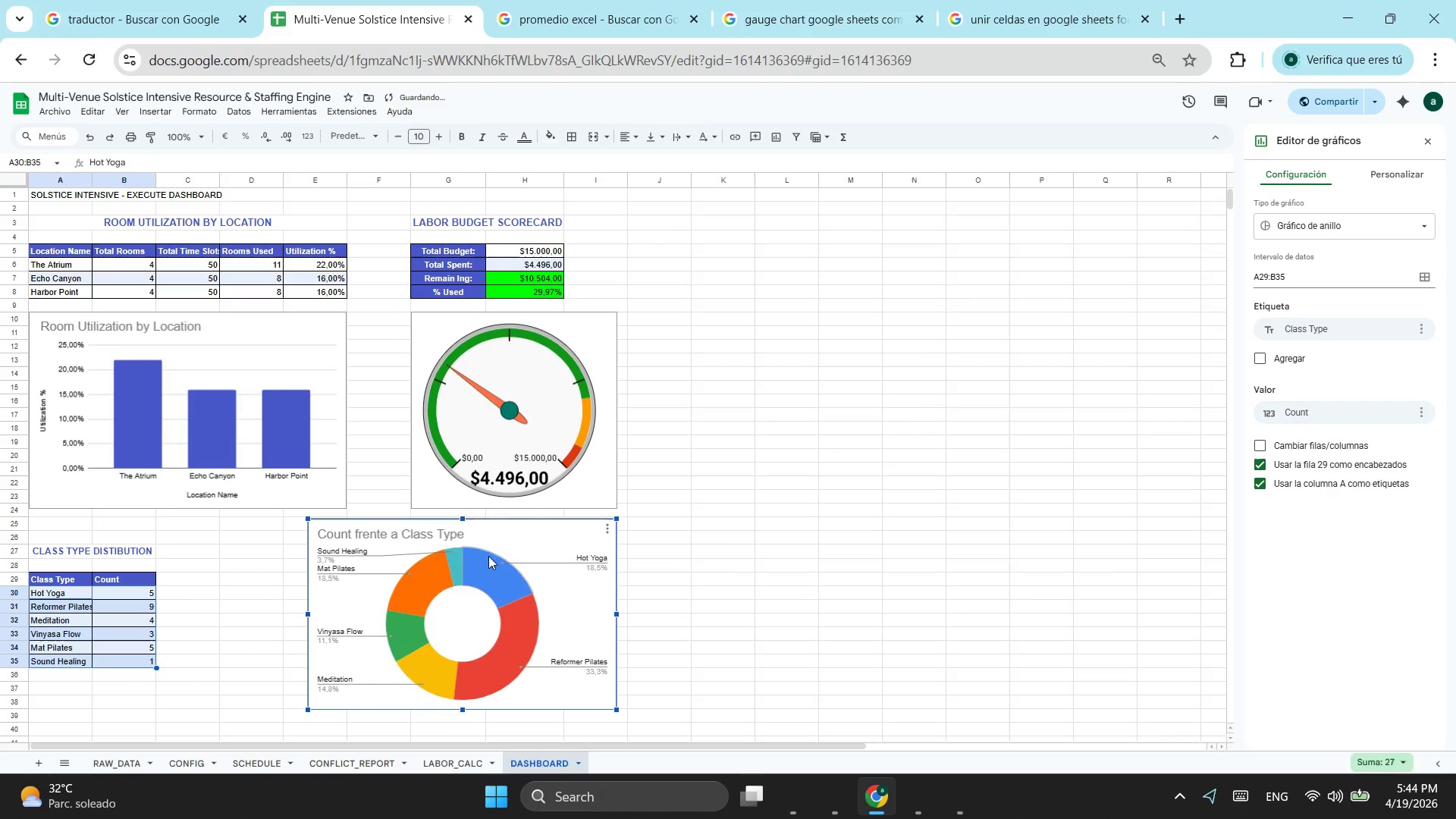 
left_click([538, 541])
 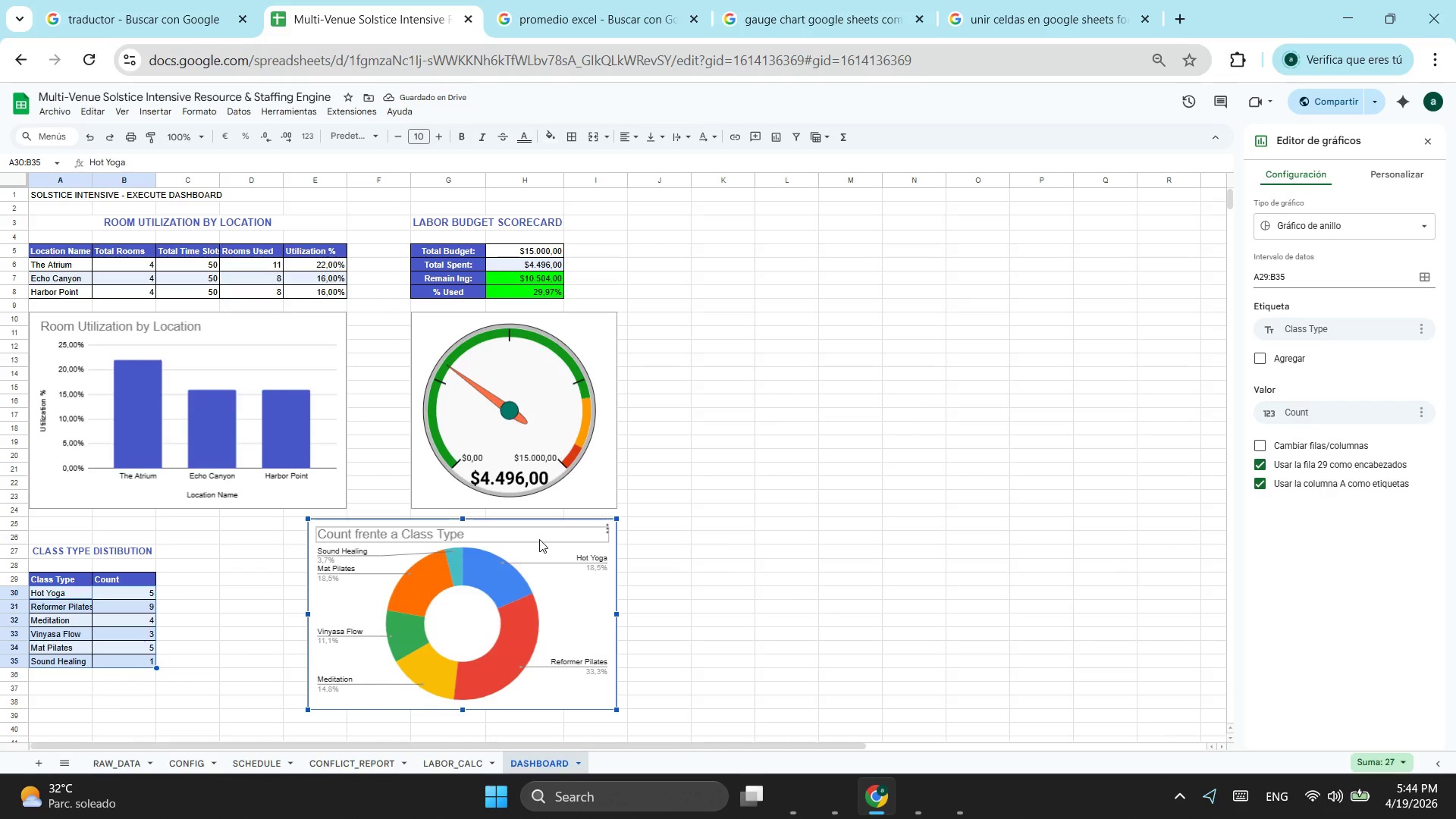 
left_click([539, 539])
 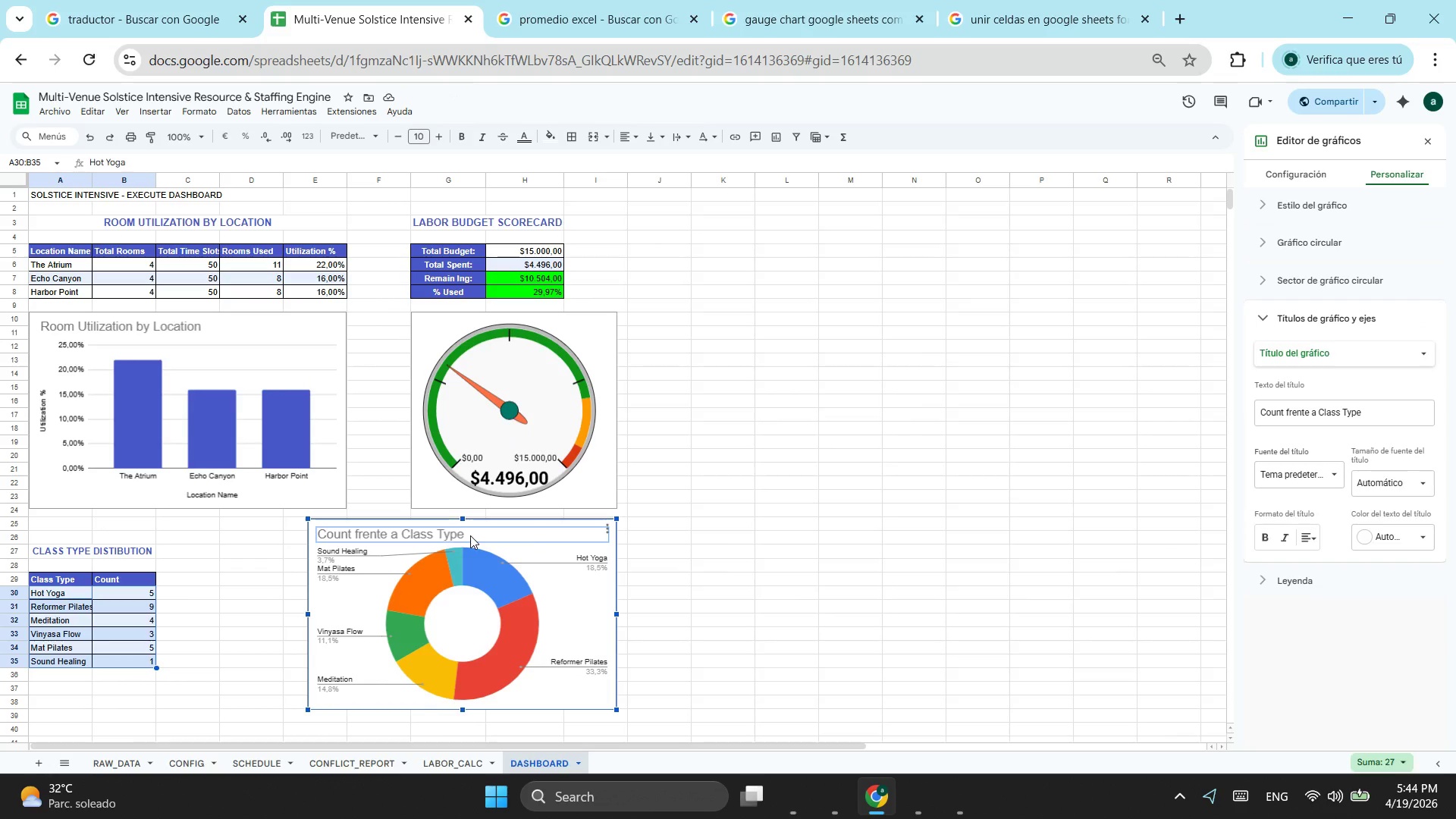 
double_click([470, 535])
 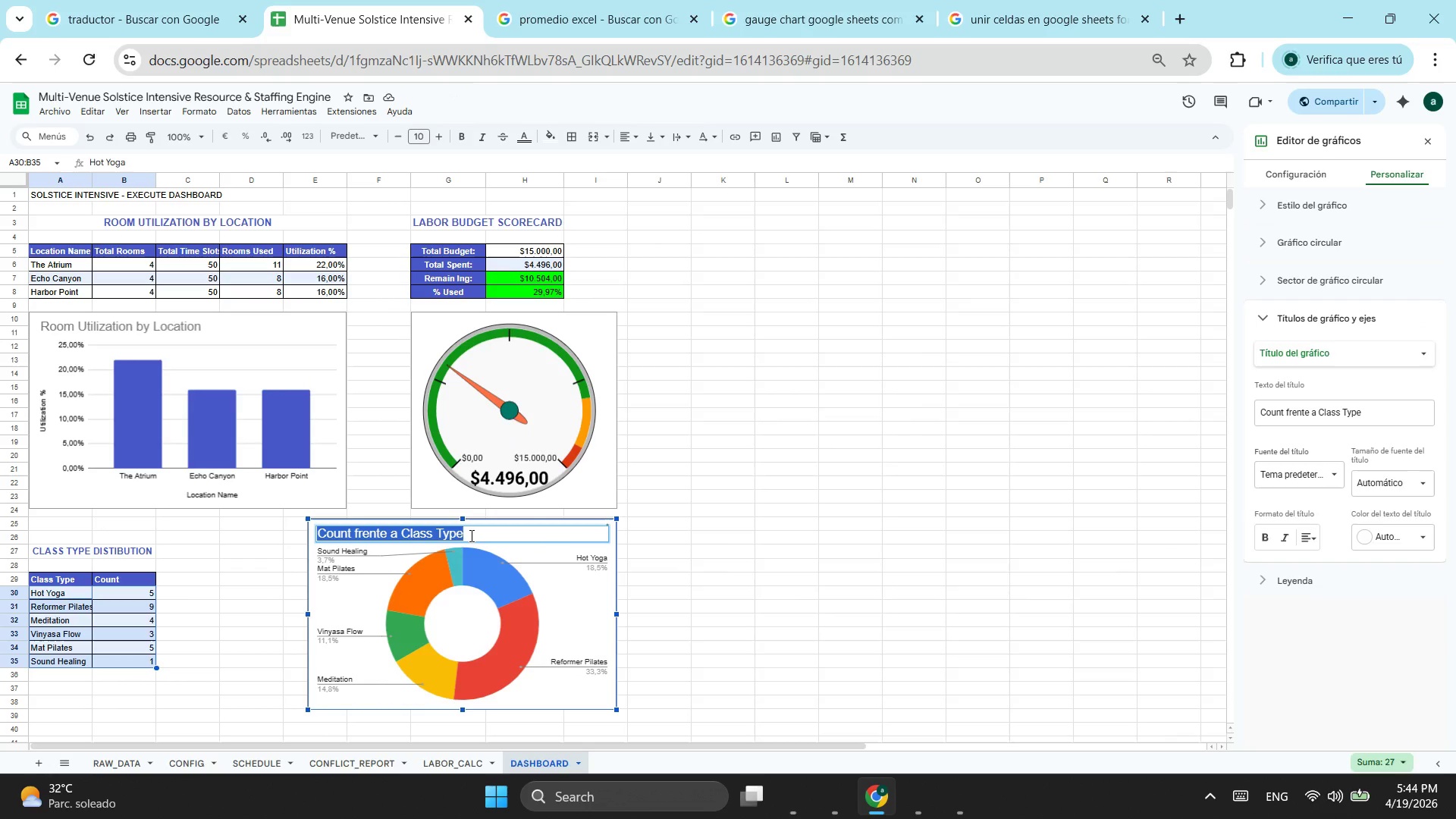 
hold_key(key=CapsLock, duration=0.36)
 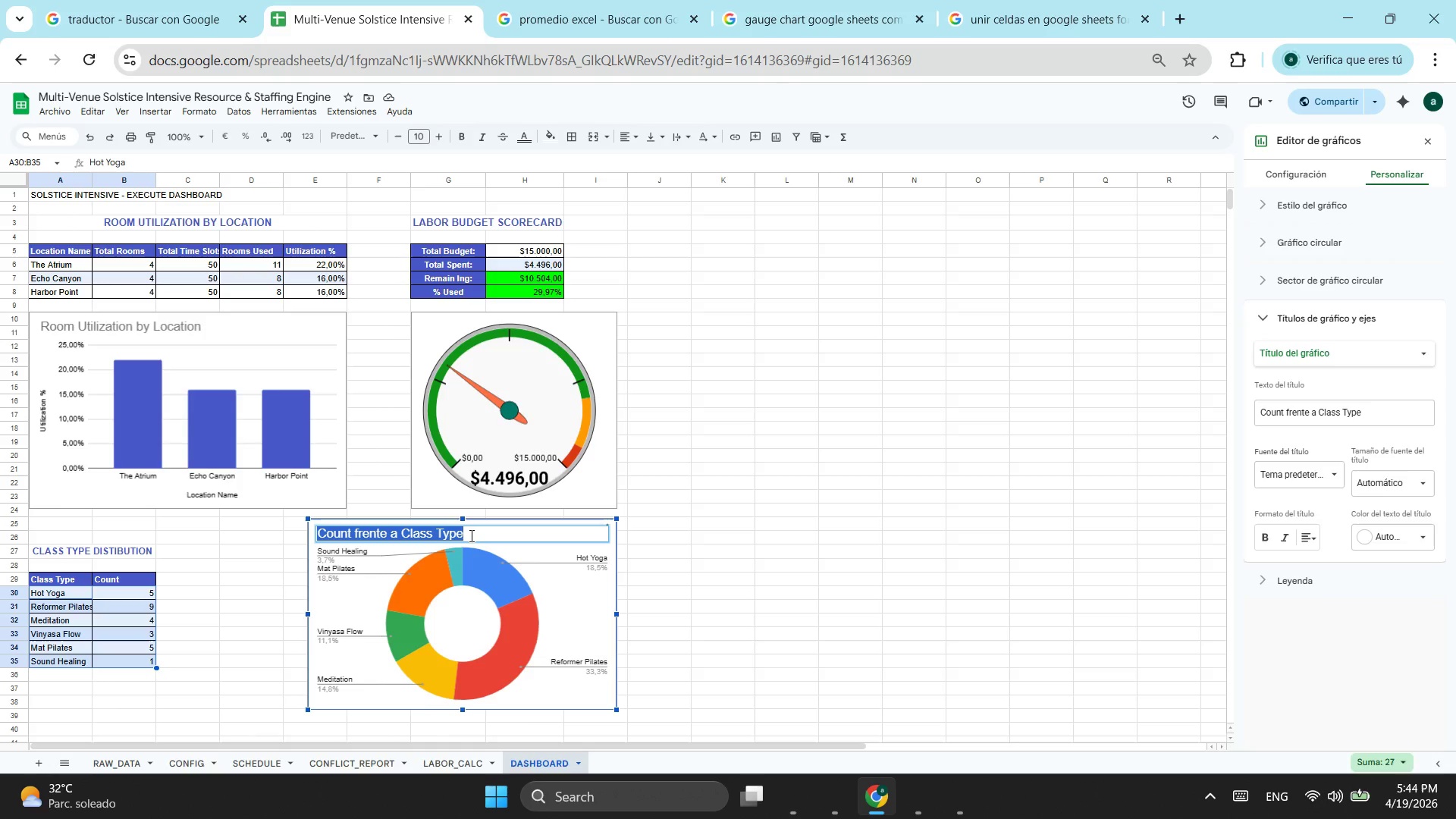 
type(Class Type Distribution)
 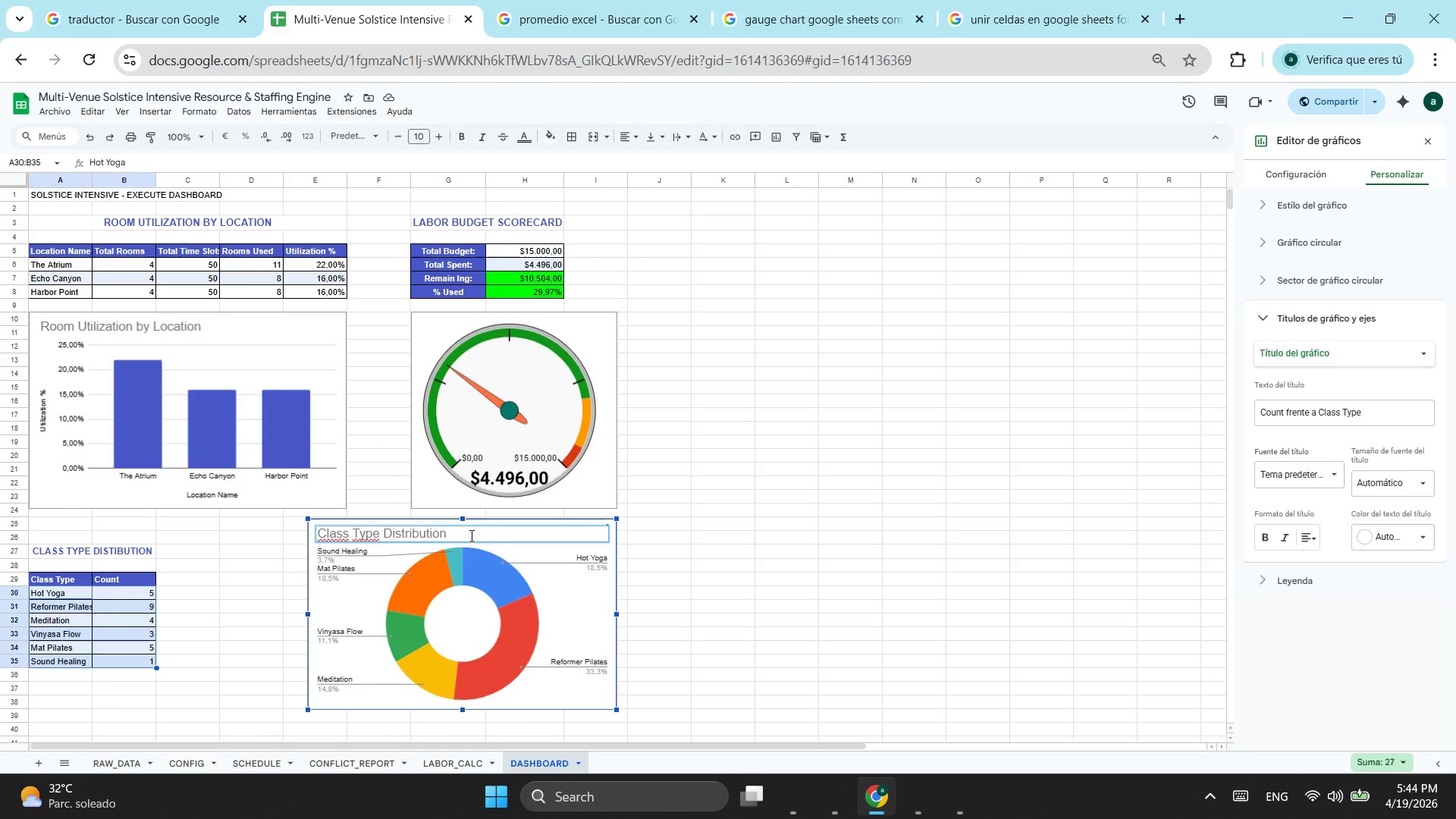 
wait(17.27)
 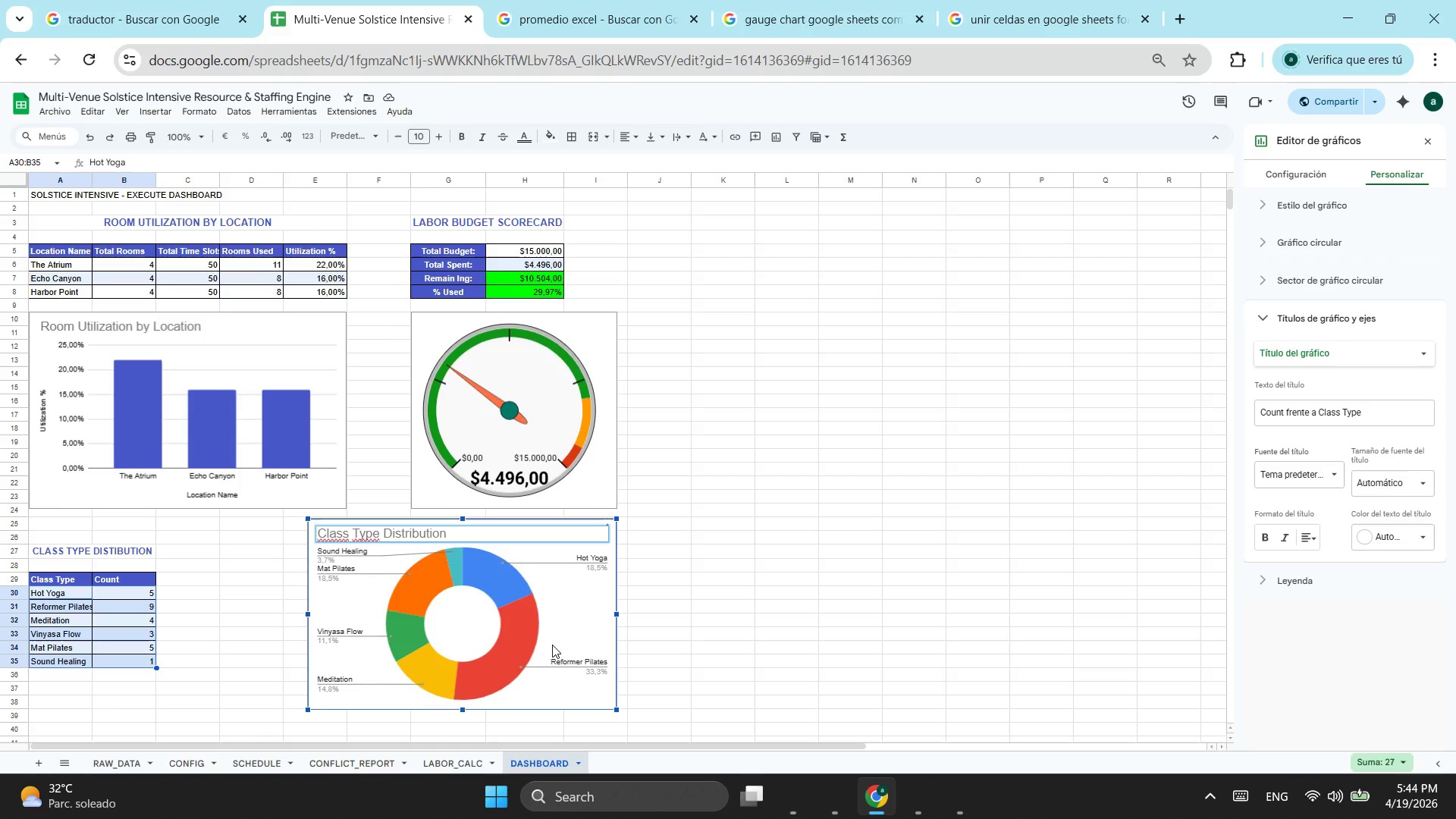 
left_click([460, 338])
 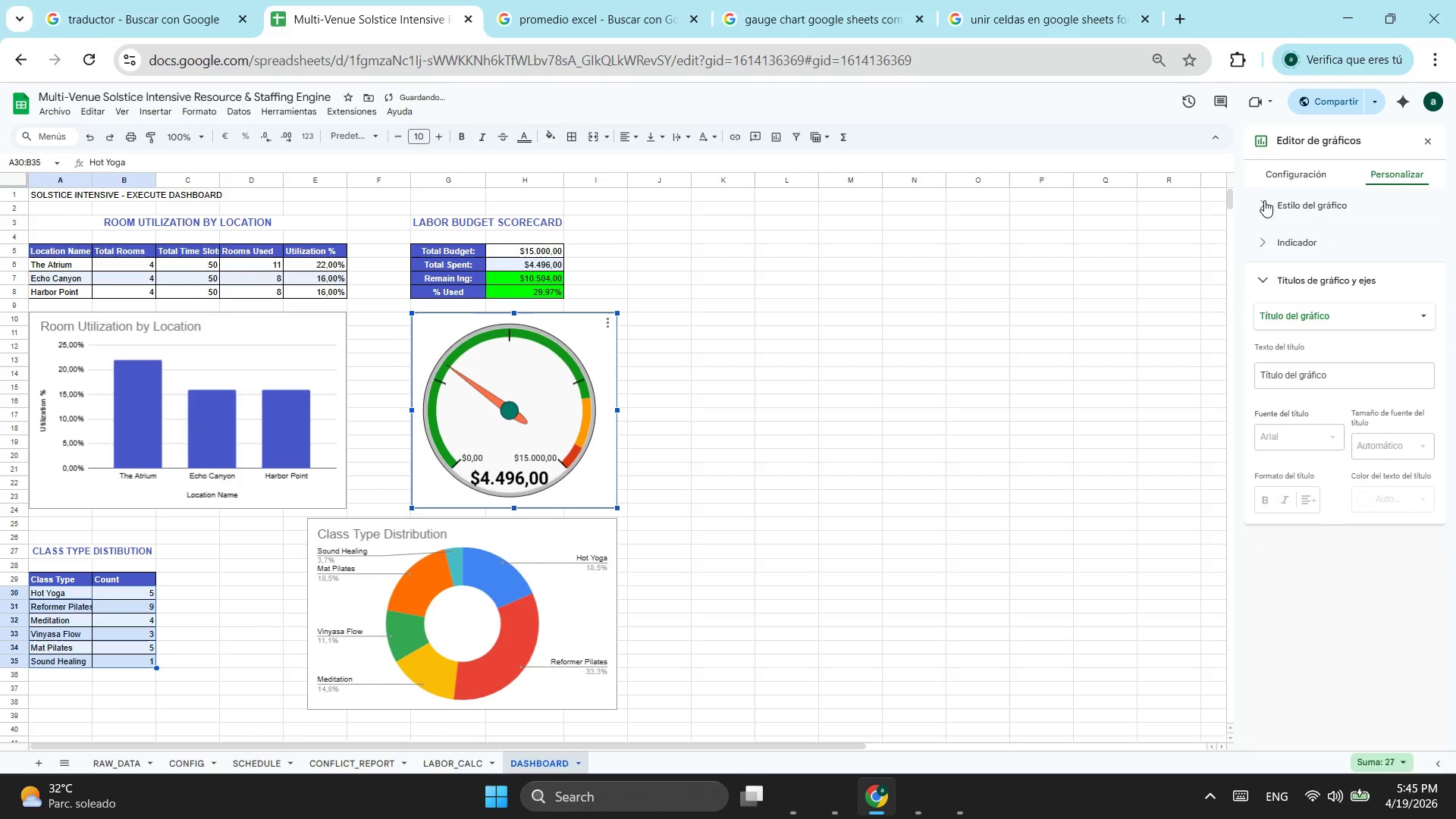 
left_click([1264, 206])
 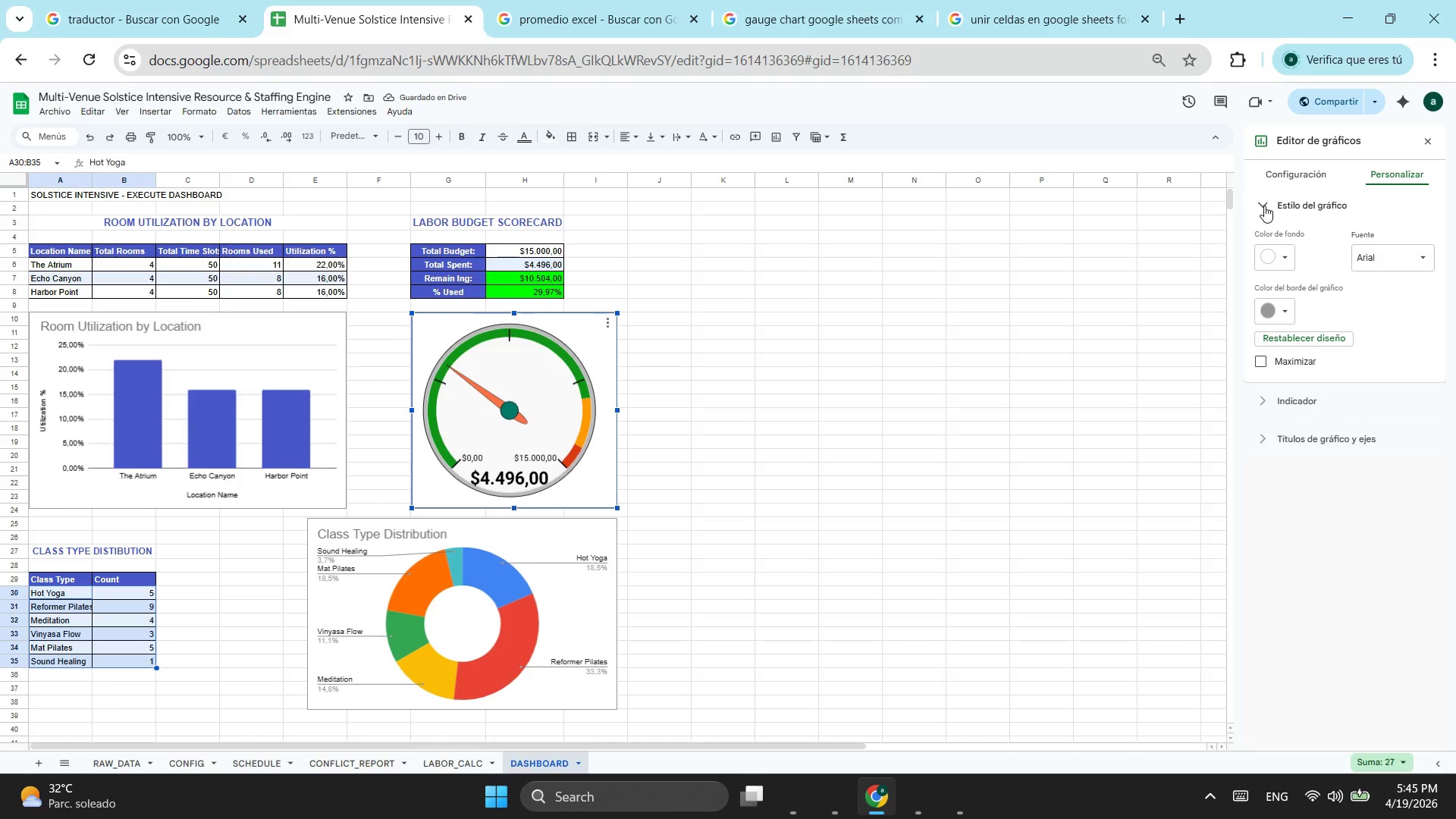 
double_click([1264, 206])
 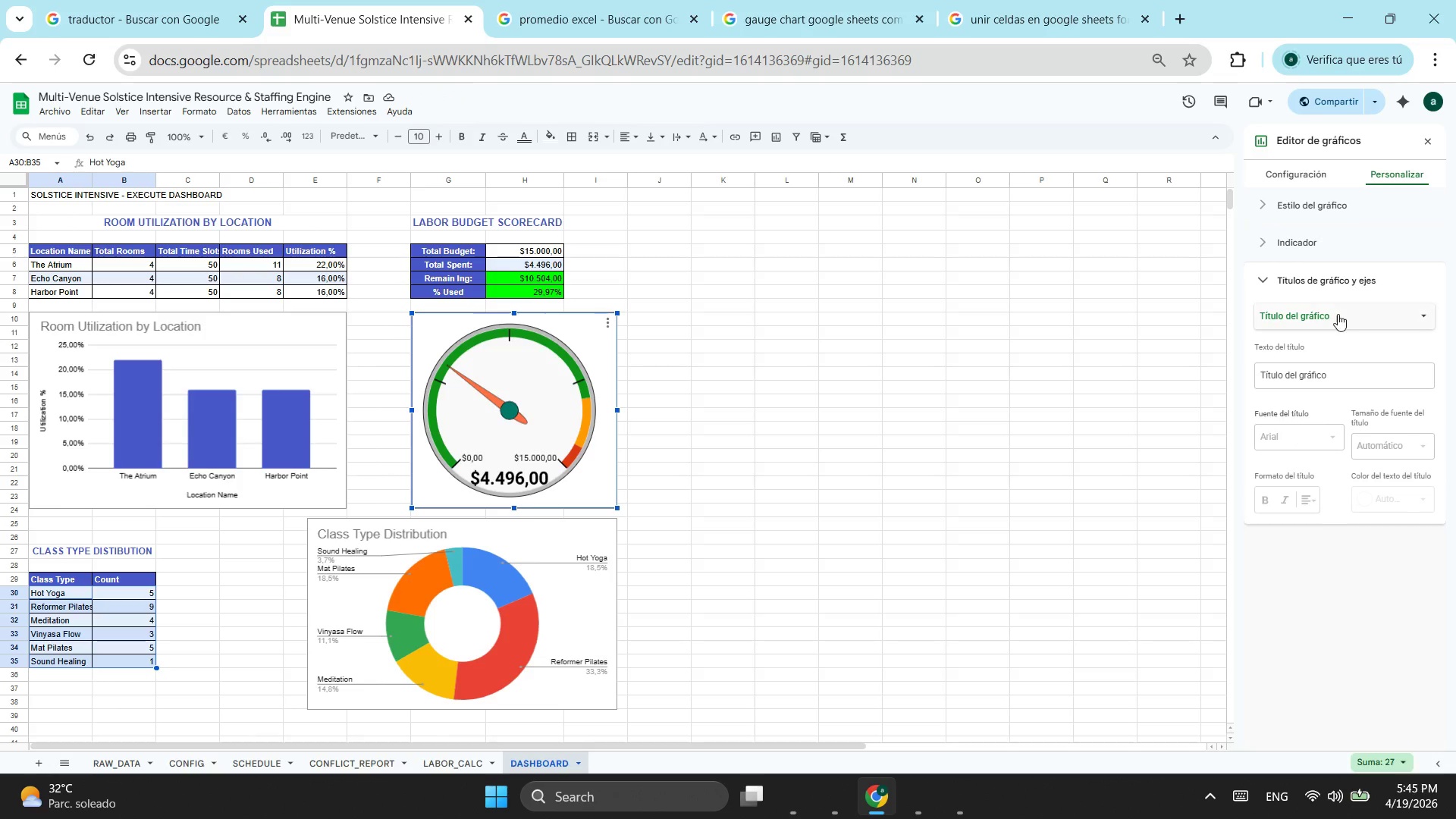 
left_click_drag(start_coordinate=[1340, 372], to_coordinate=[1347, 373])
 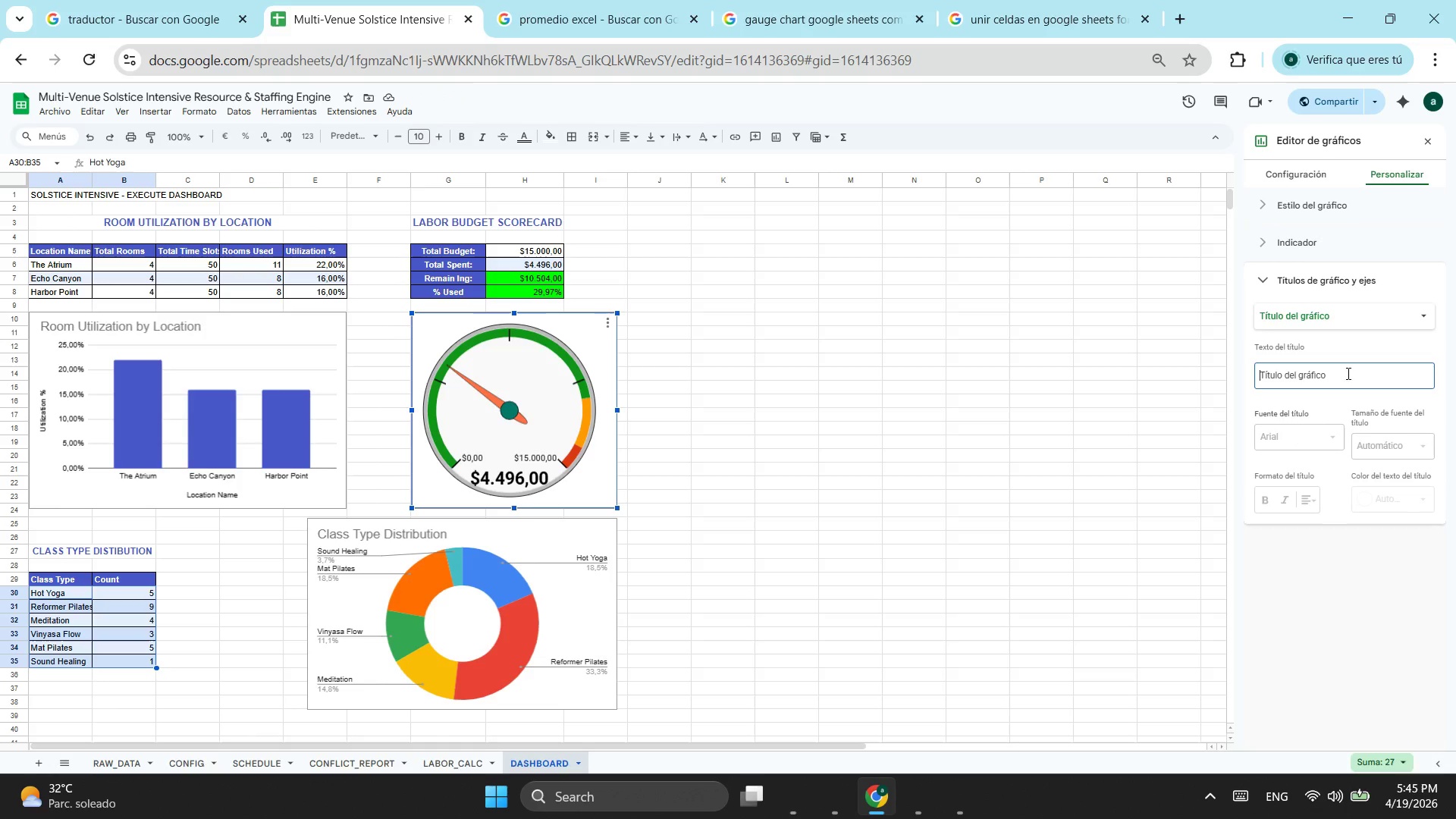 
type(bud)
key(Backspace)
key(Backspace)
key(Backspace)
key(Backspace)
type(Budget utili)
 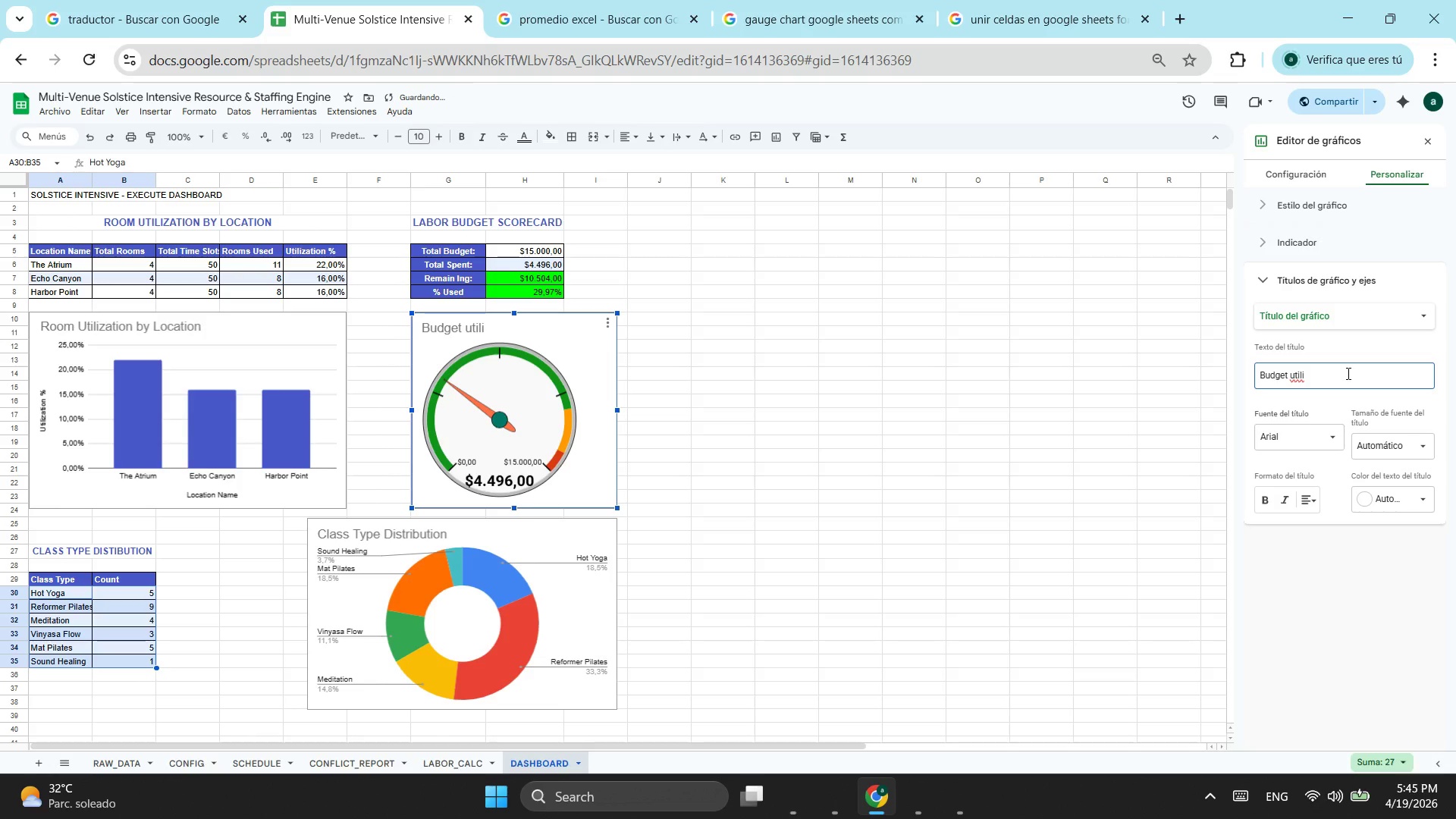 
type(zation)
 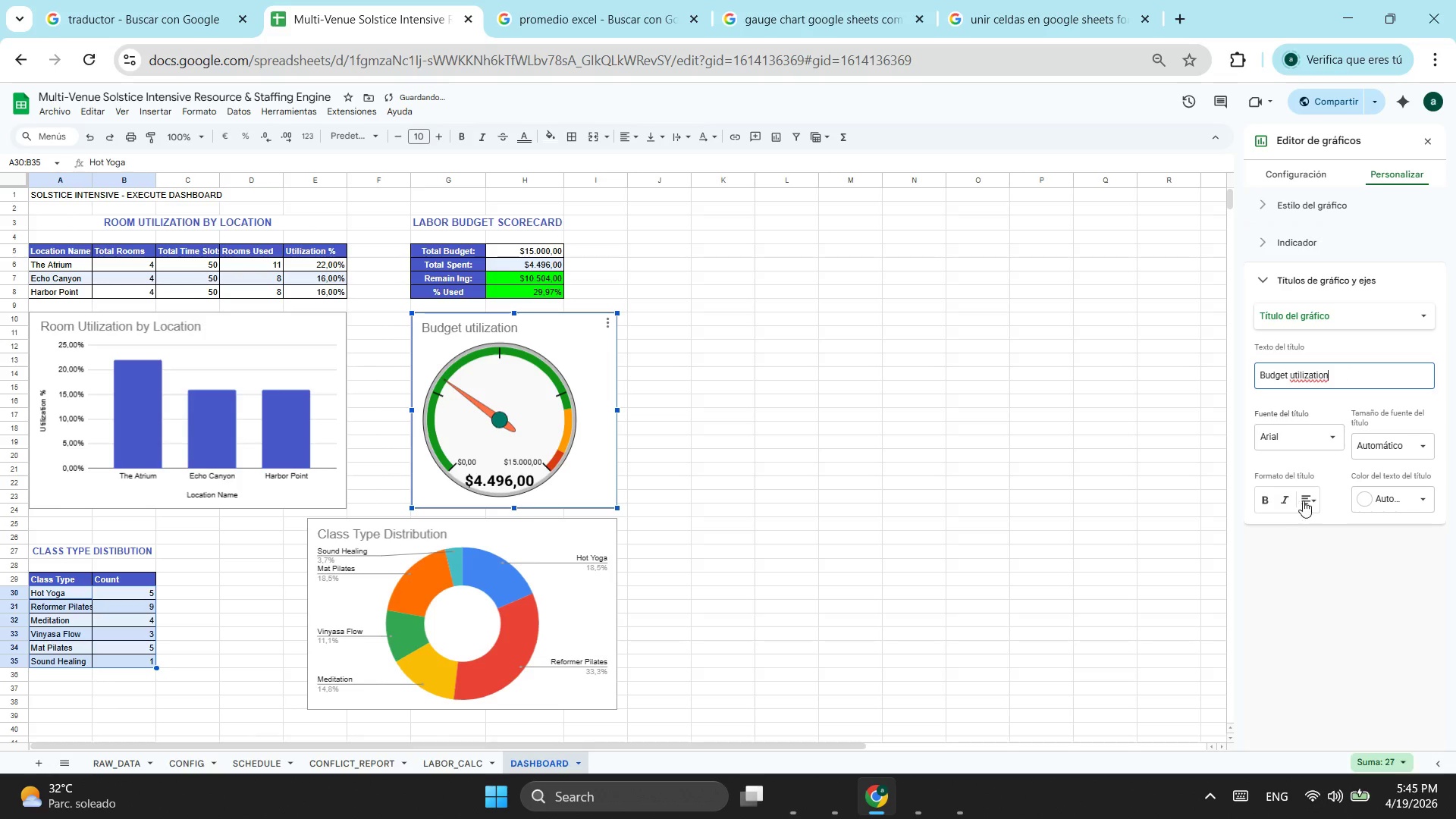 
left_click([1327, 521])
 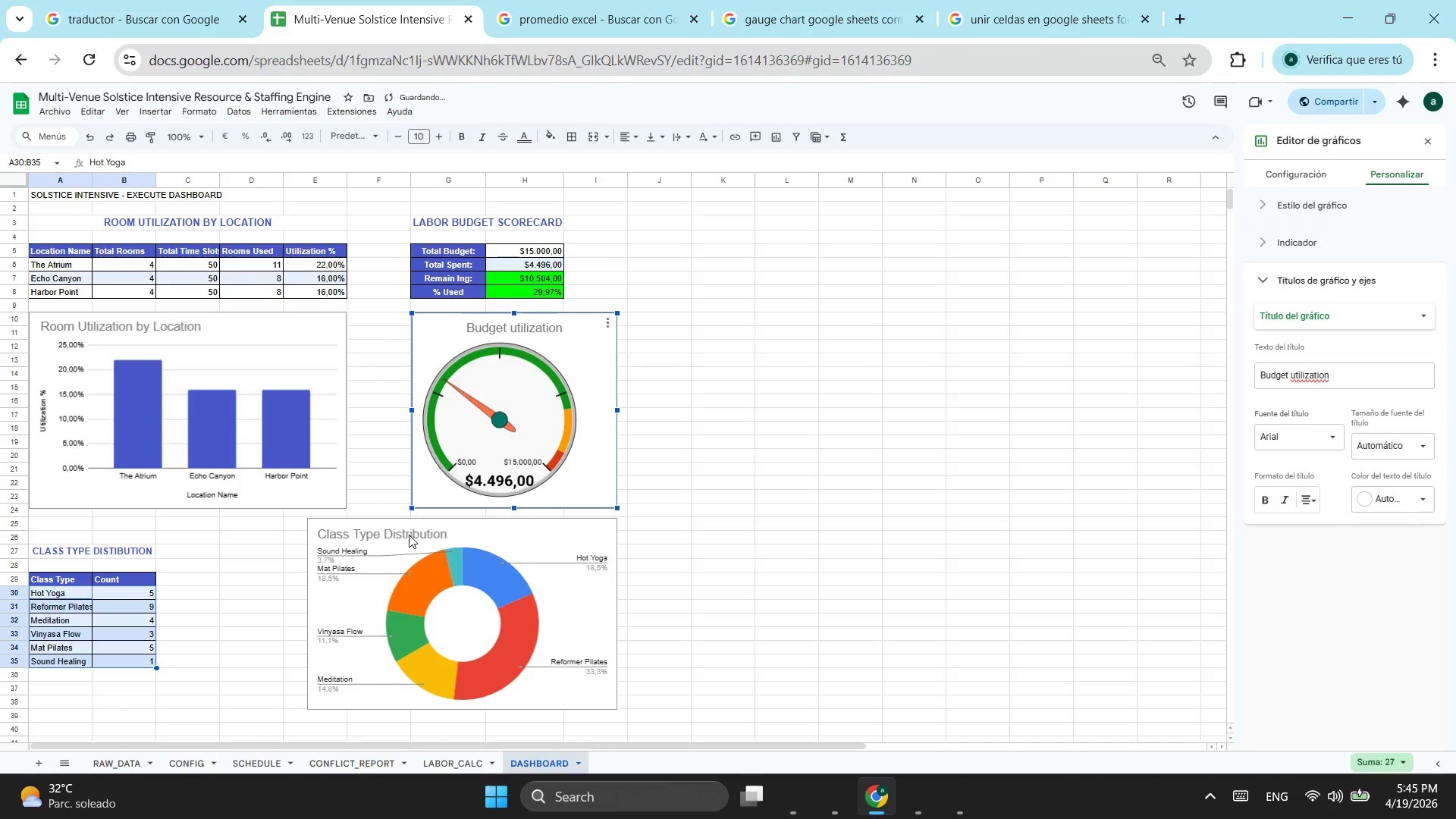 
left_click([854, 431])
 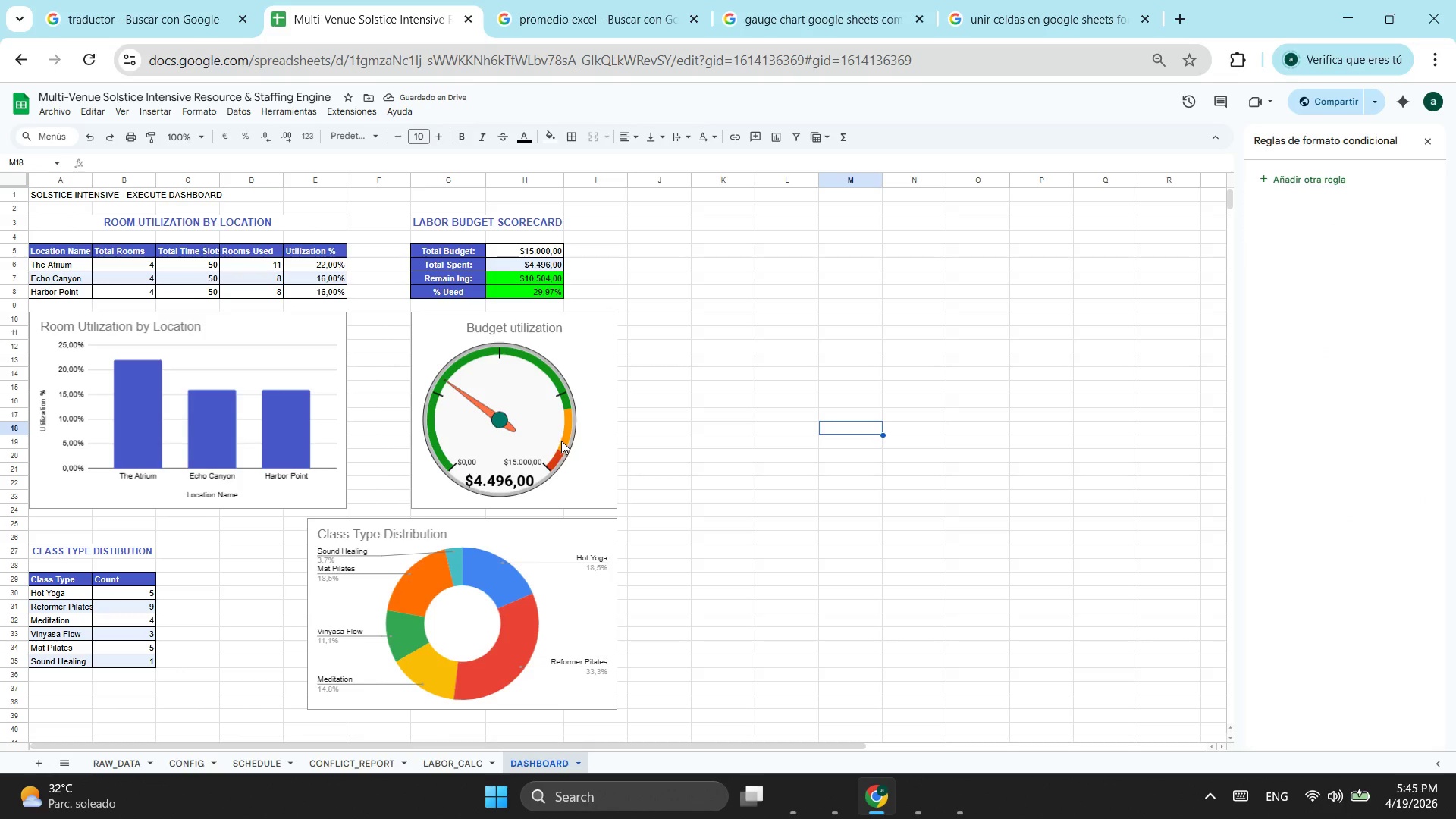 
left_click([529, 419])
 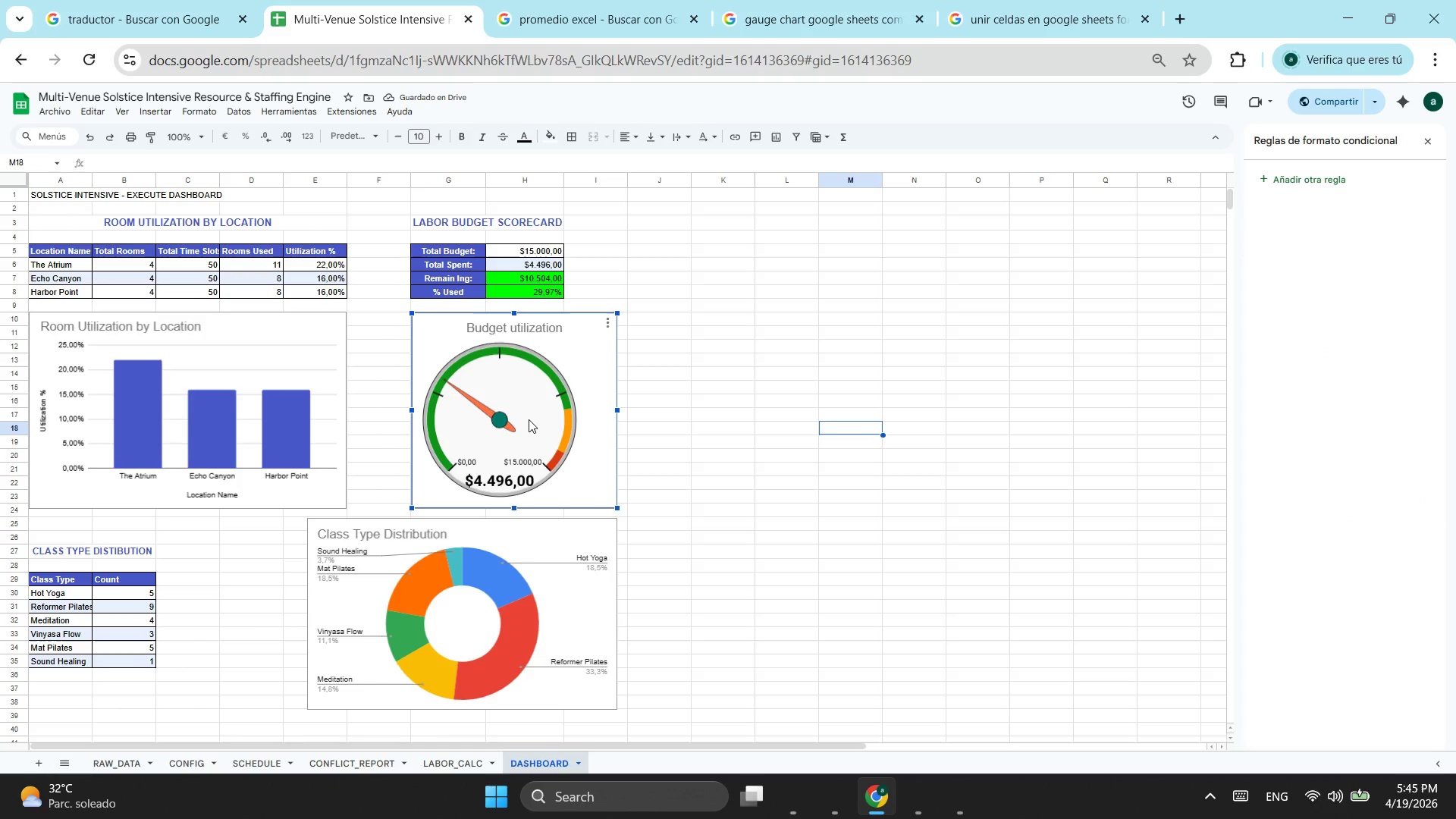 
double_click([529, 419])
 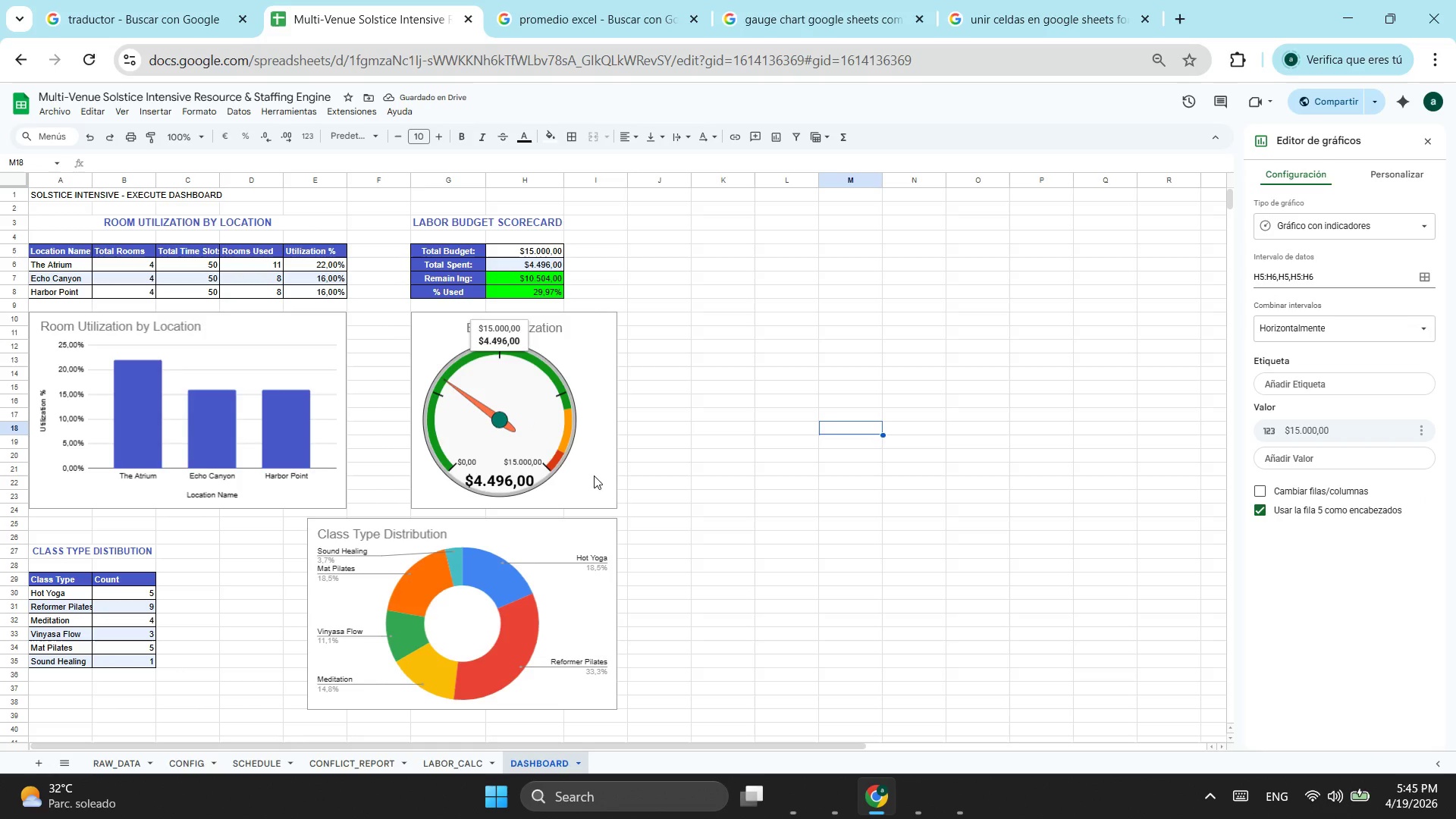 
left_click([546, 419])
 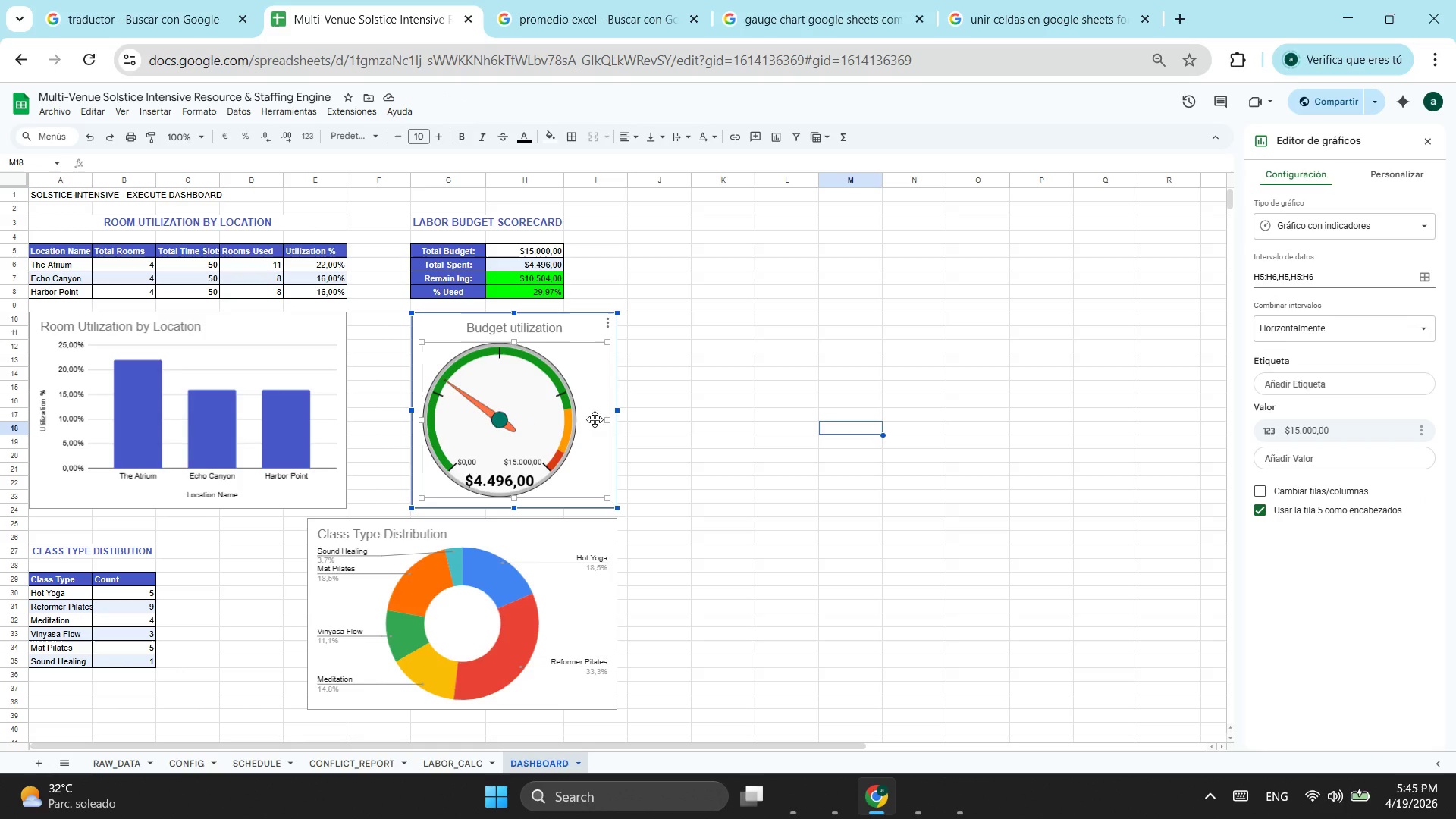 
left_click_drag(start_coordinate=[606, 419], to_coordinate=[580, 422])
 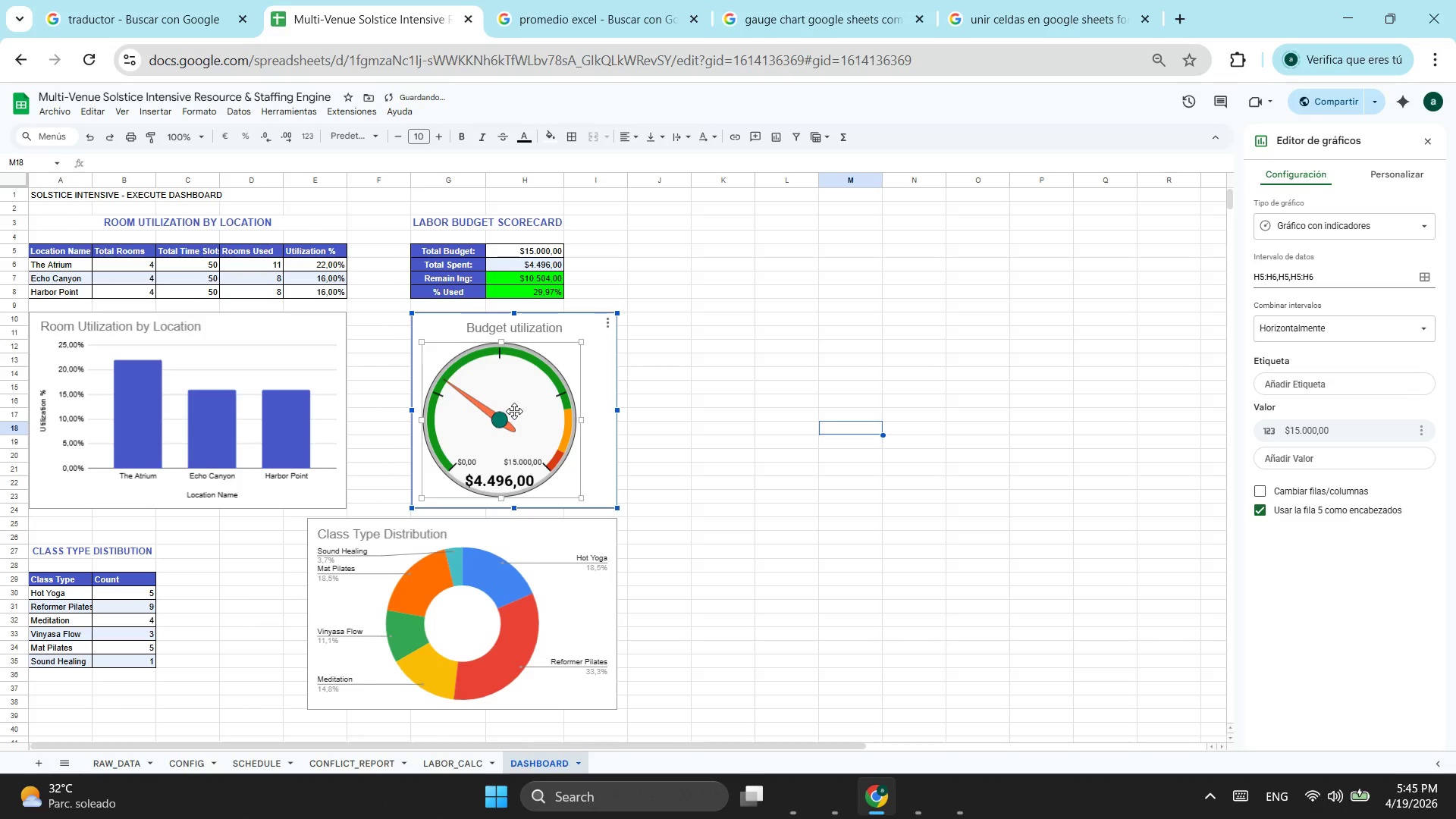 
left_click_drag(start_coordinate=[513, 411], to_coordinate=[524, 411])
 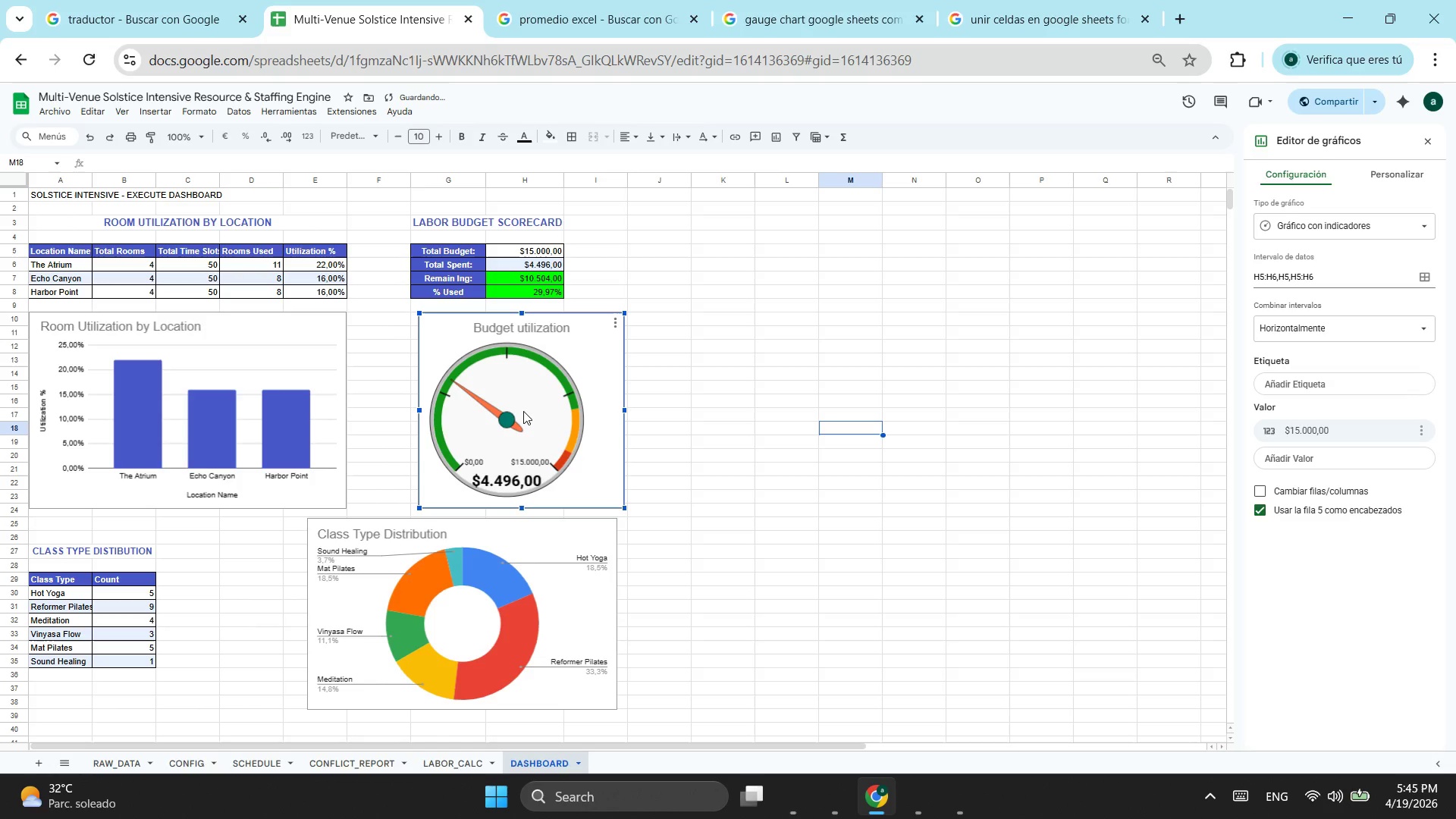 
left_click([523, 411])
 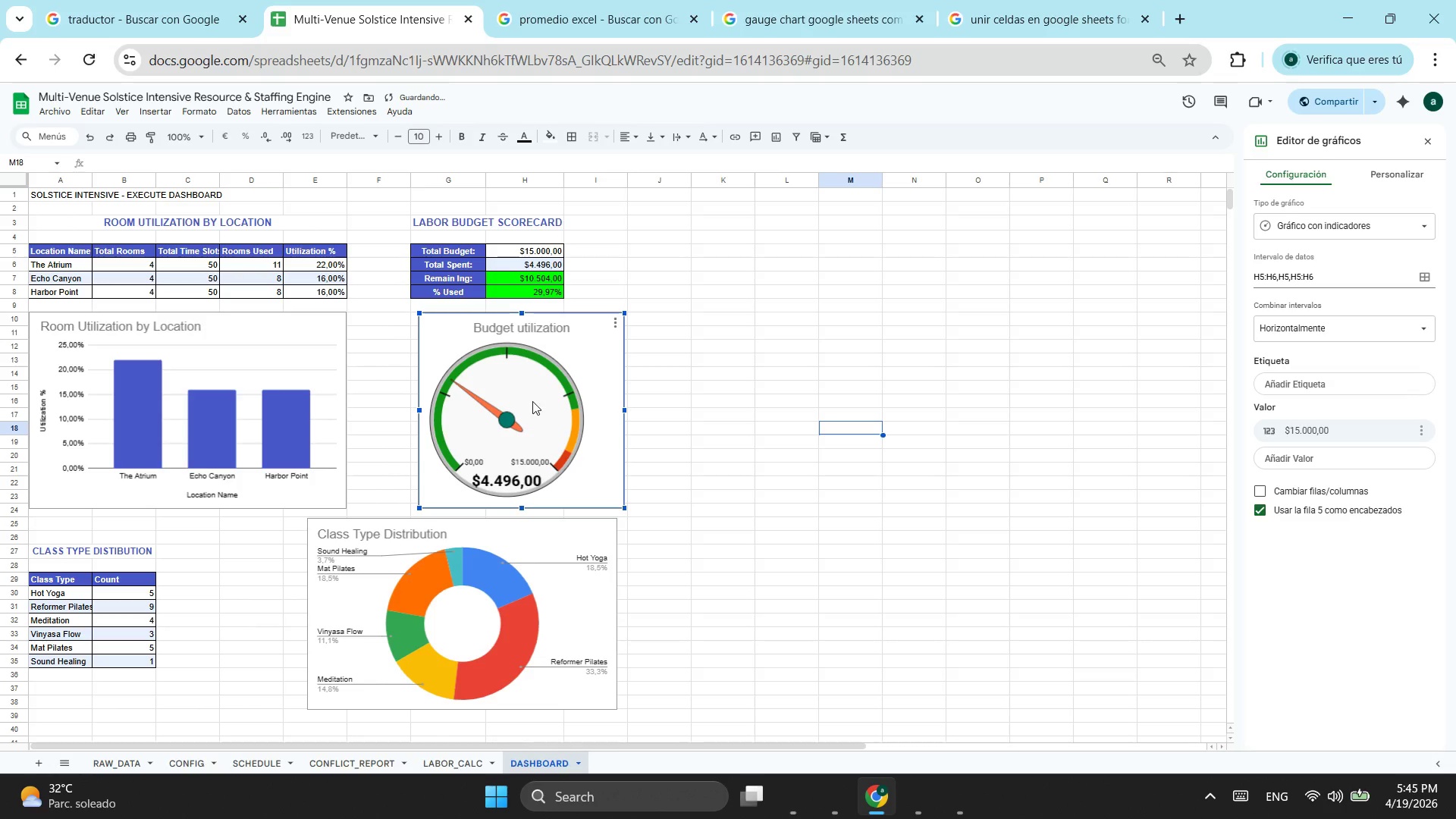 
left_click([535, 398])
 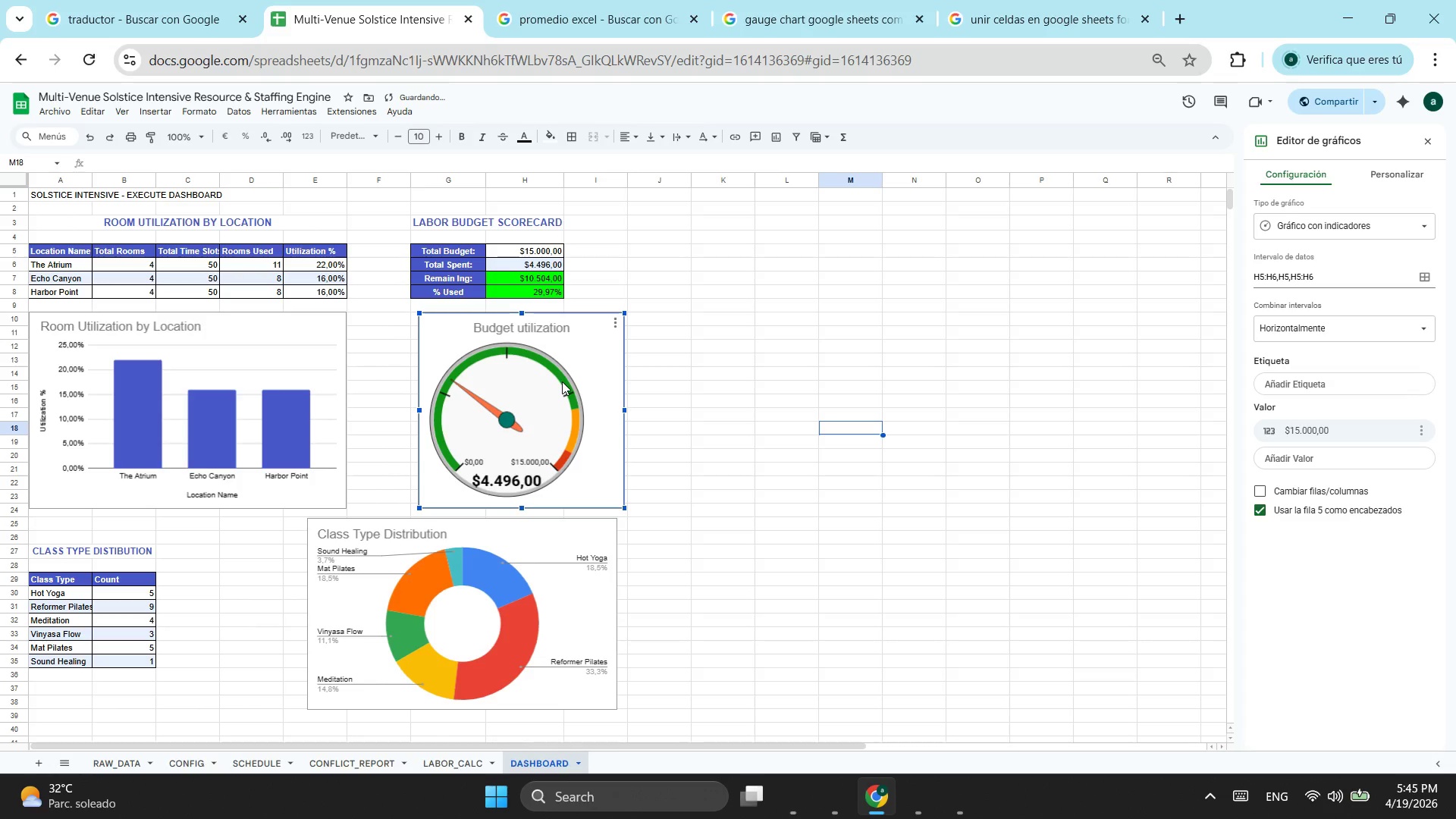 
left_click_drag(start_coordinate=[572, 381], to_coordinate=[576, 381])
 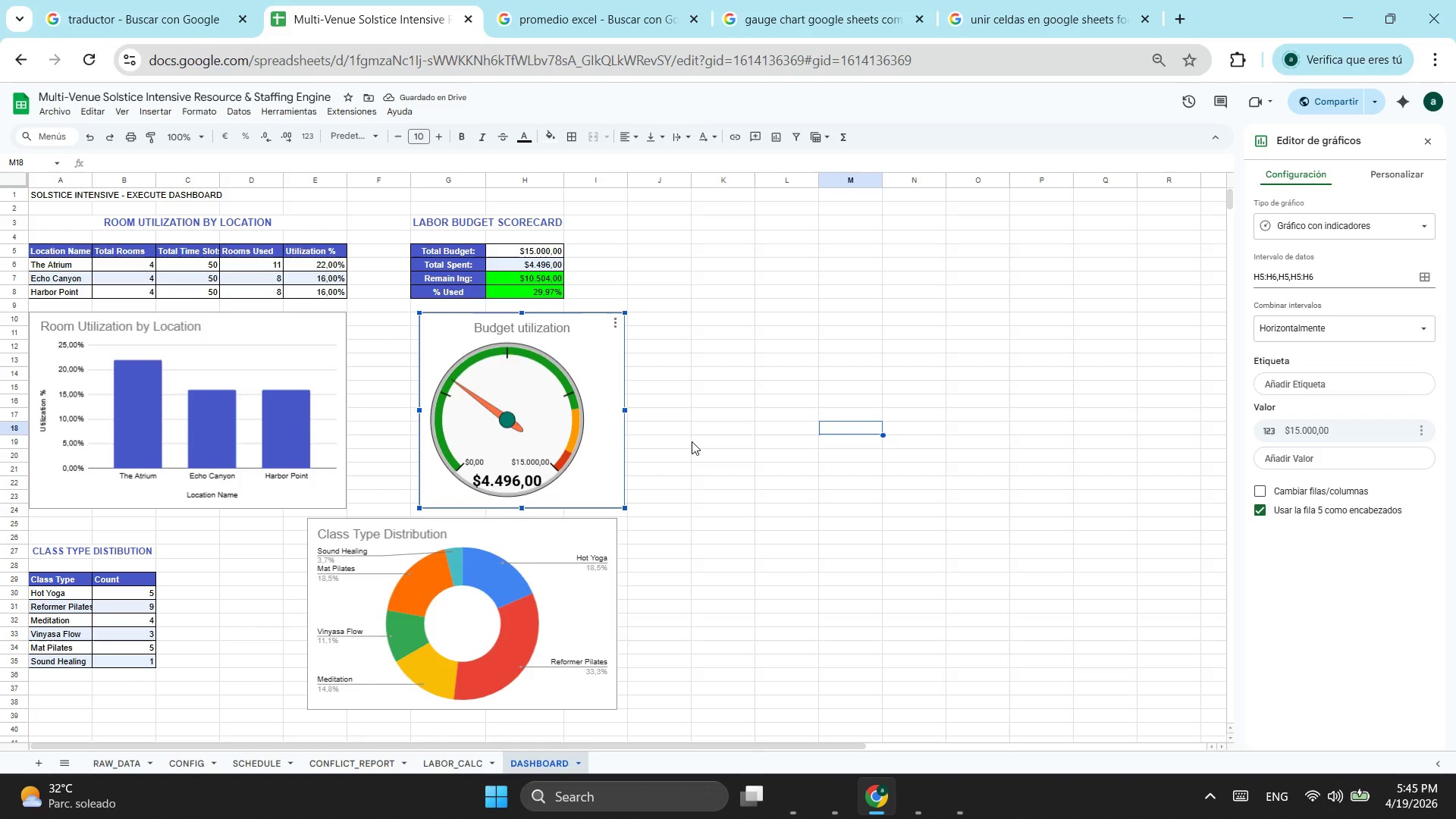 
left_click([692, 441])
 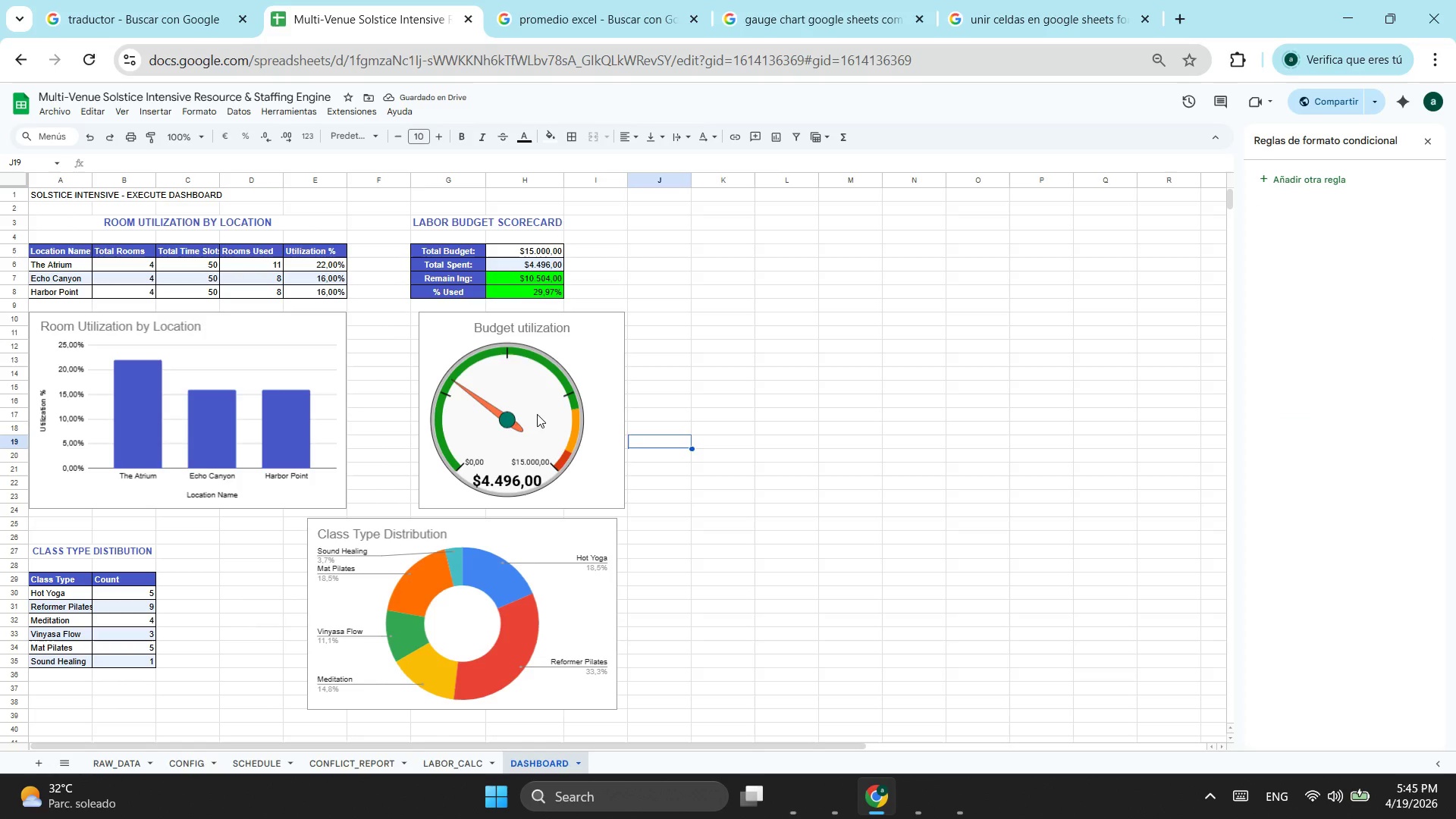 
left_click([537, 414])
 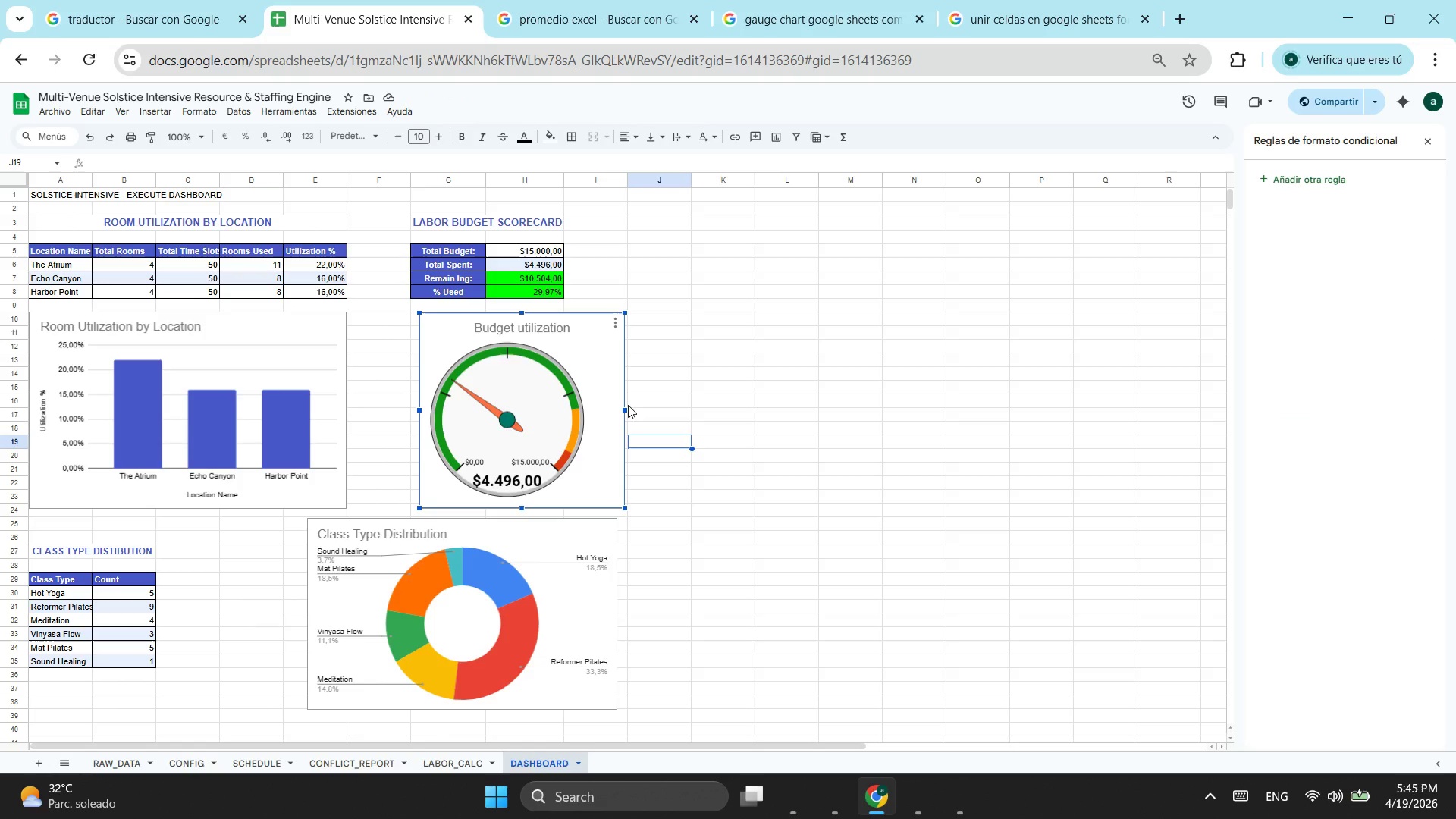 
left_click_drag(start_coordinate=[624, 409], to_coordinate=[593, 415])
 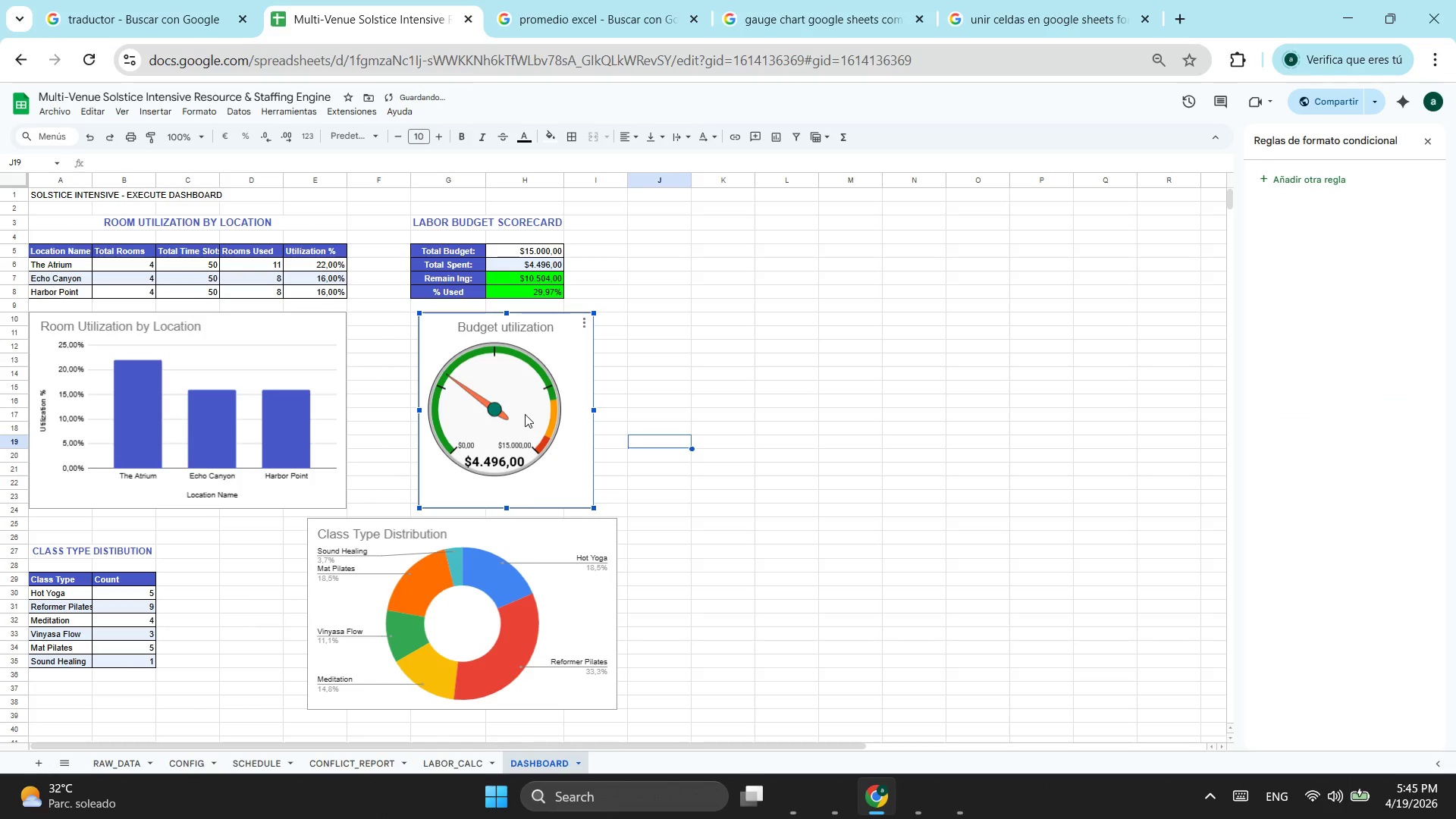 
double_click([525, 414])
 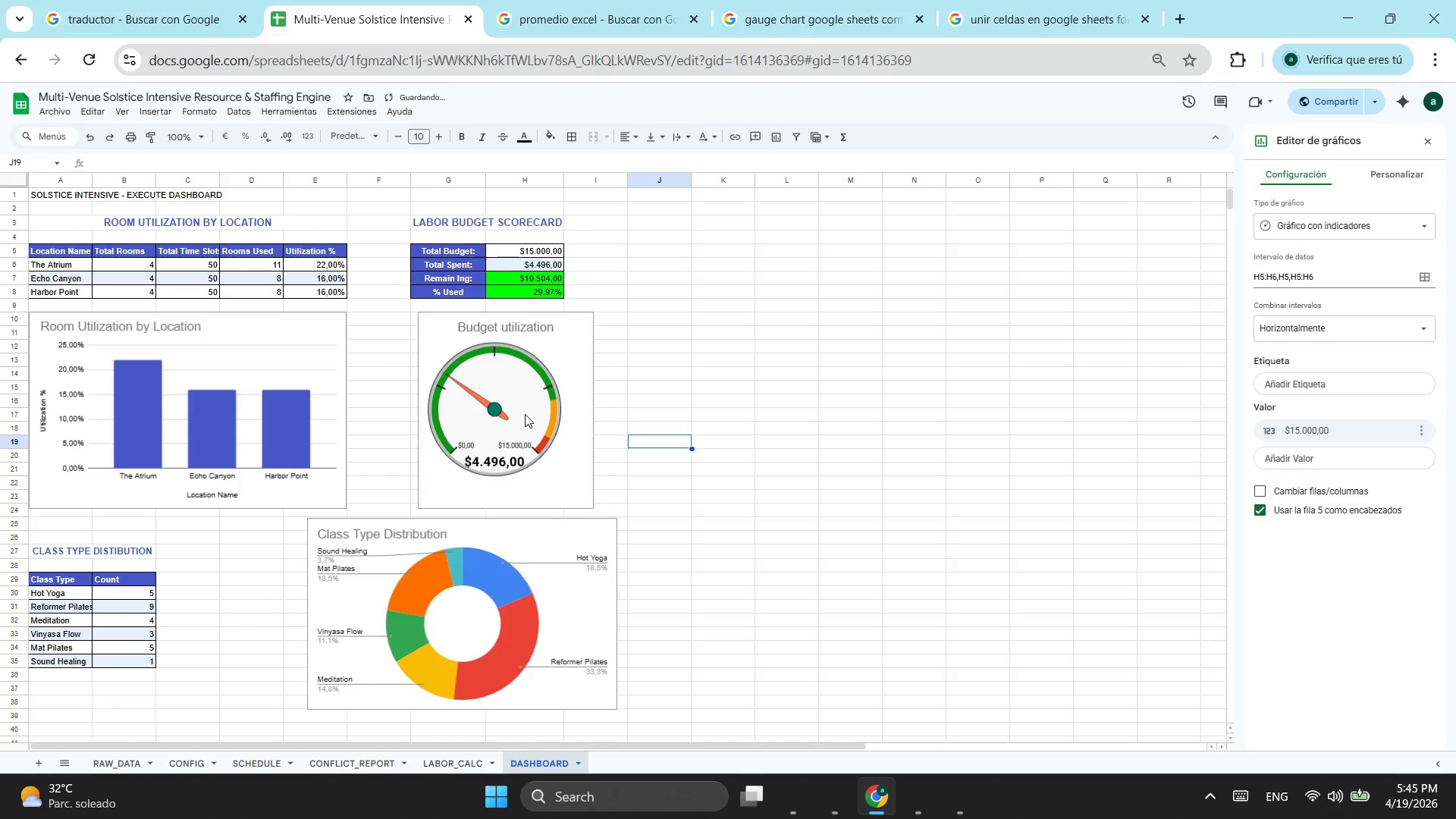 
triple_click([525, 414])
 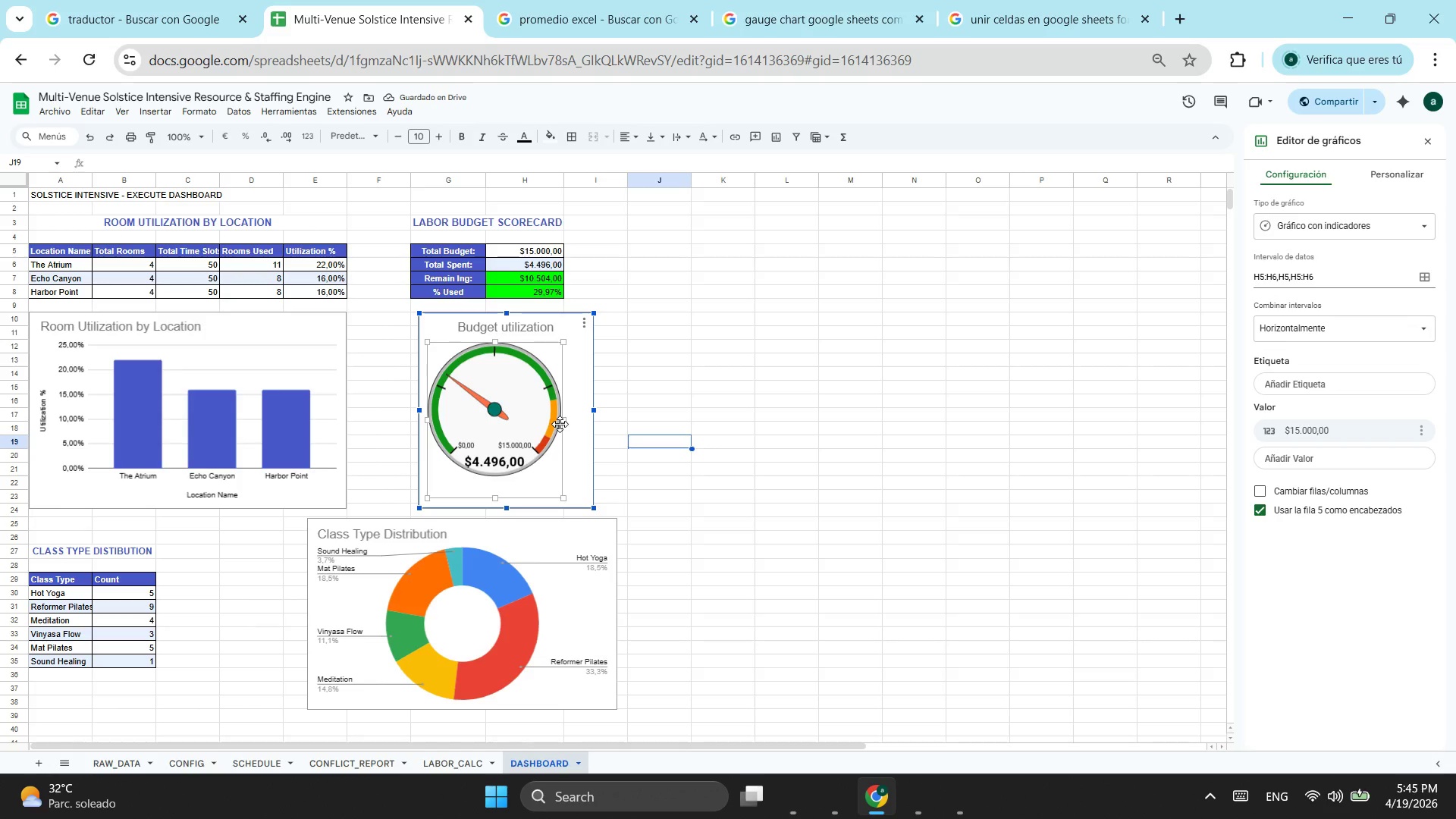 
left_click_drag(start_coordinate=[562, 421], to_coordinate=[594, 423])
 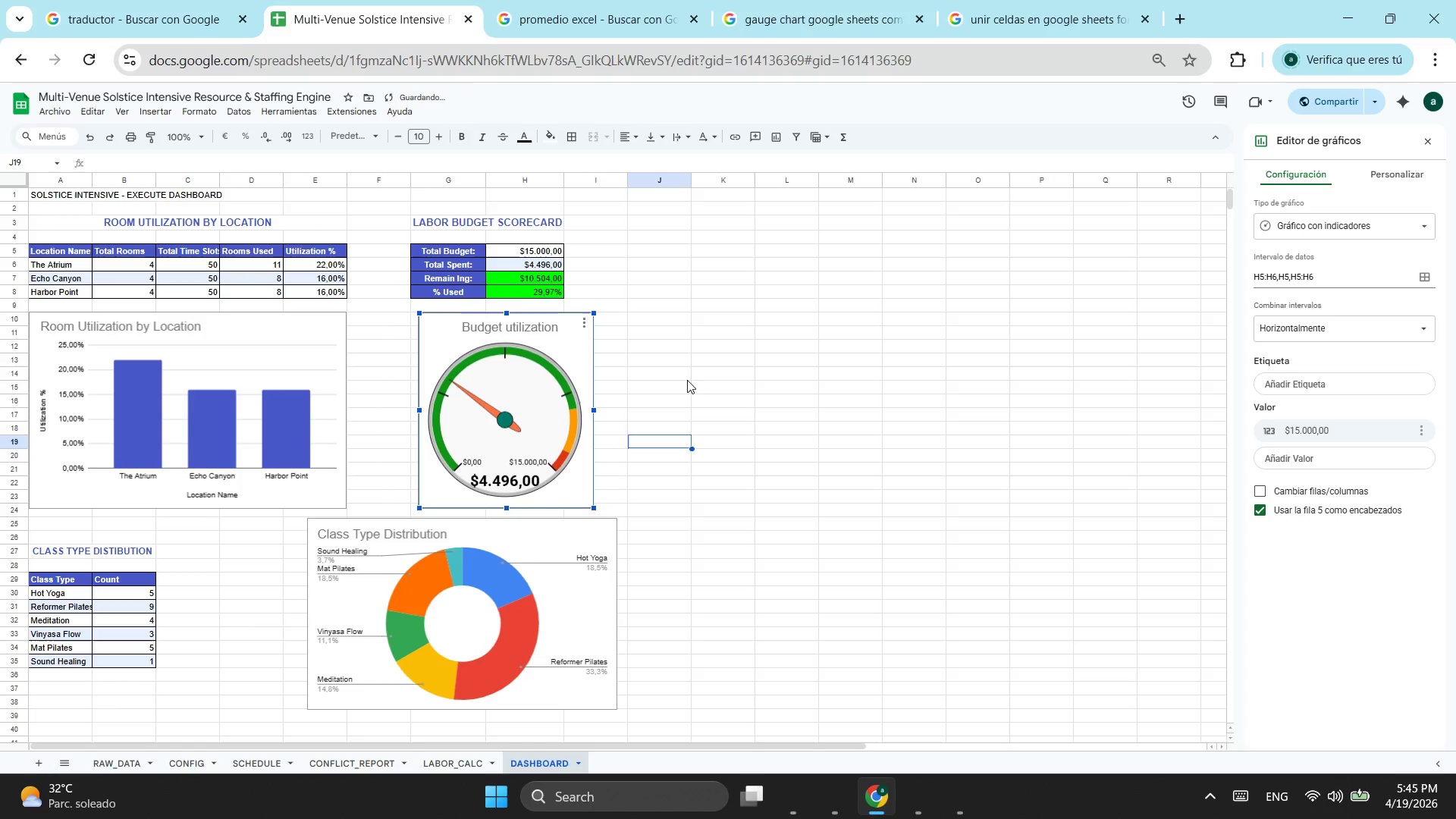 
left_click([690, 377])
 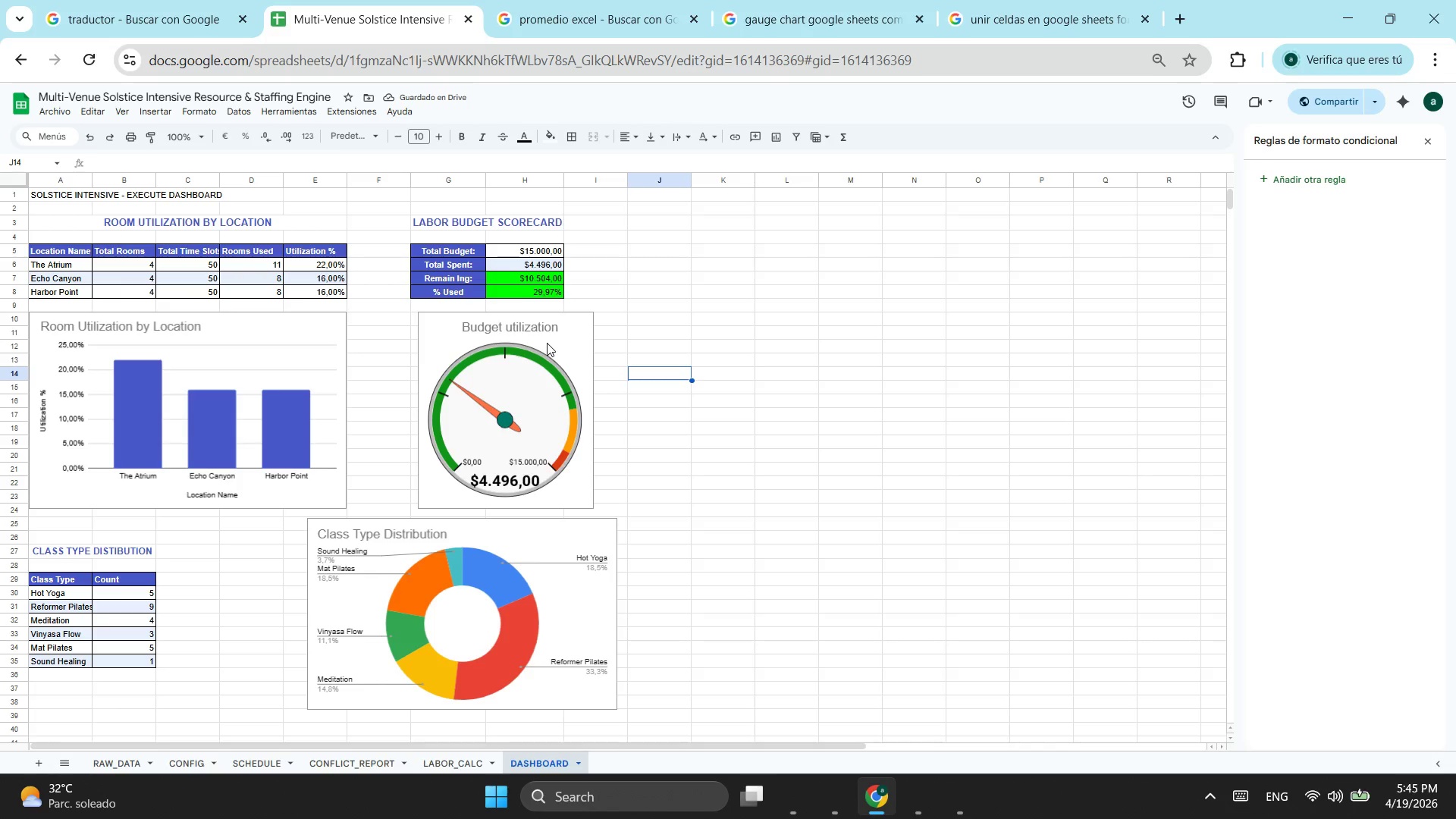 
left_click([527, 322])
 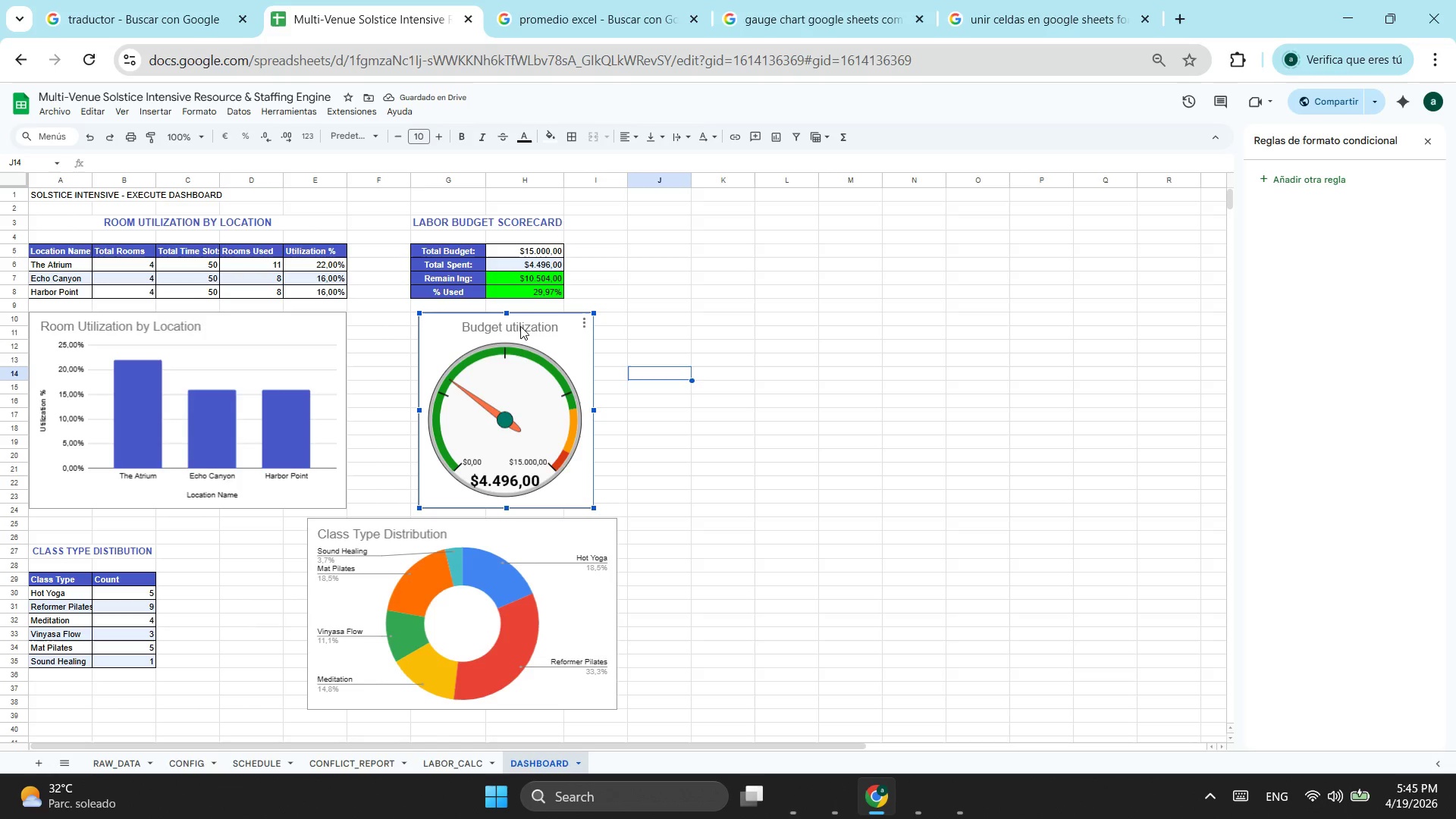 
double_click([520, 326])
 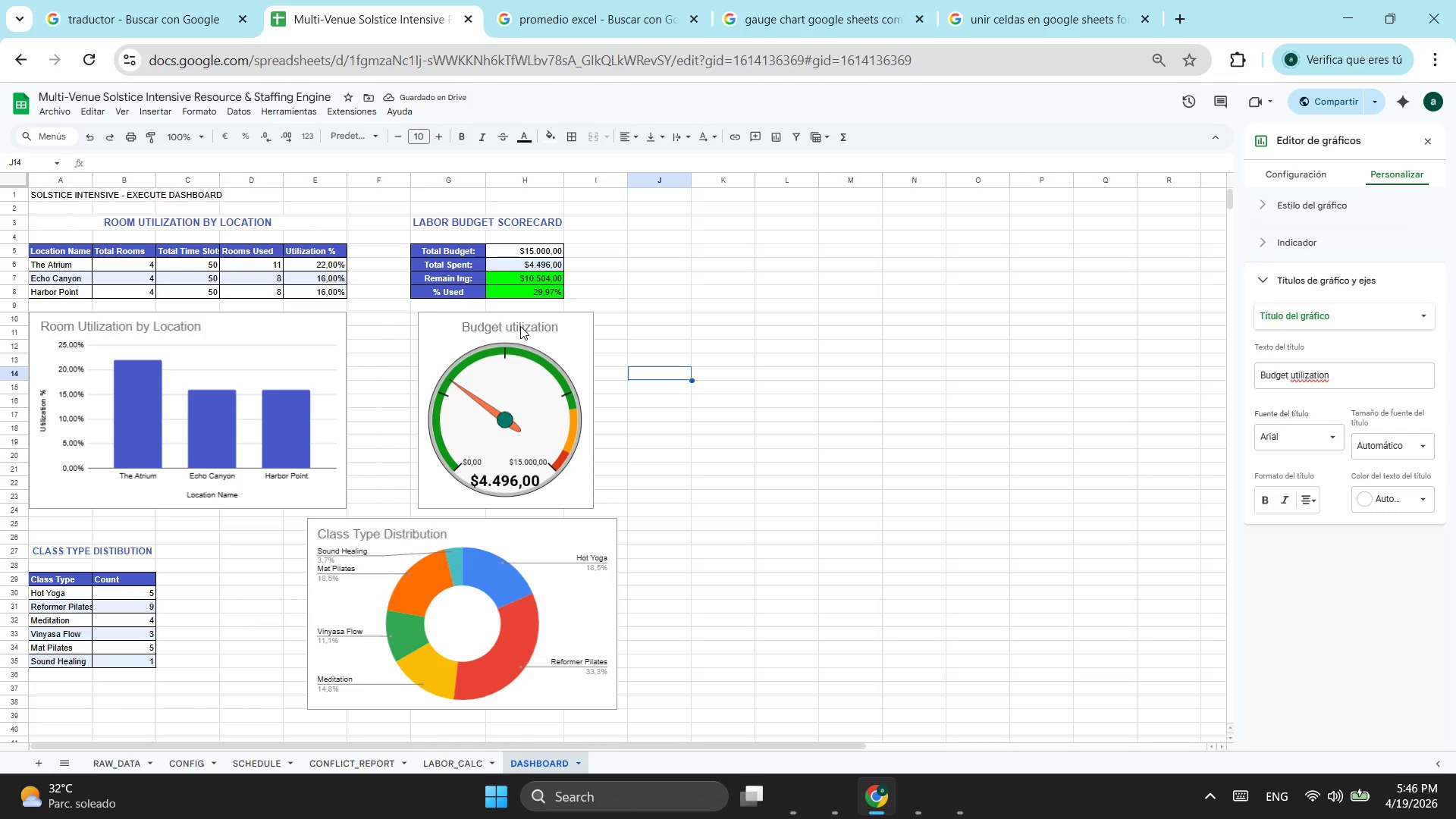 
left_click([519, 328])
 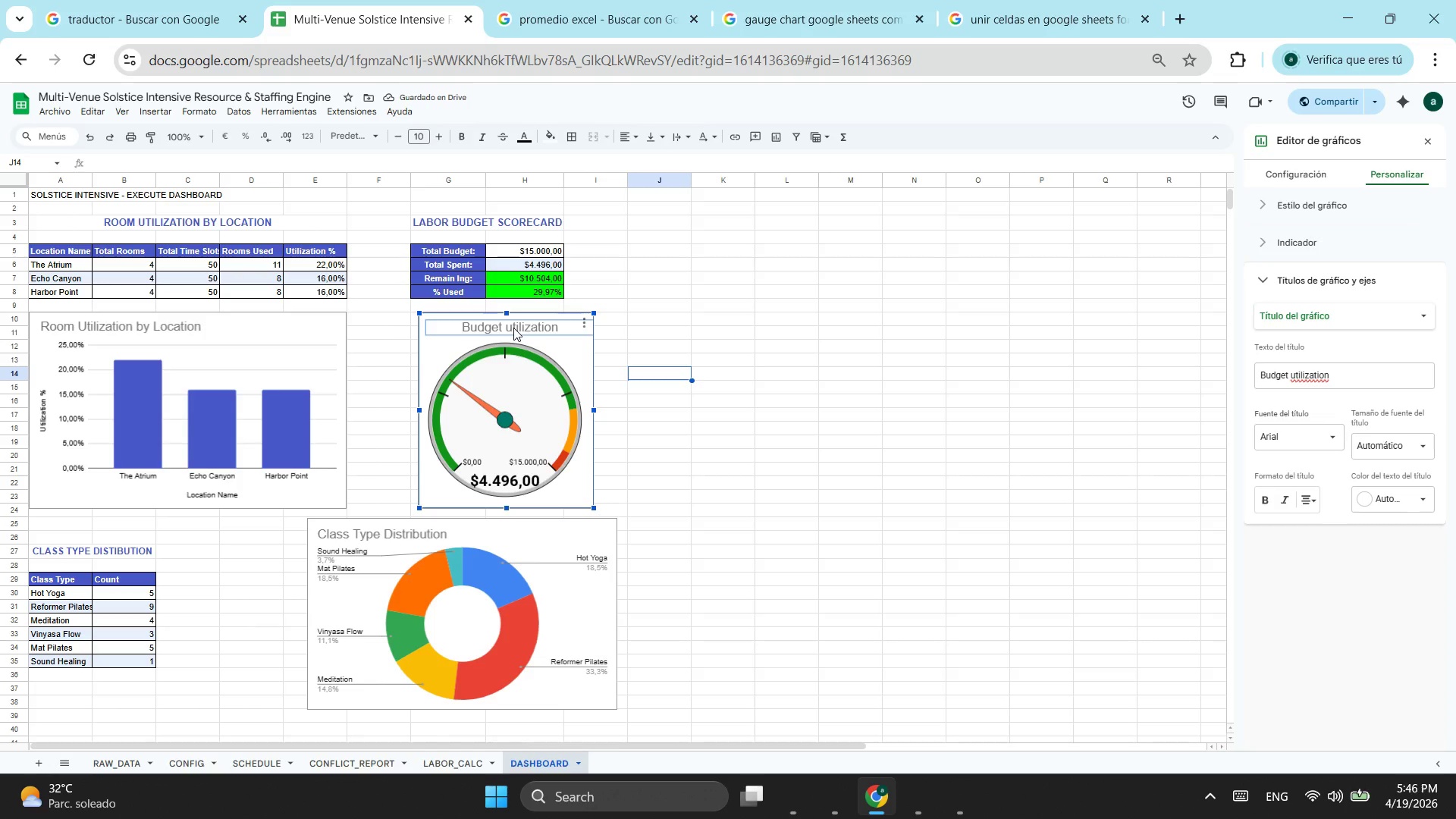 
double_click([513, 328])
 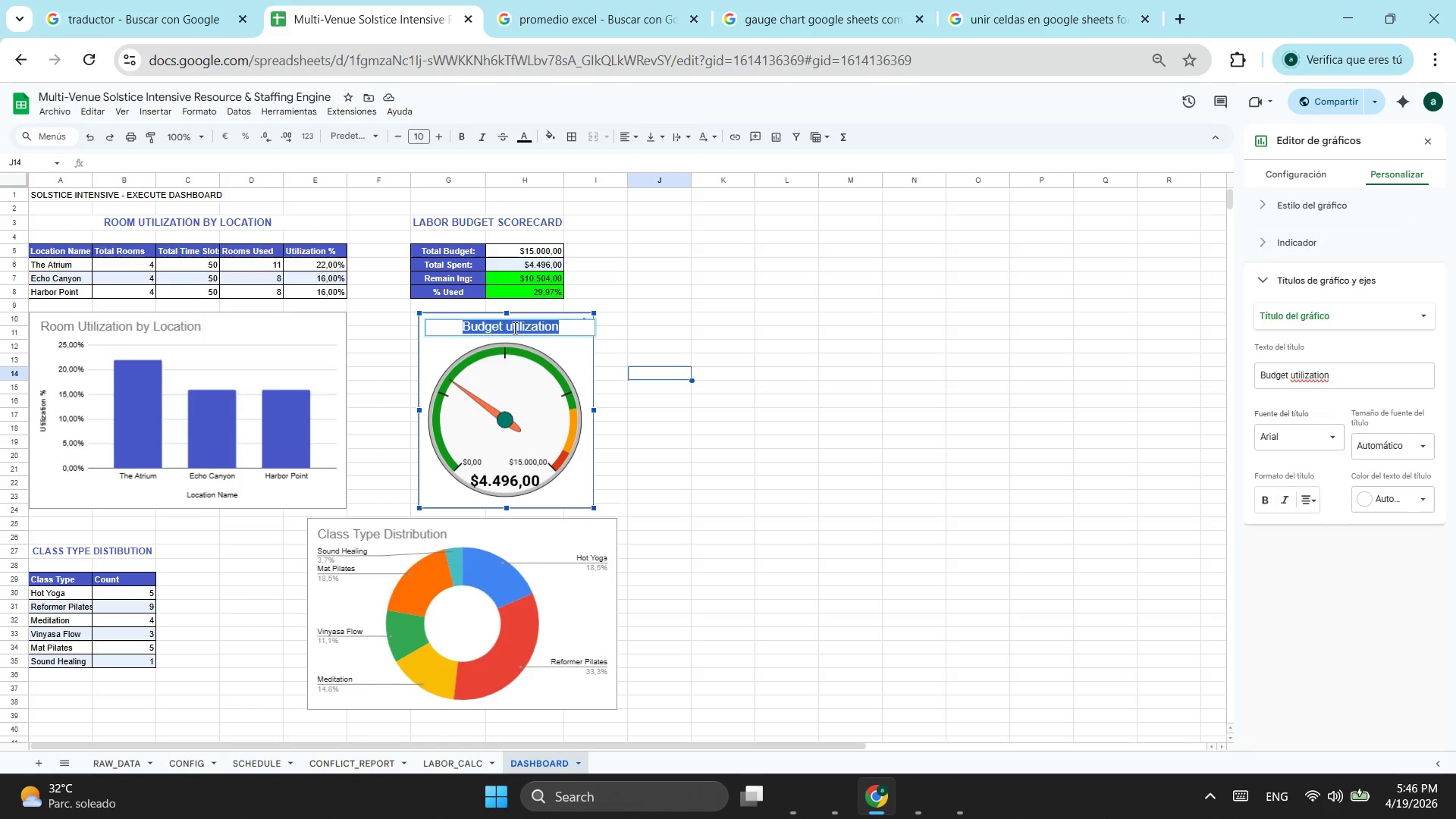 
triple_click([513, 328])
 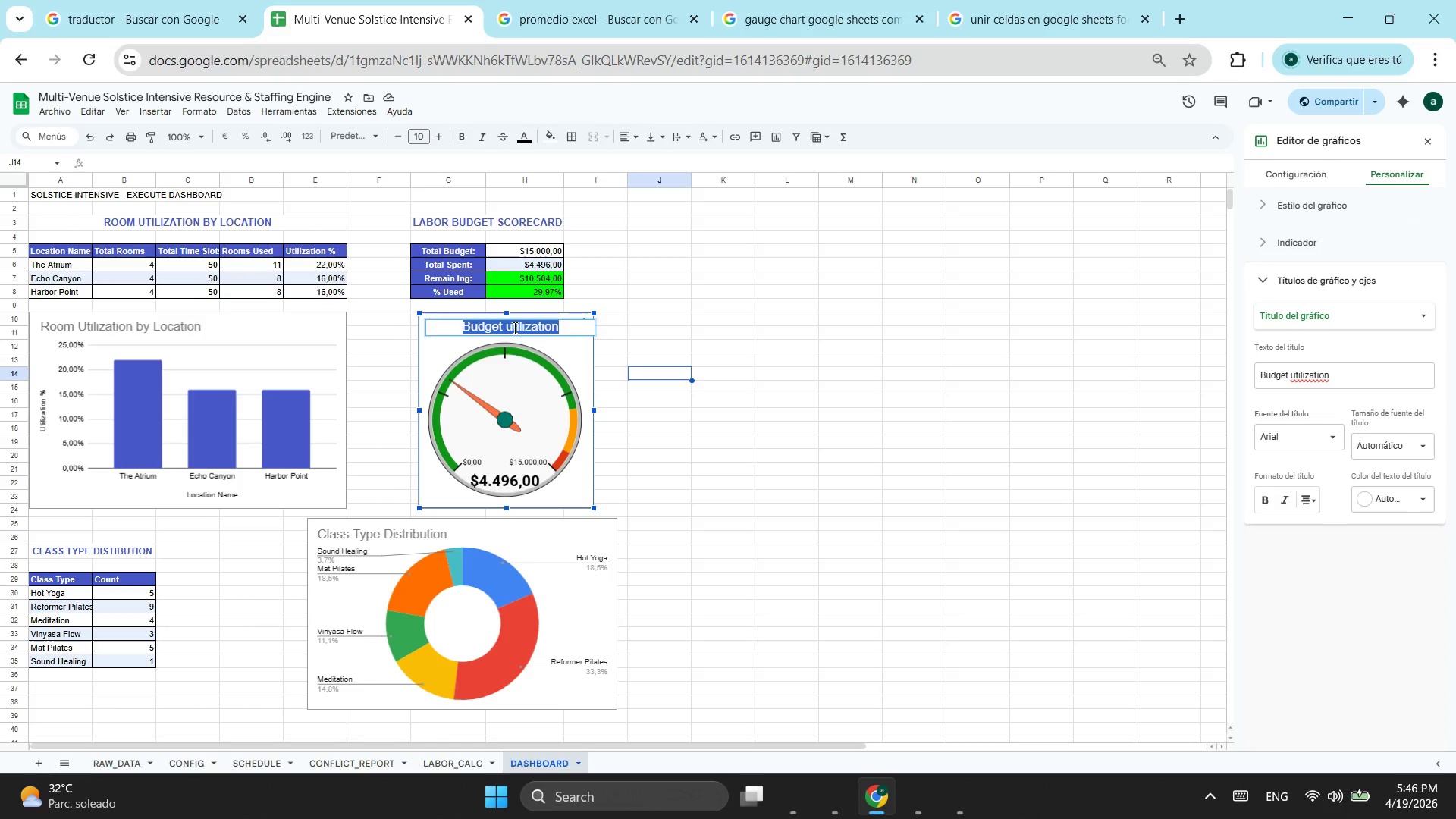 
key(ArrowLeft)
 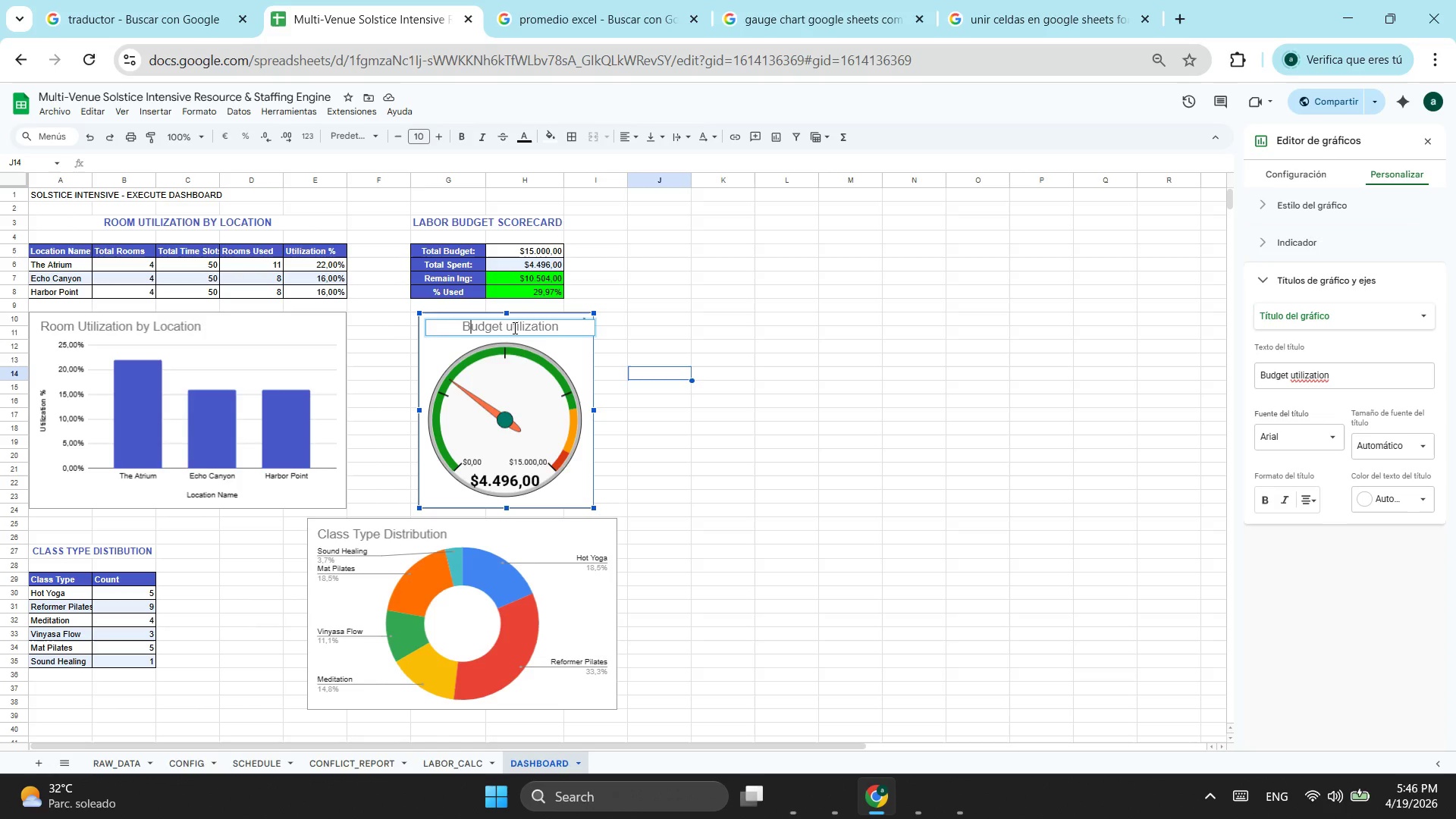 
hold_key(key=ArrowRight, duration=0.78)
 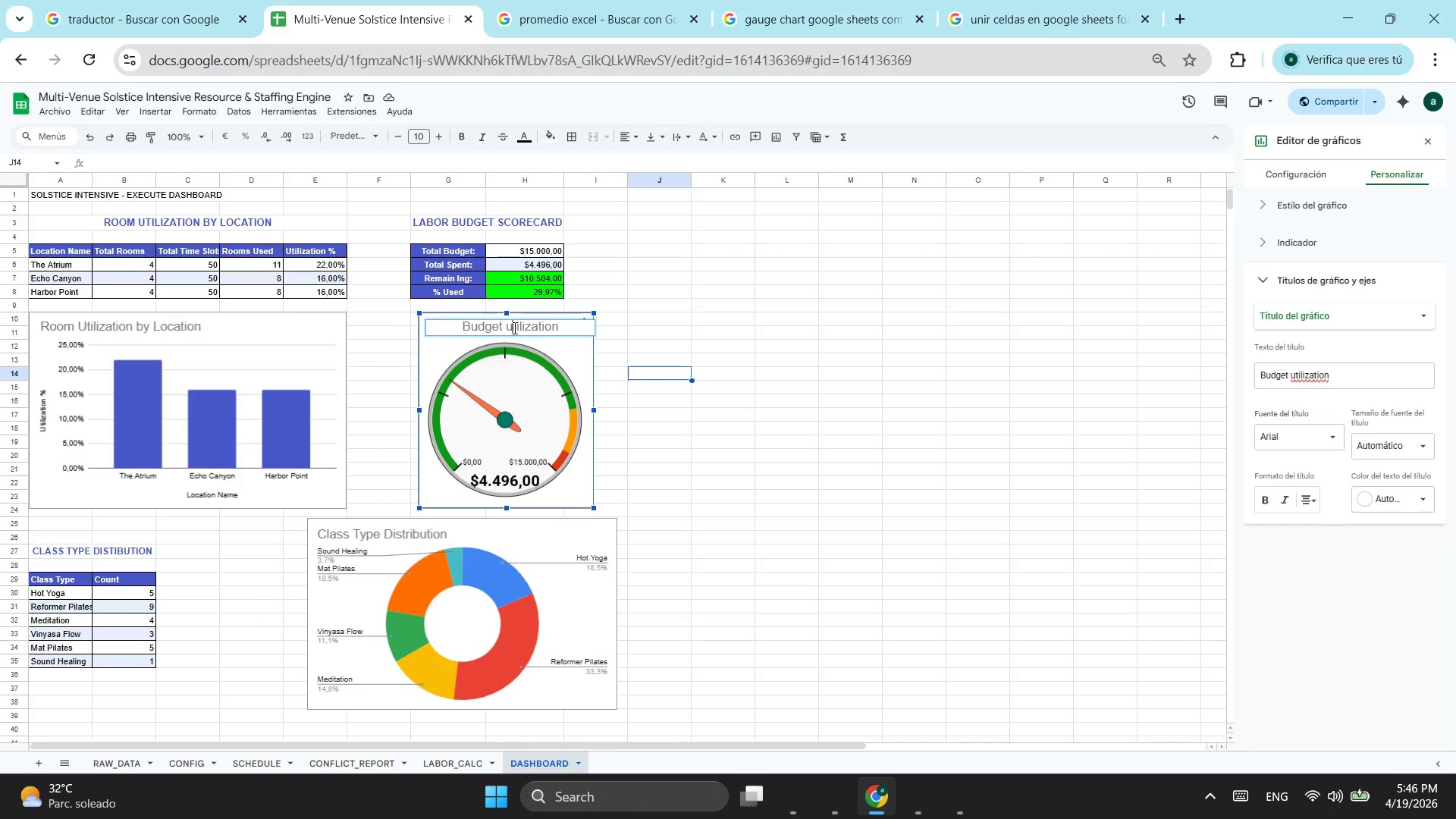 
key(ArrowLeft)
 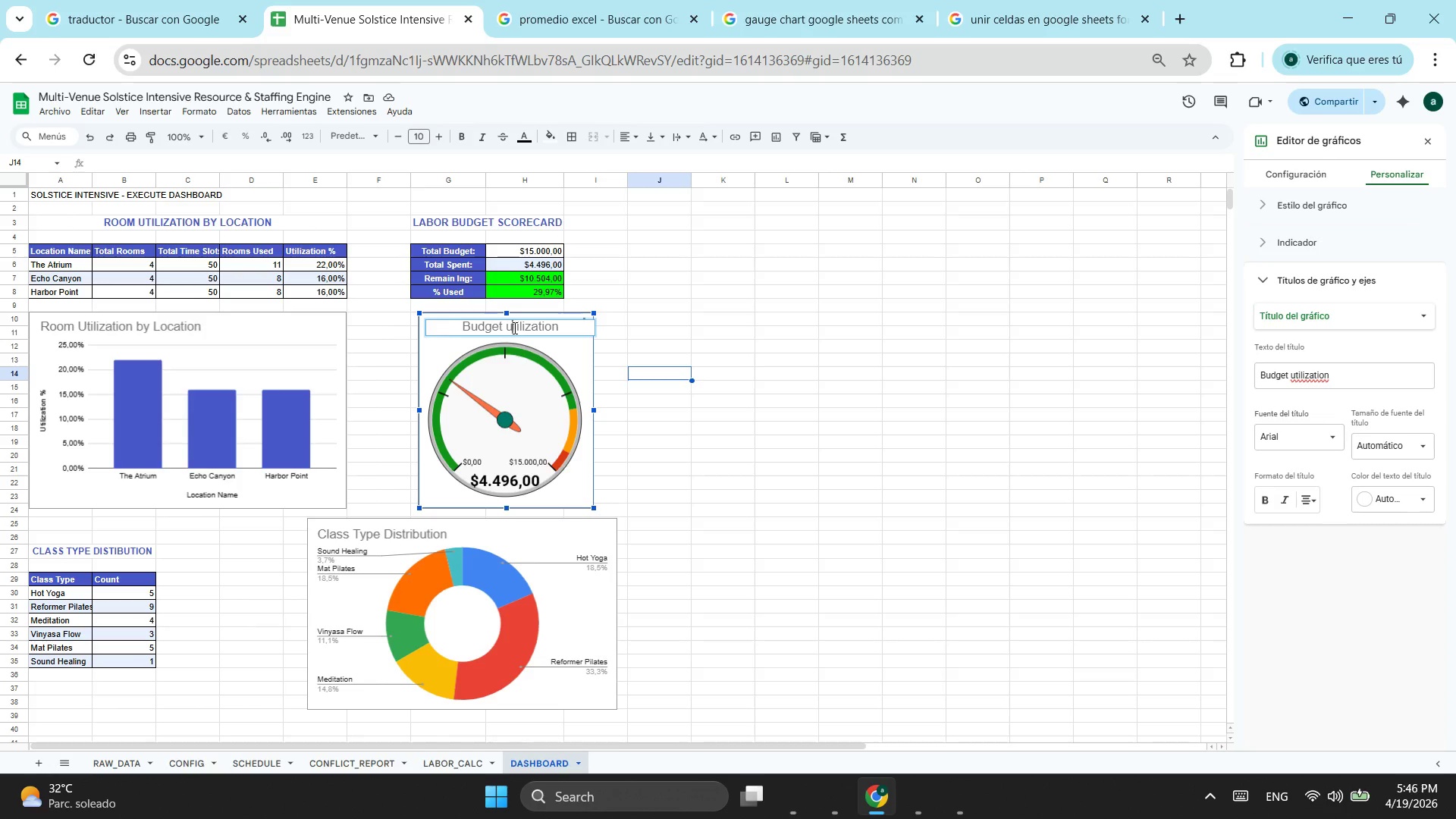 
key(Backspace)
 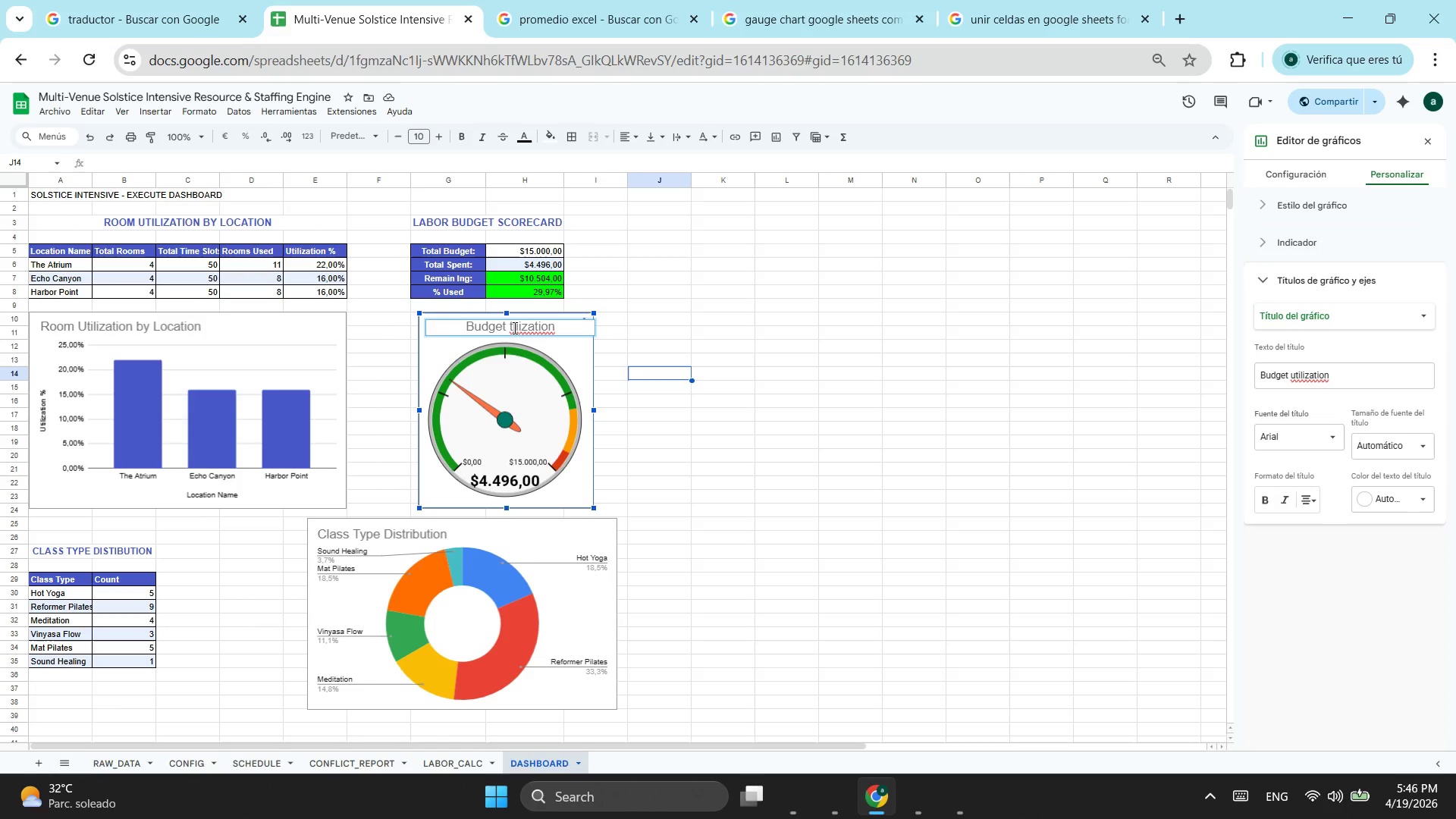 
key(Shift+U)
 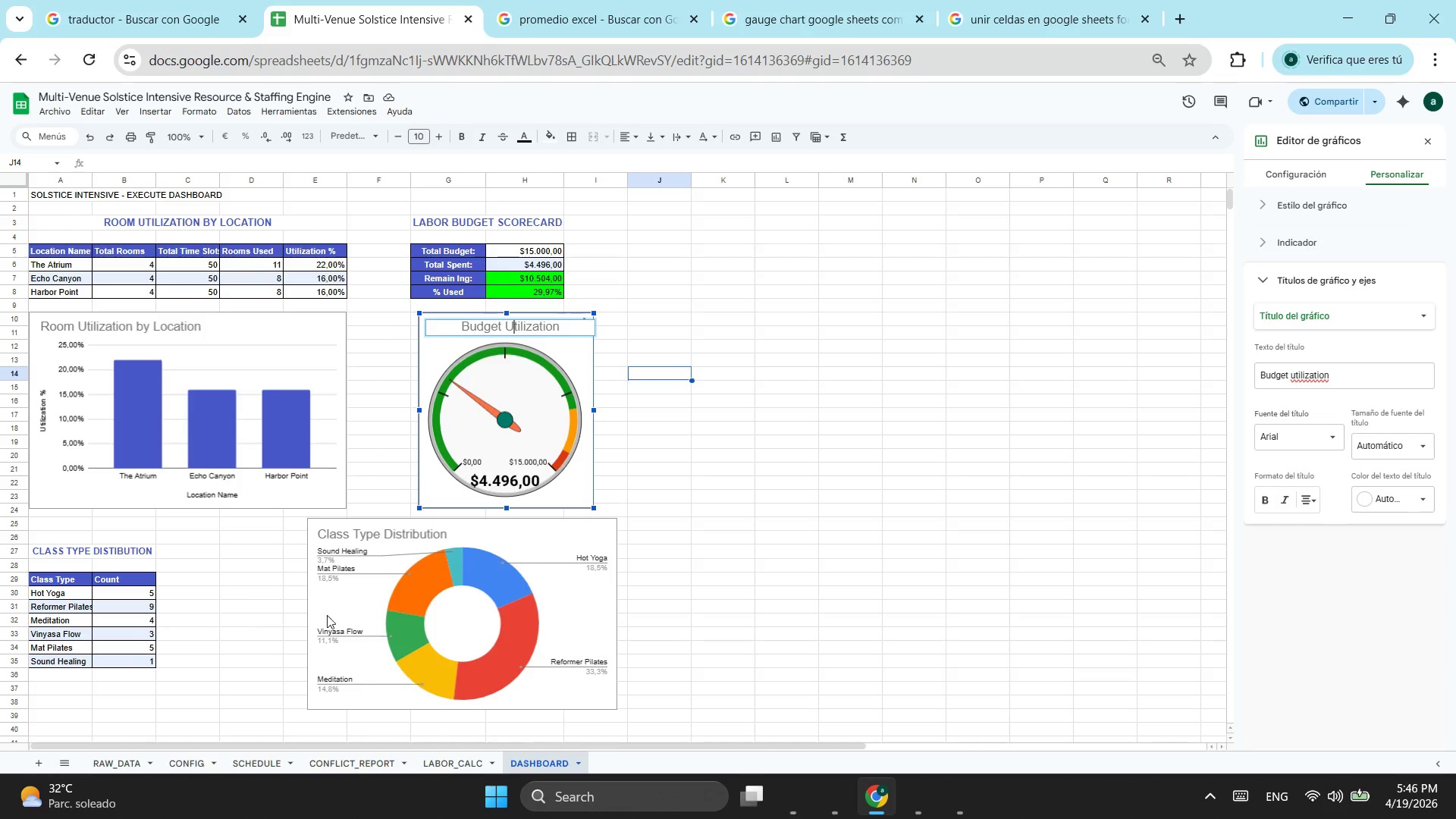 
left_click([414, 614])
 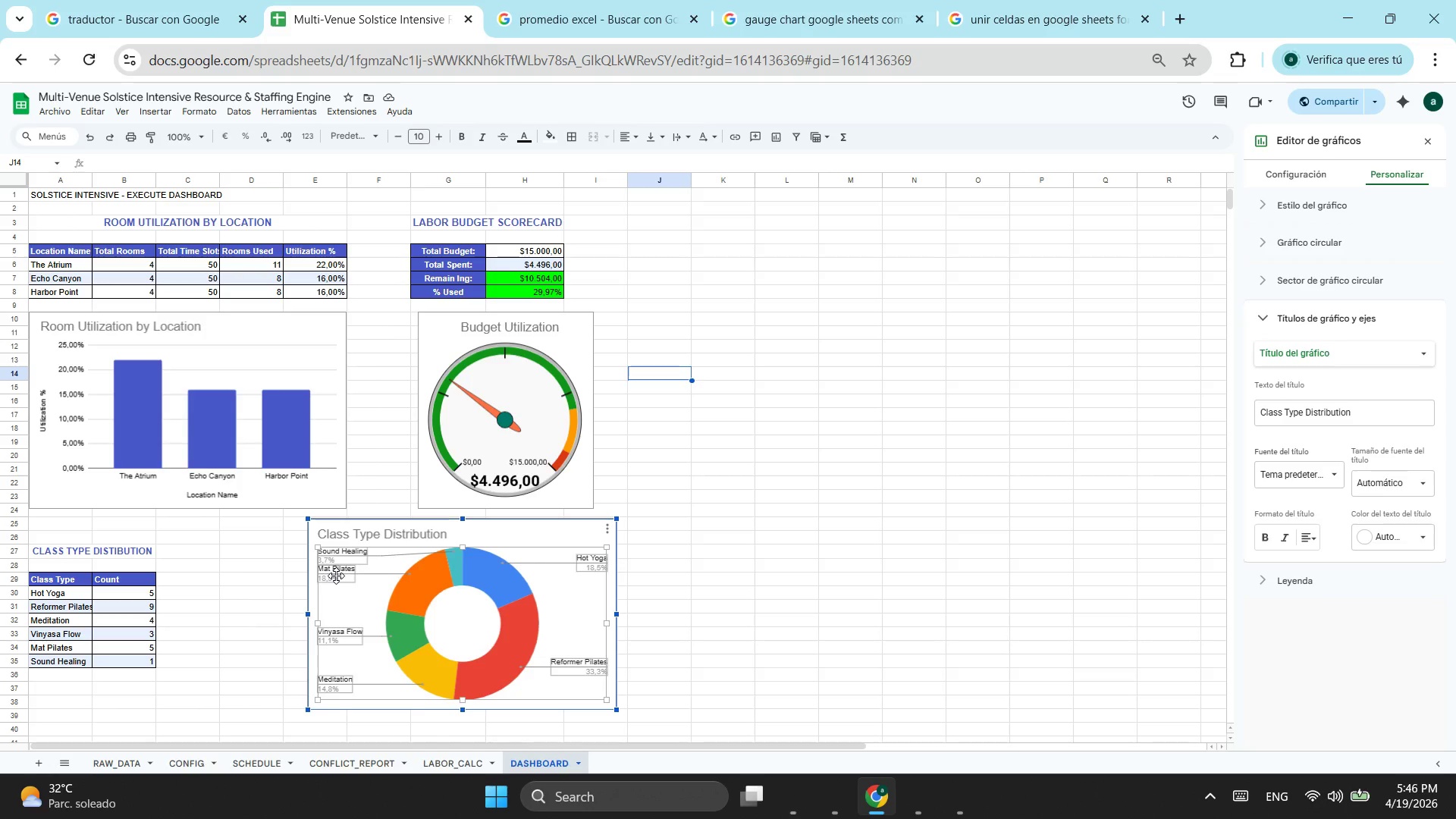 
wait(18.31)
 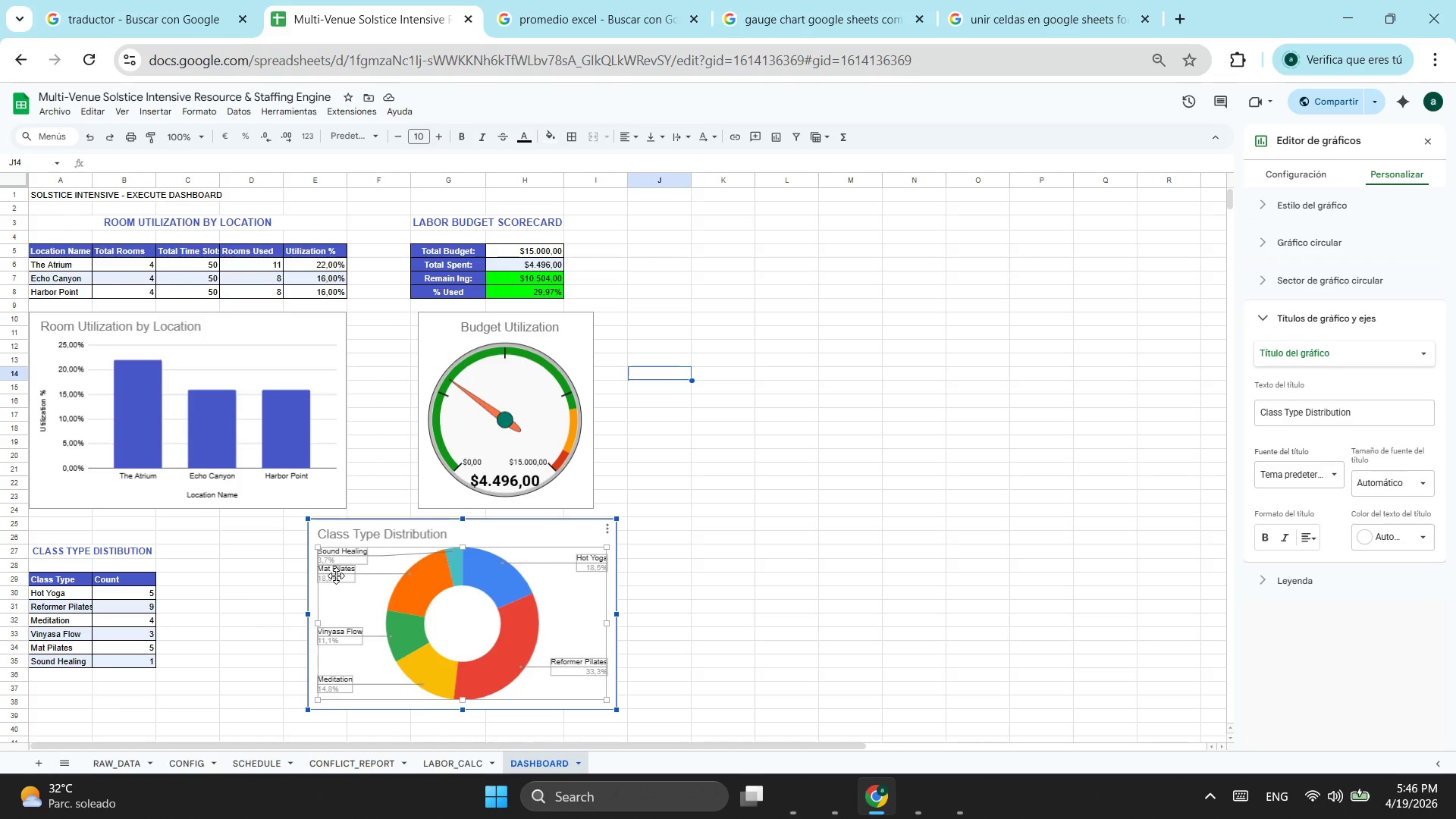 
left_click([551, 325])
 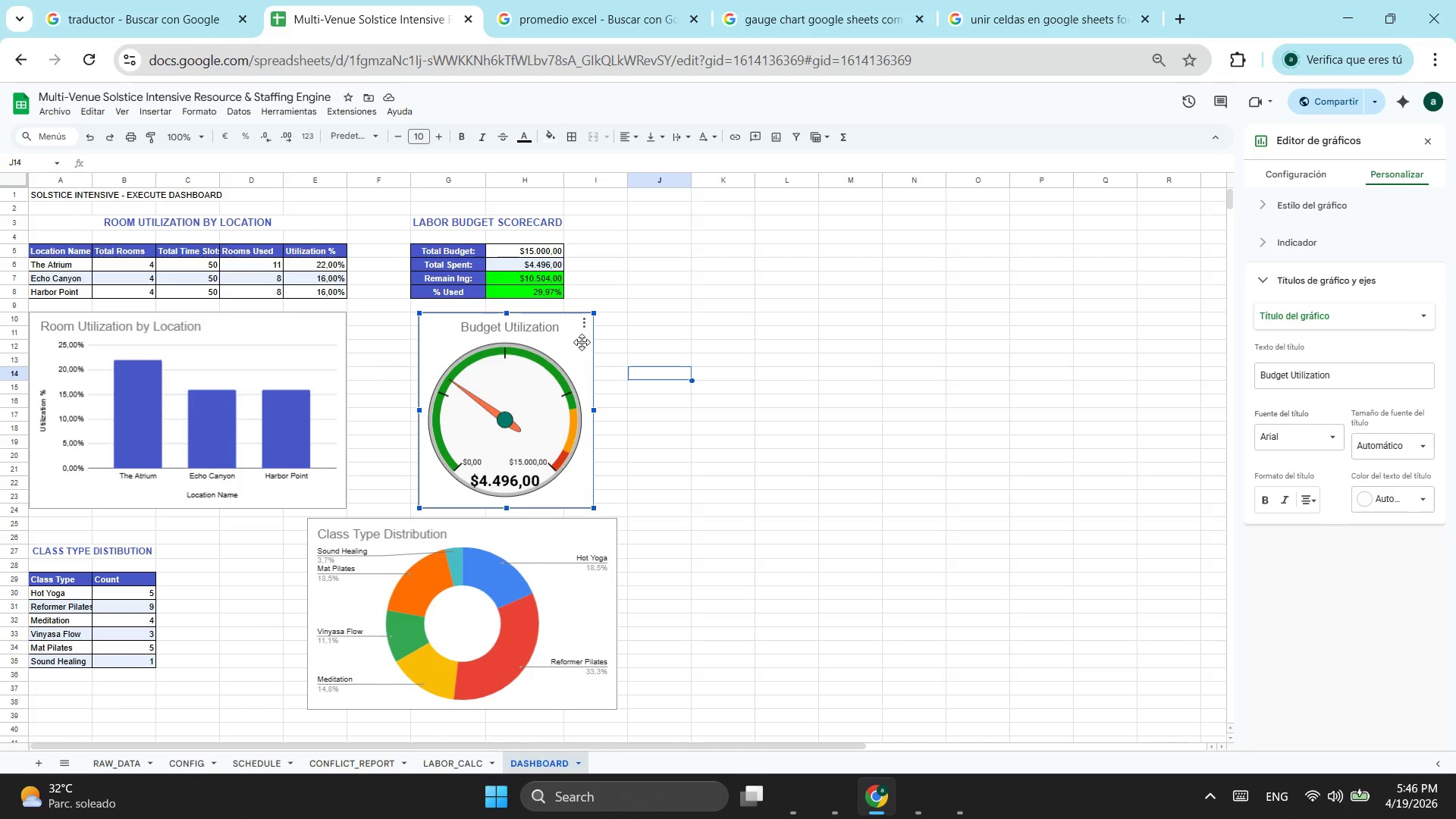 
left_click([582, 342])
 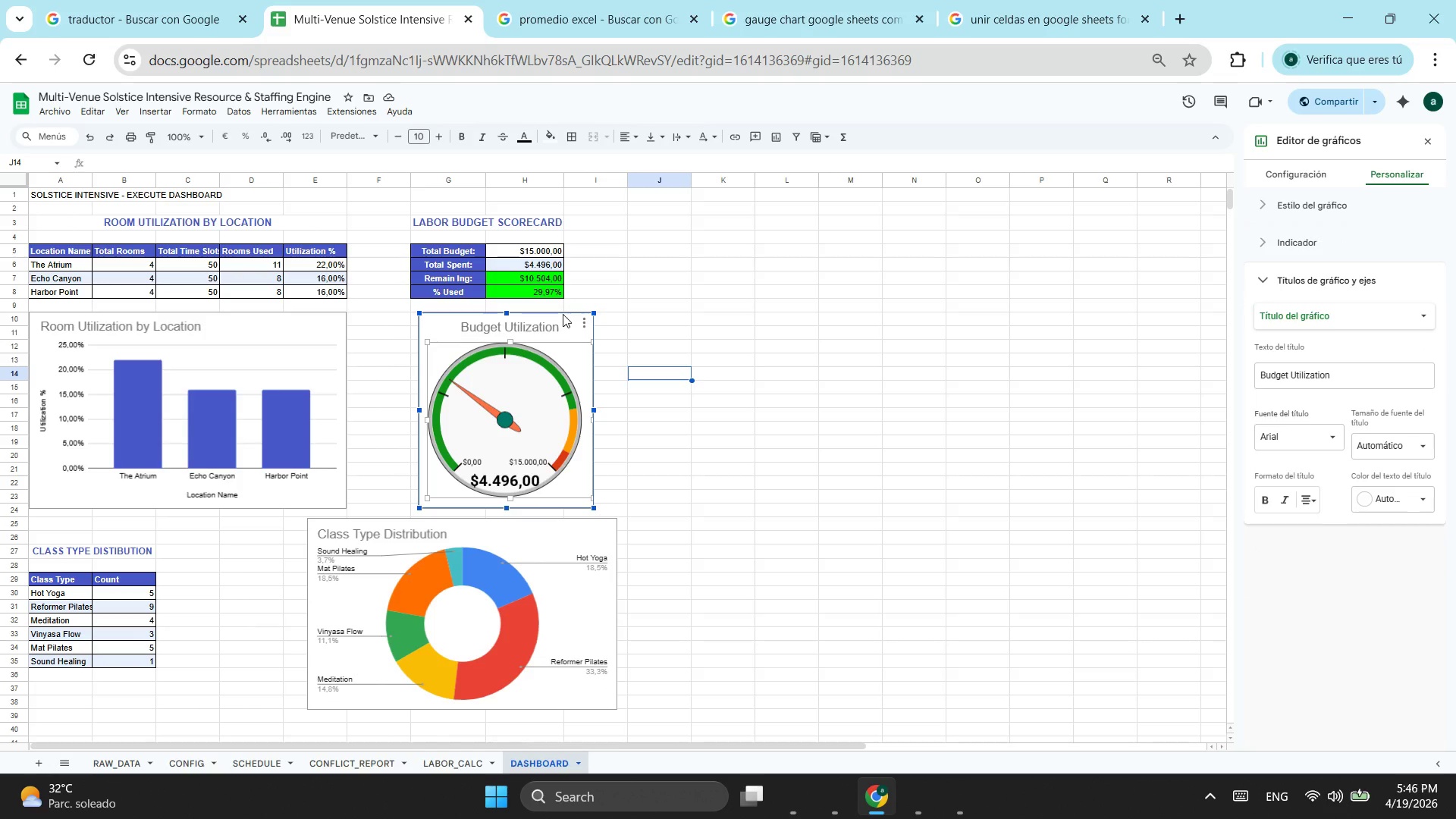 
left_click_drag(start_coordinate=[563, 314], to_coordinate=[775, 232])
 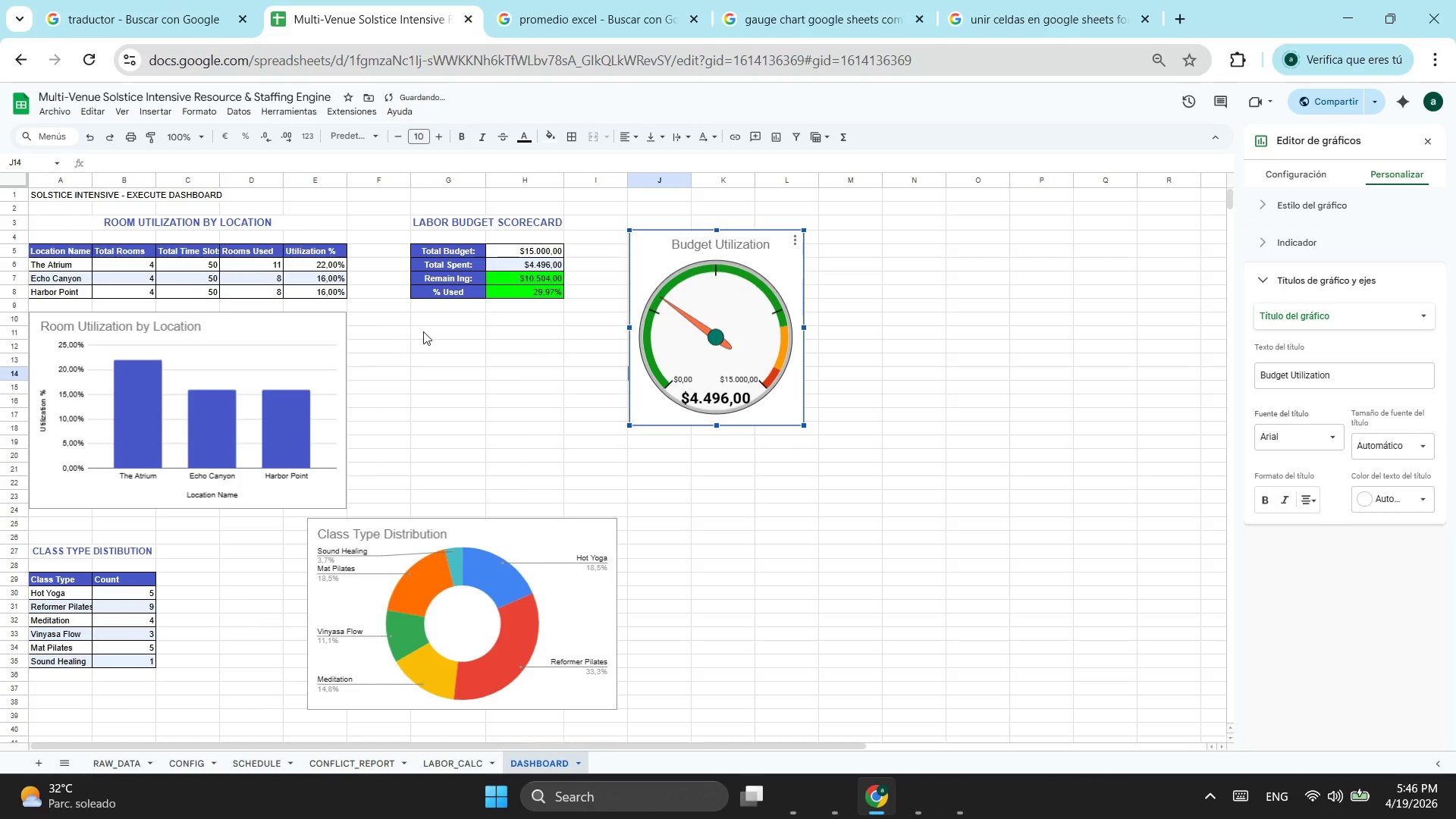 
left_click([425, 327])
 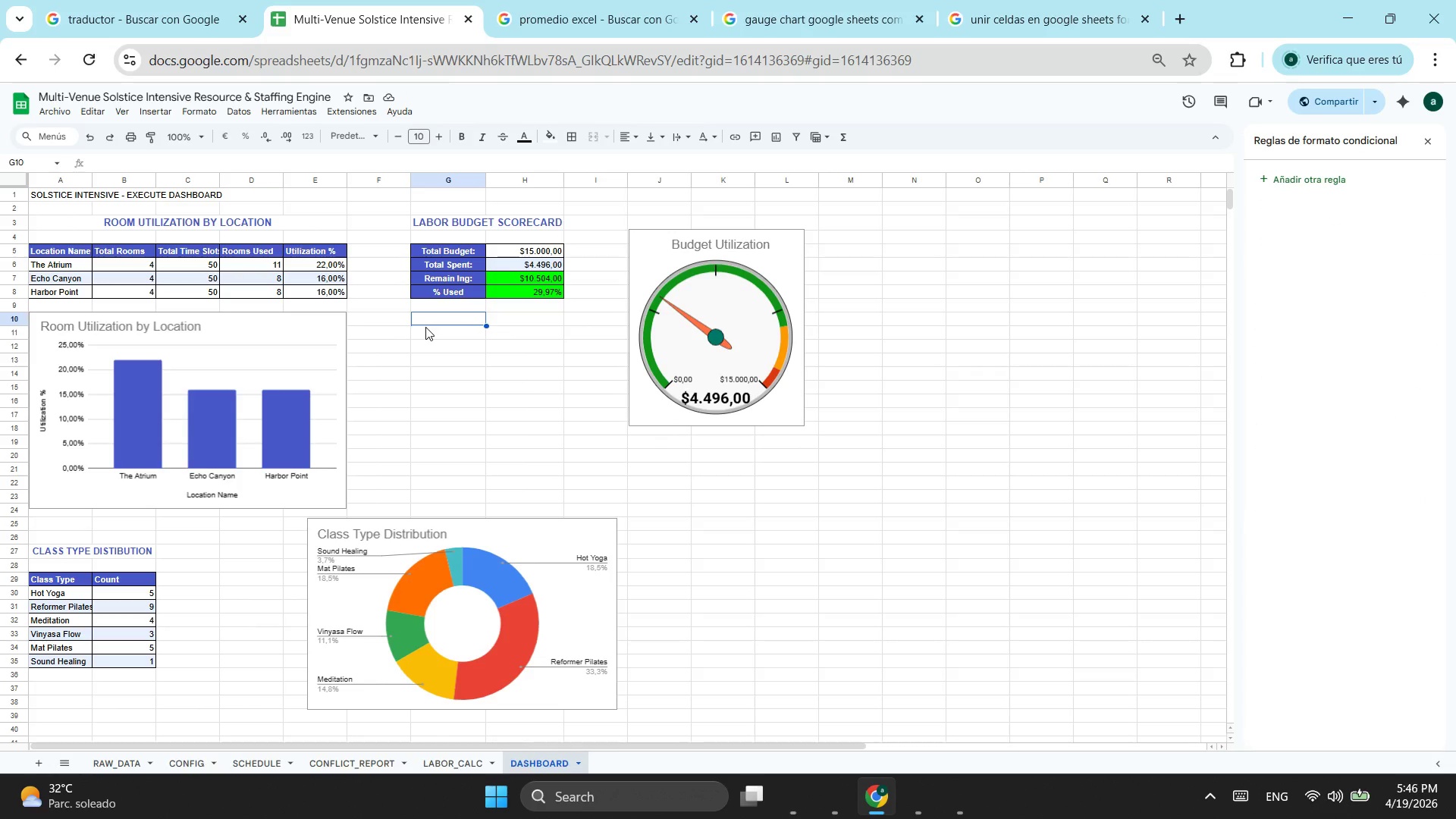 
wait(9.81)
 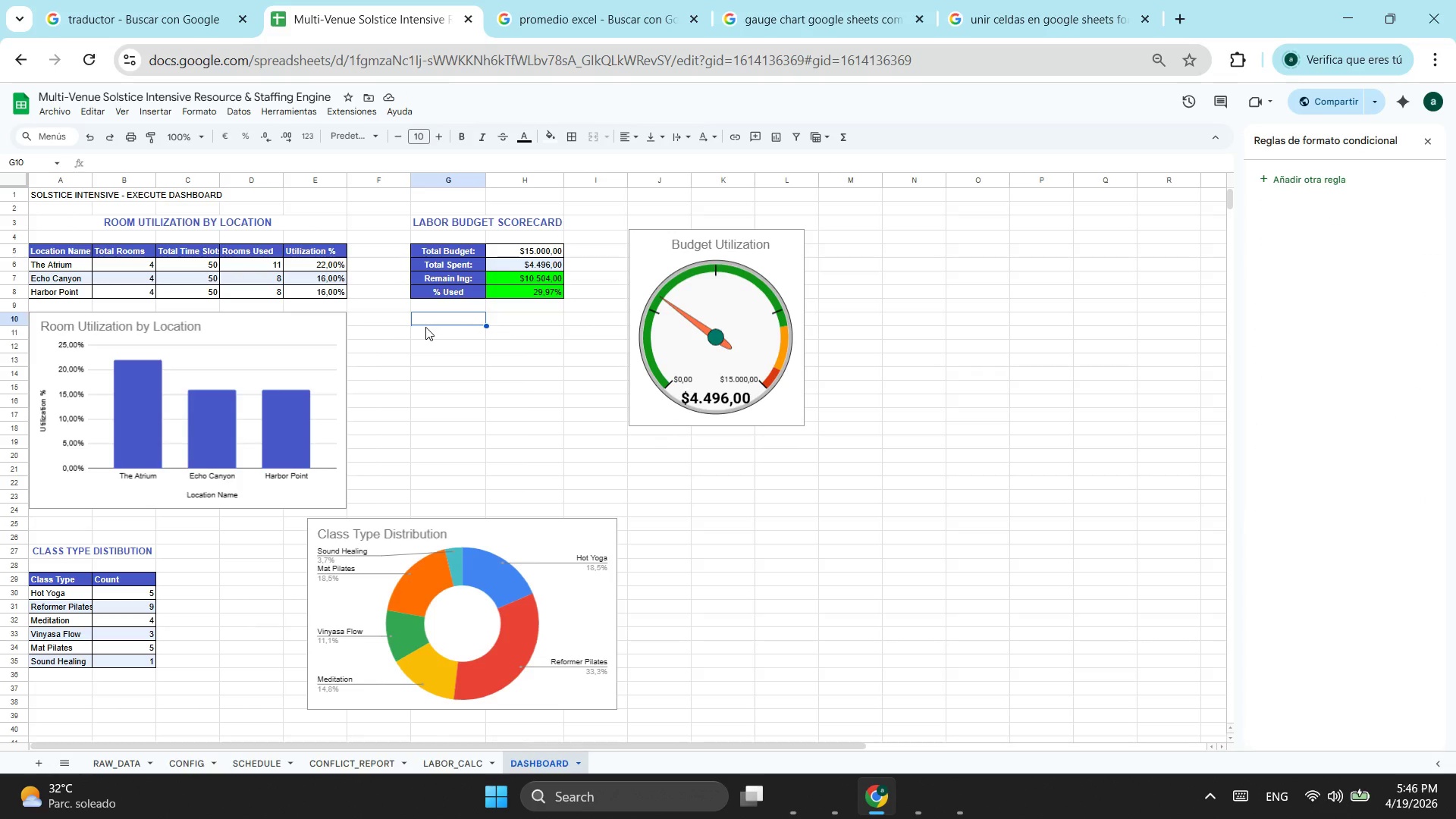 
left_click([787, 249])
 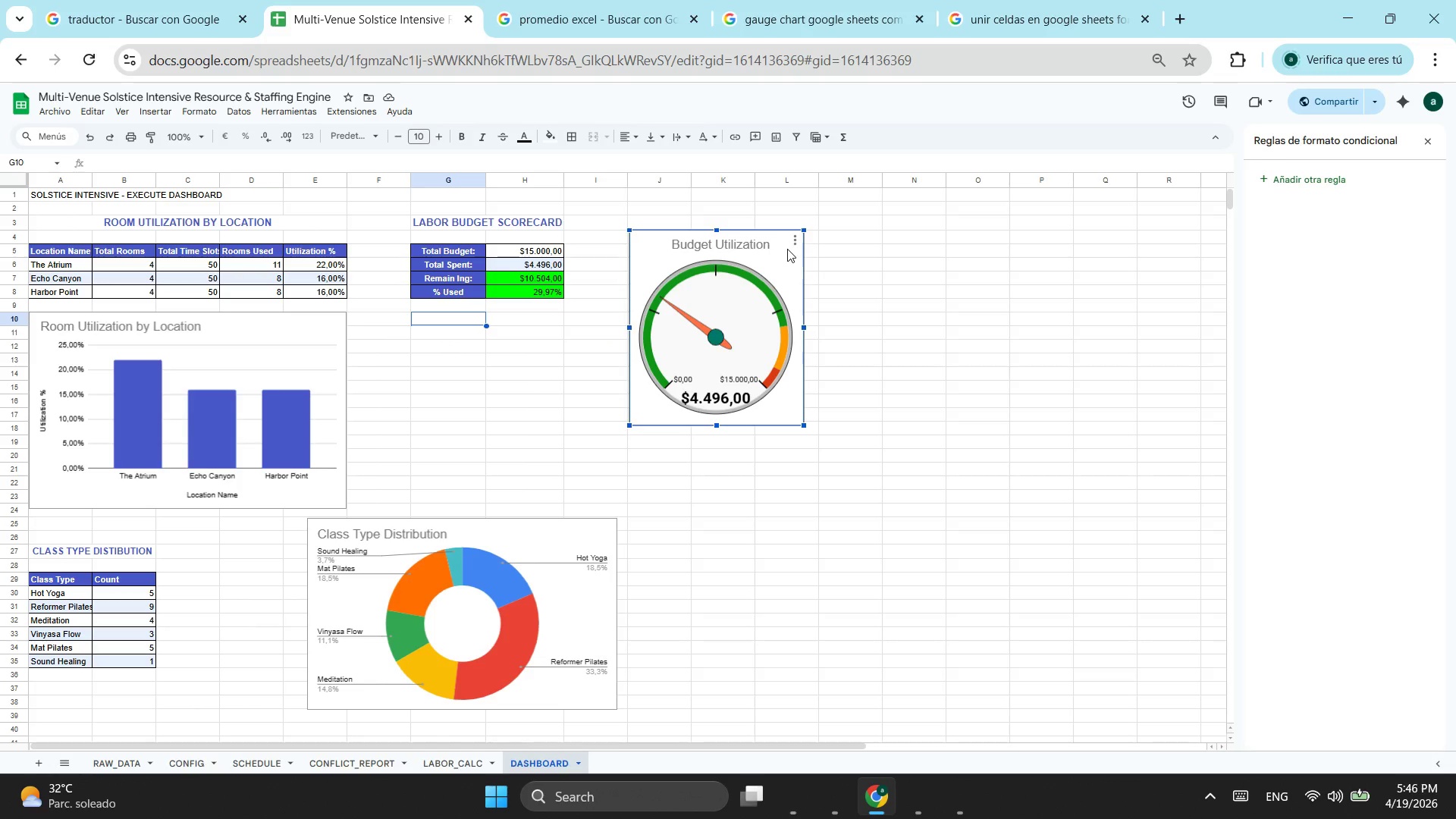 
left_click_drag(start_coordinate=[787, 249], to_coordinate=[566, 334])
 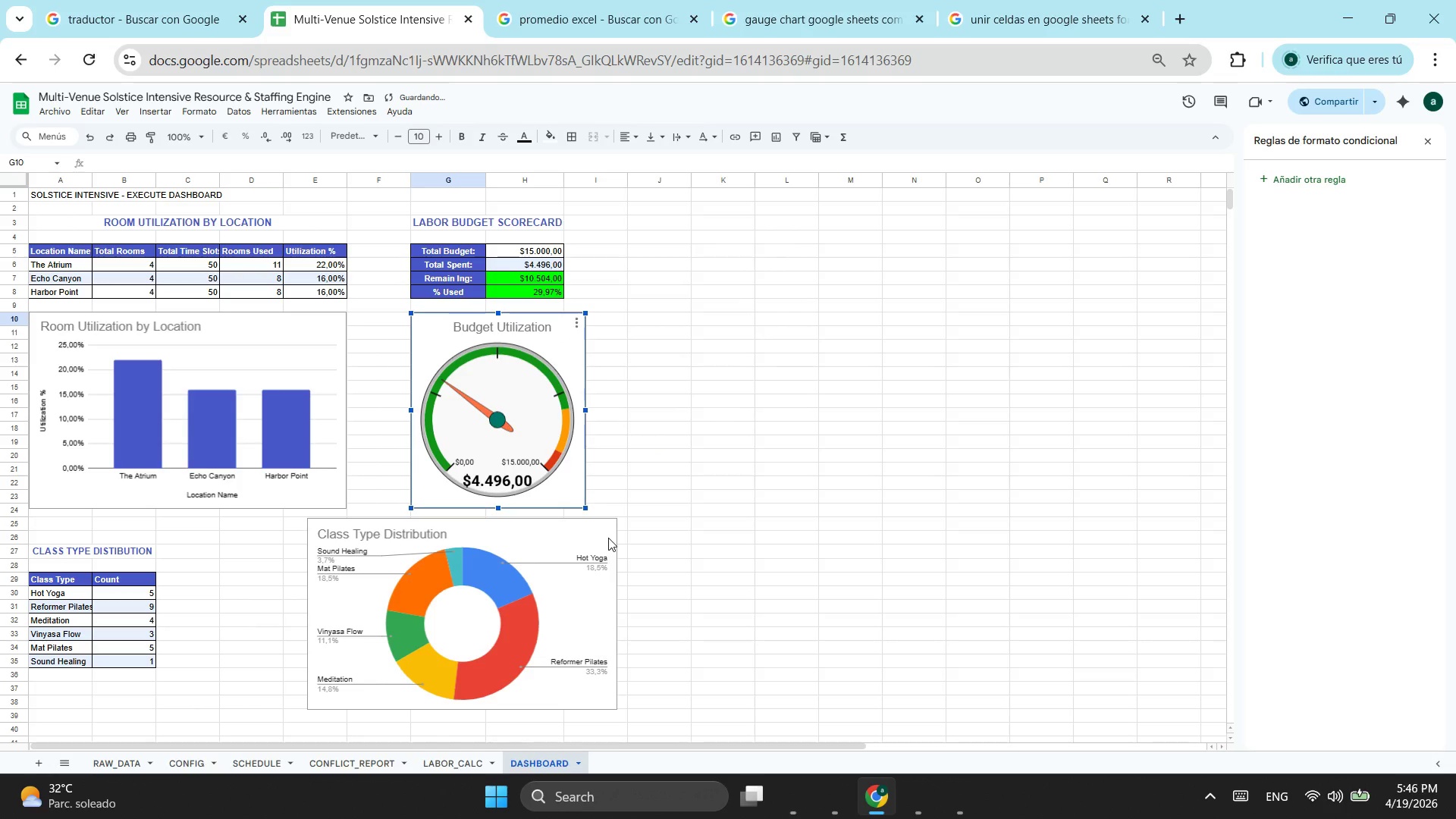 
left_click([592, 536])
 